 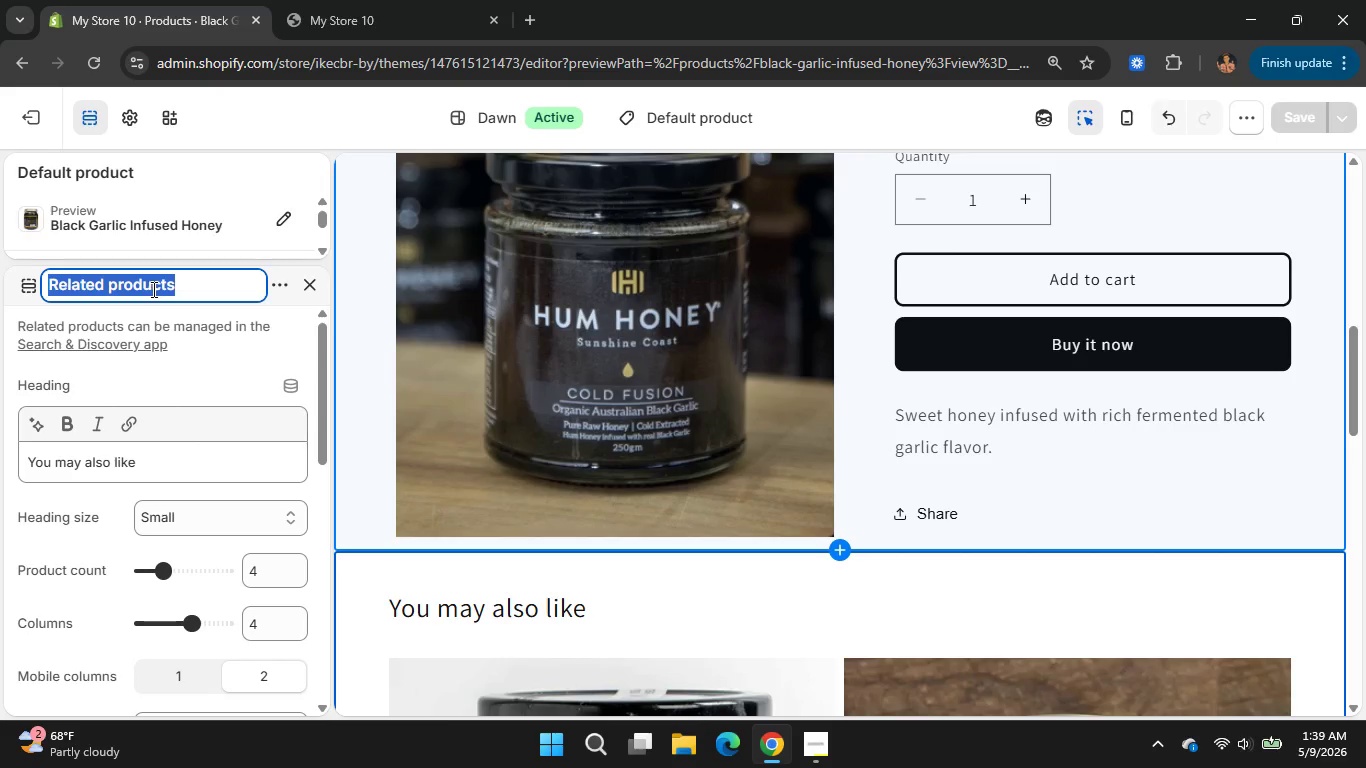 
left_click([308, 290])
 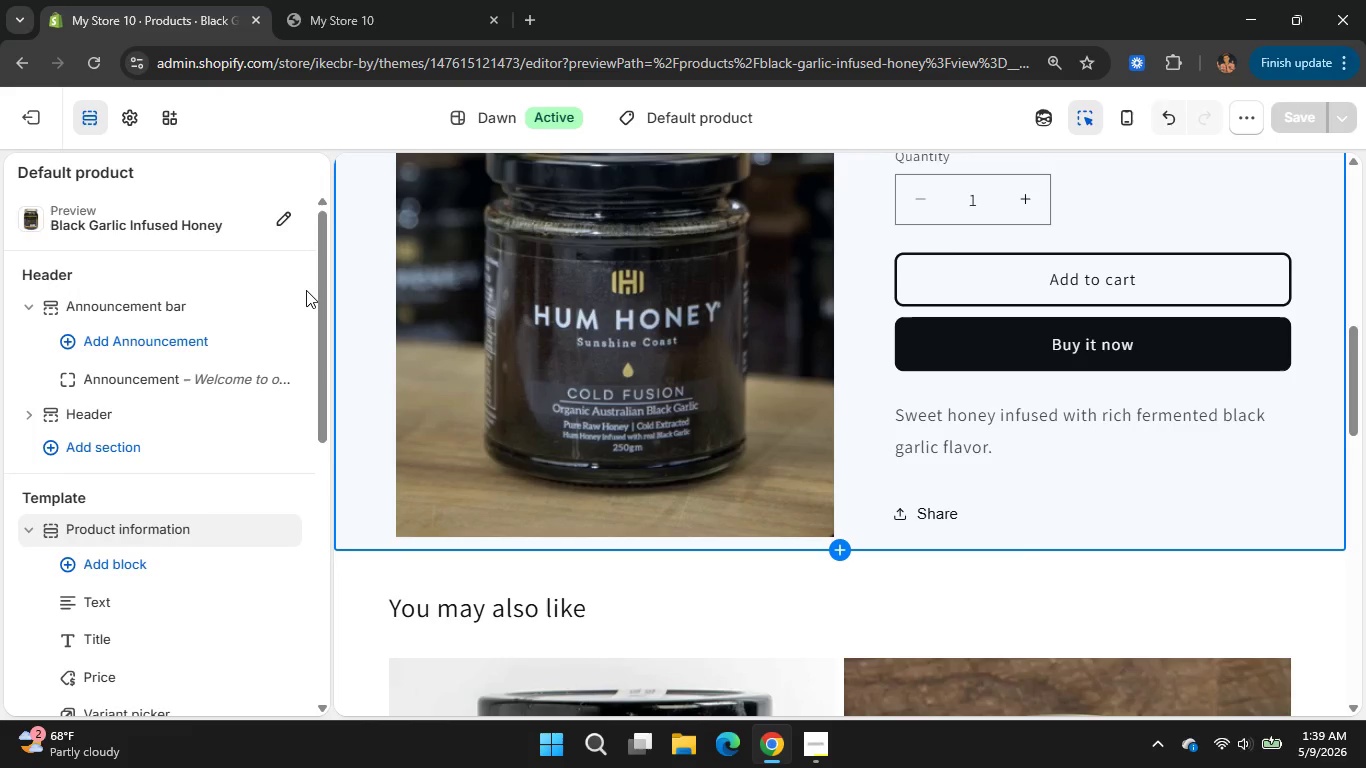 
scroll: coordinate [507, 581], scroll_direction: down, amount: 22.0
 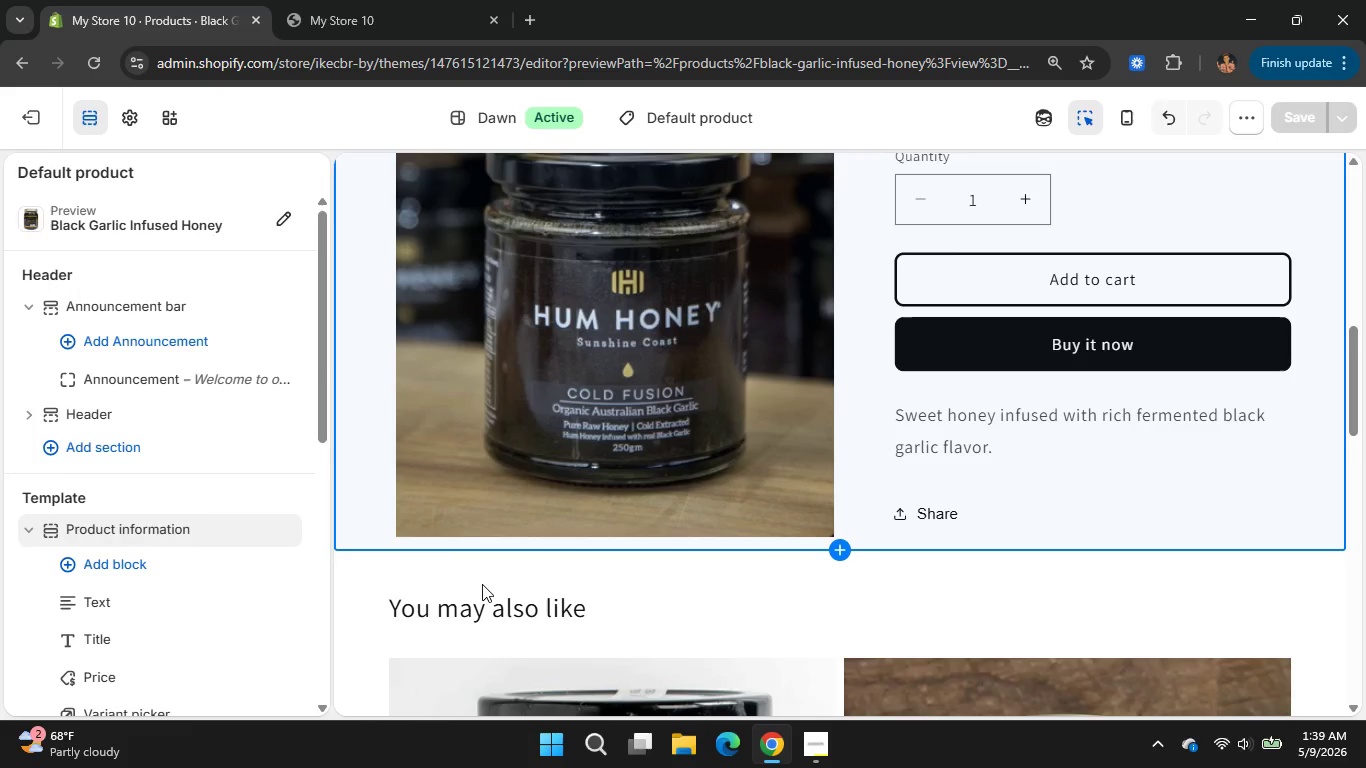 
scroll: coordinate [507, 581], scroll_direction: up, amount: 12.0
 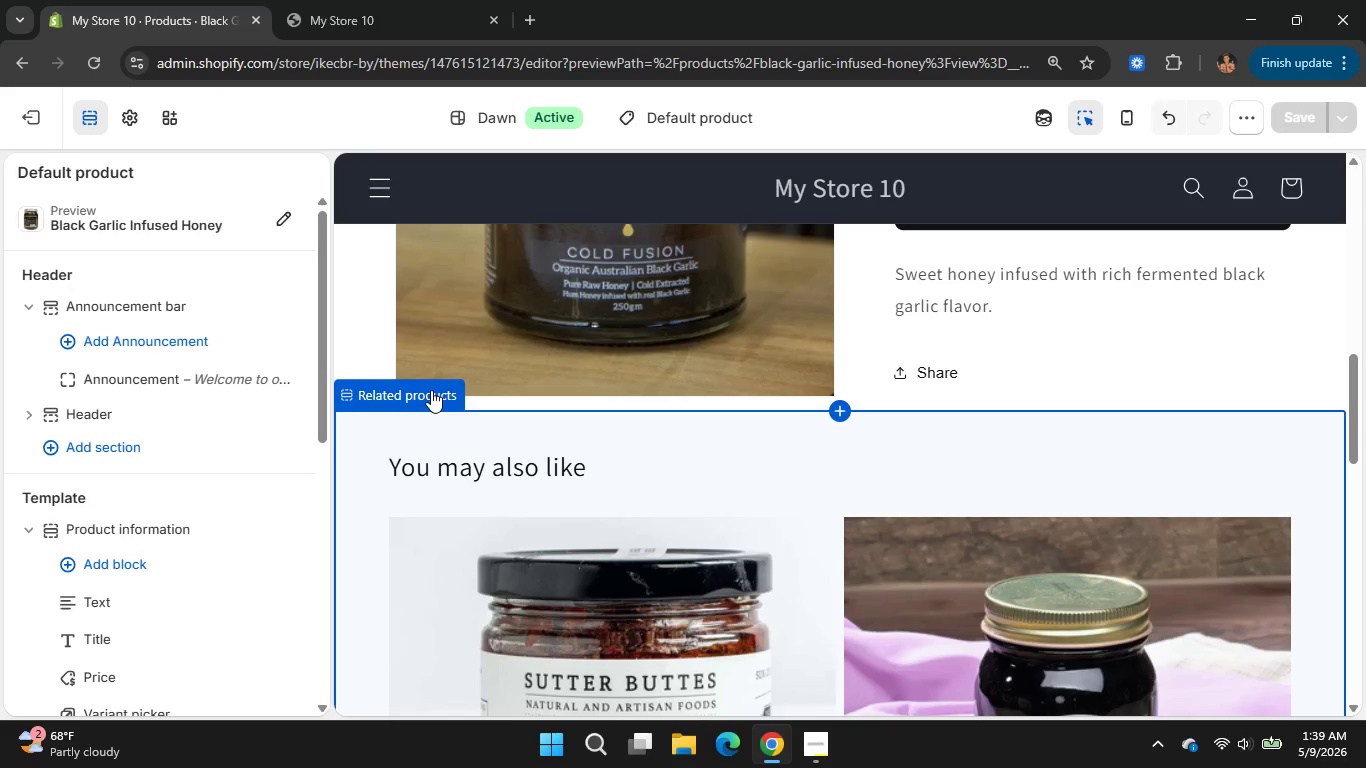 
left_click([502, 507])
 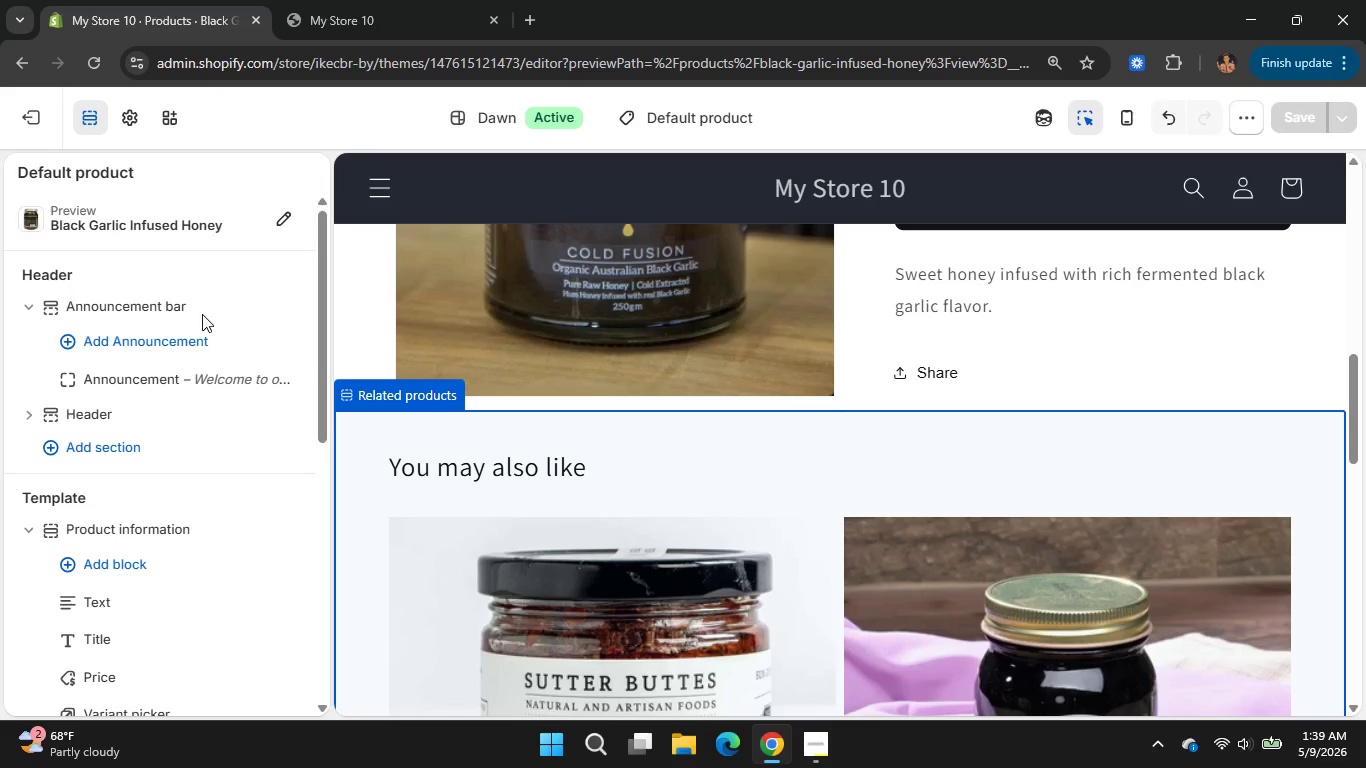 
wait(10.42)
 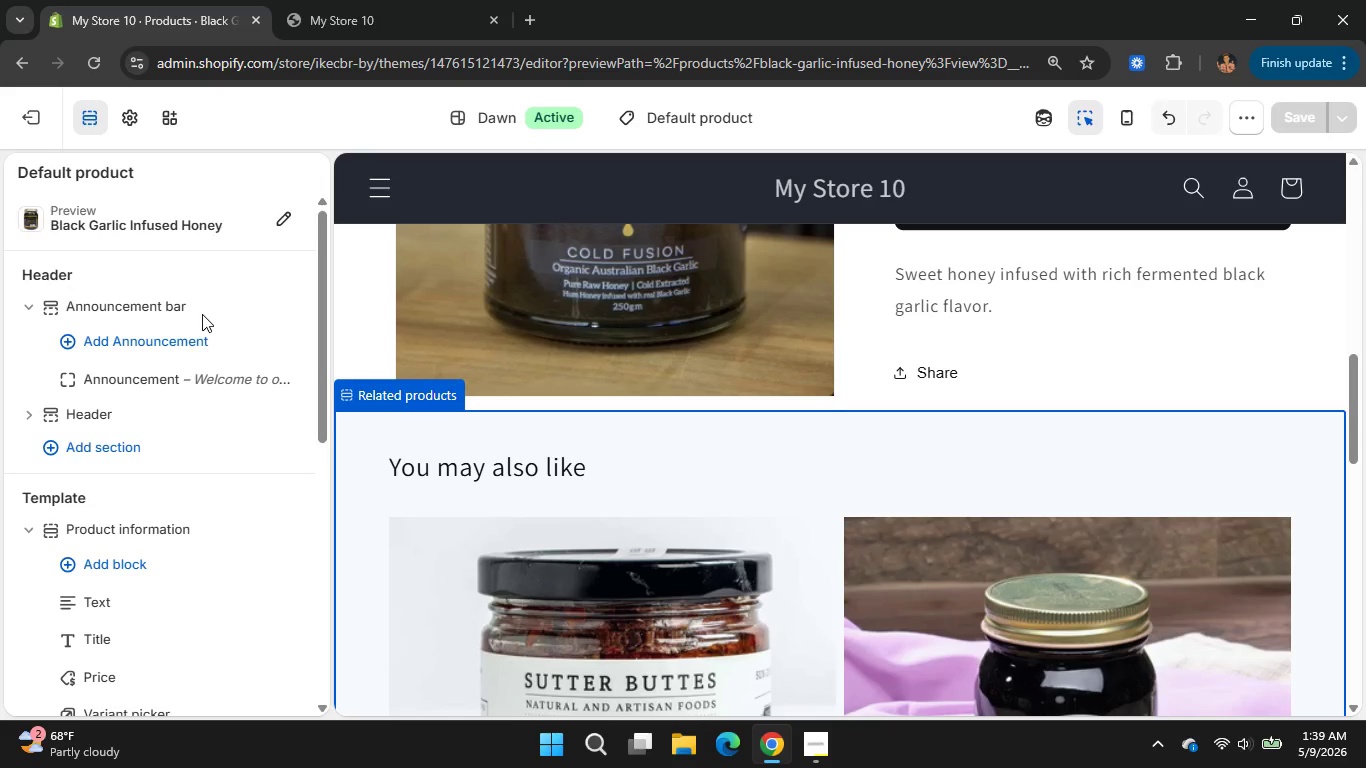 
scroll: coordinate [287, 485], scroll_direction: down, amount: 1.0
 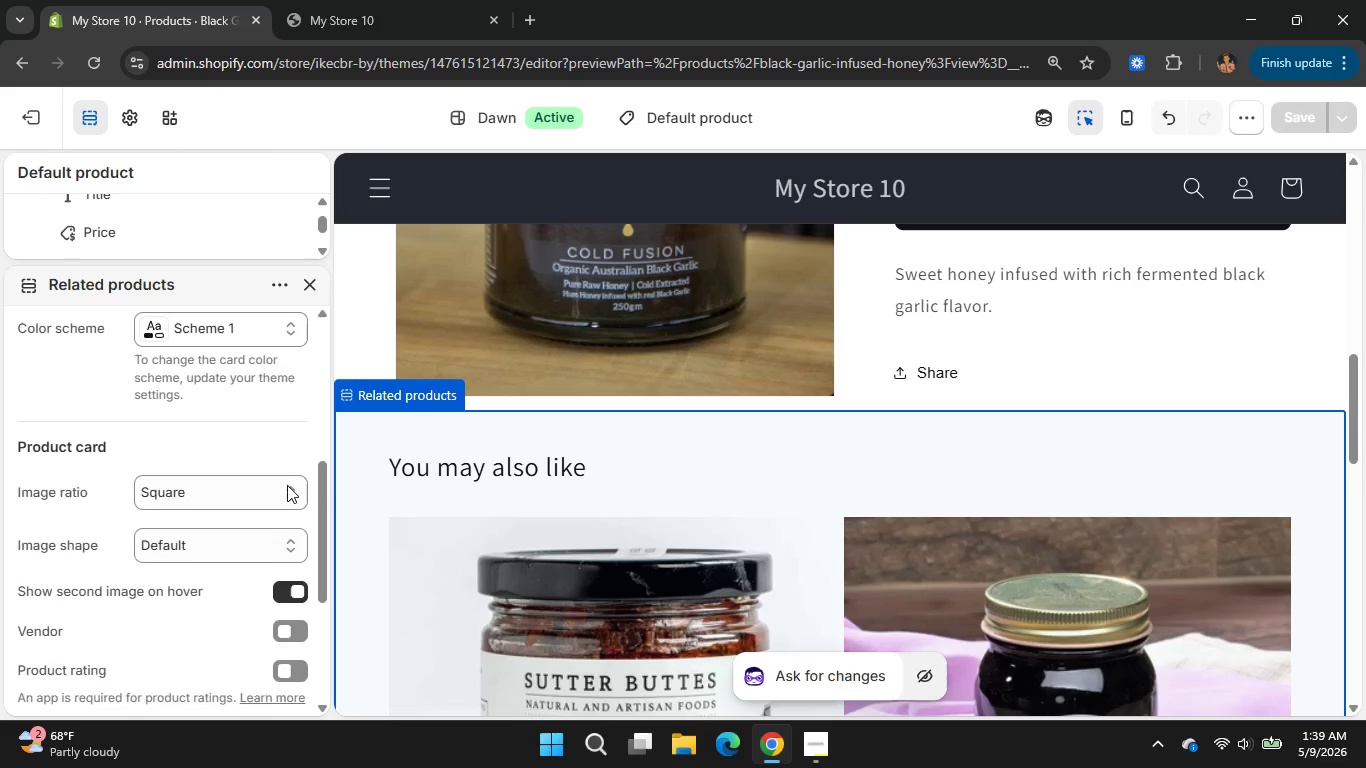 
scroll: coordinate [287, 485], scroll_direction: up, amount: 3.0
 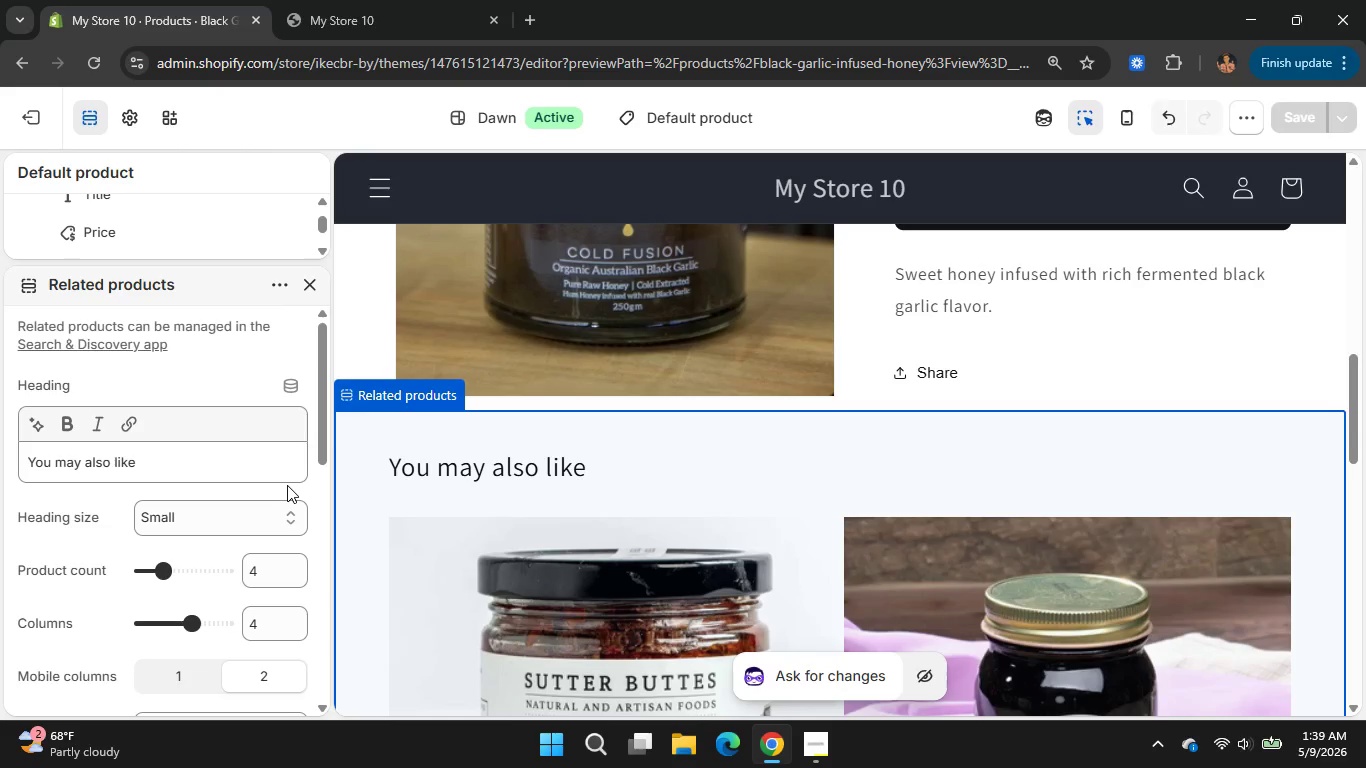 
scroll: coordinate [287, 485], scroll_direction: down, amount: 1.0
 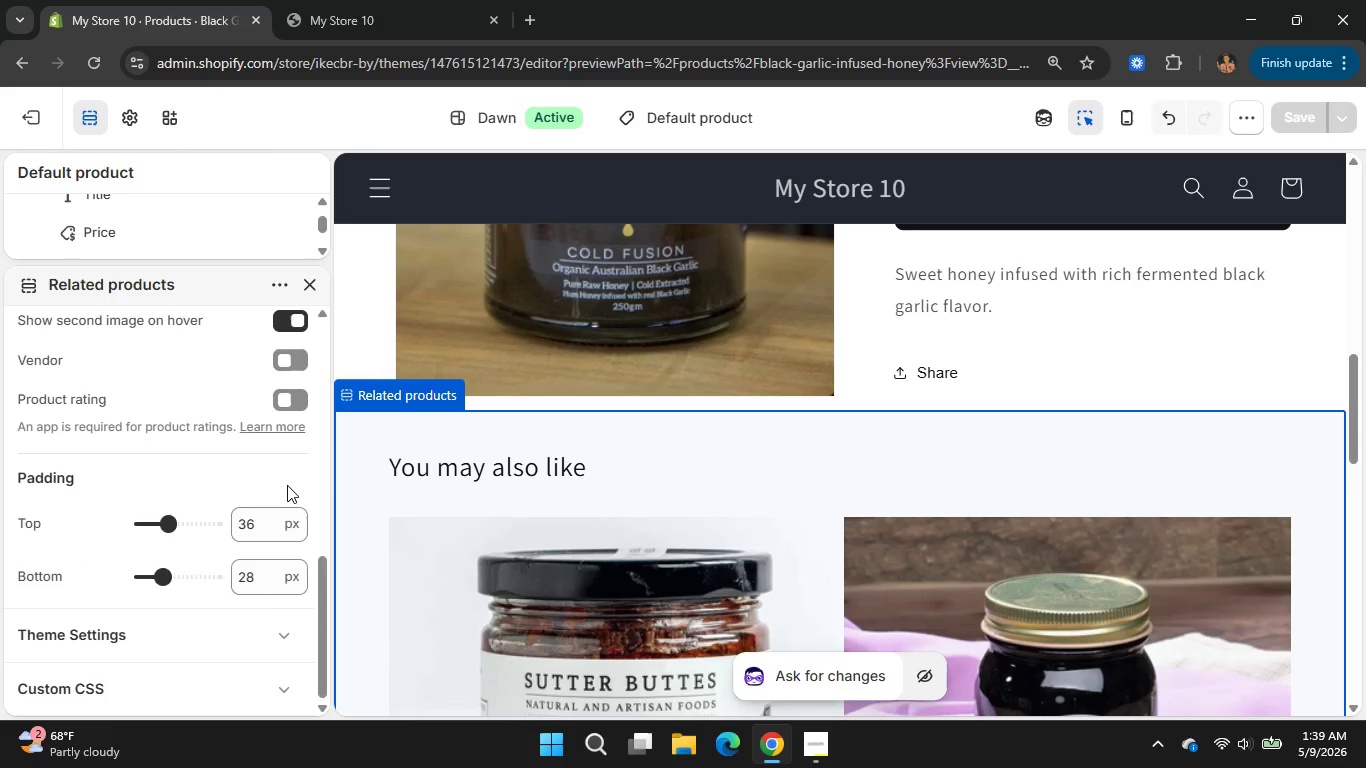 
scroll: coordinate [287, 485], scroll_direction: up, amount: 2.0
 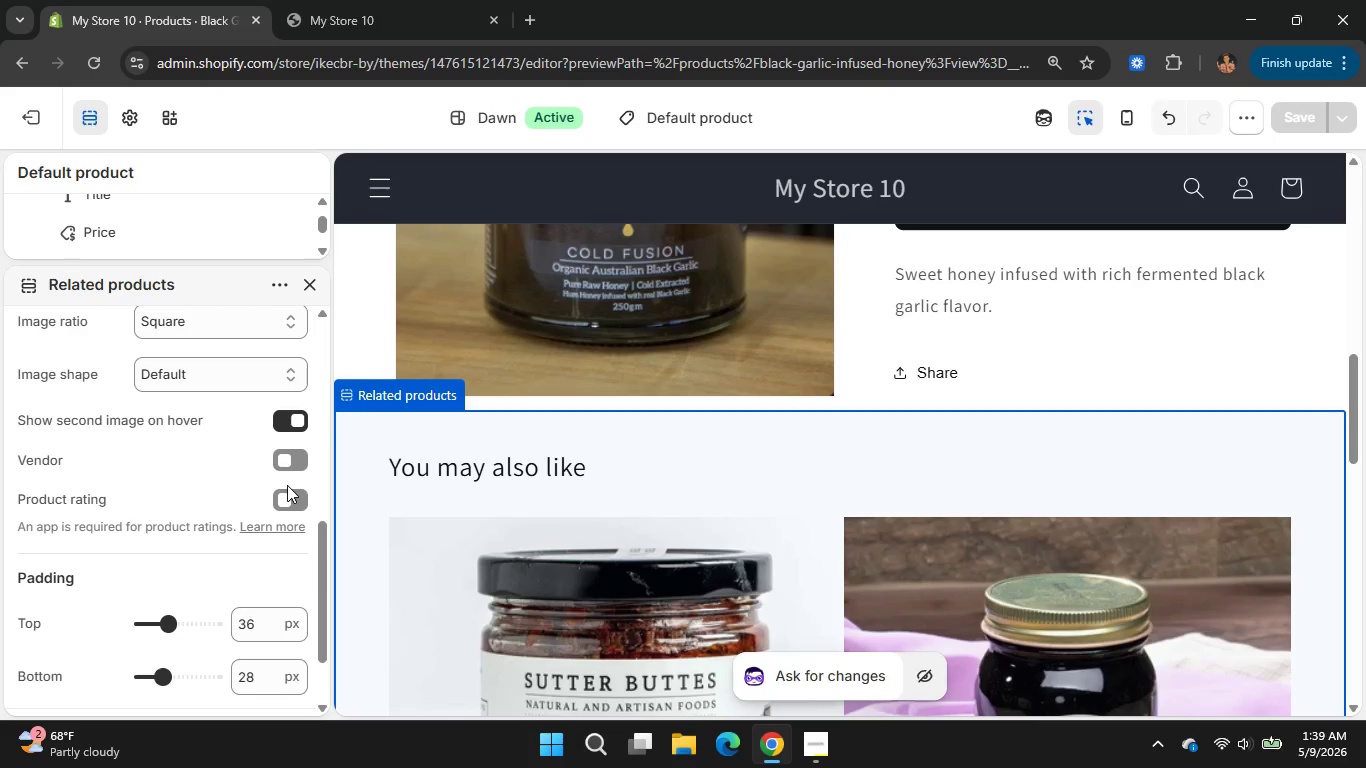 
scroll: coordinate [287, 485], scroll_direction: down, amount: 5.0
 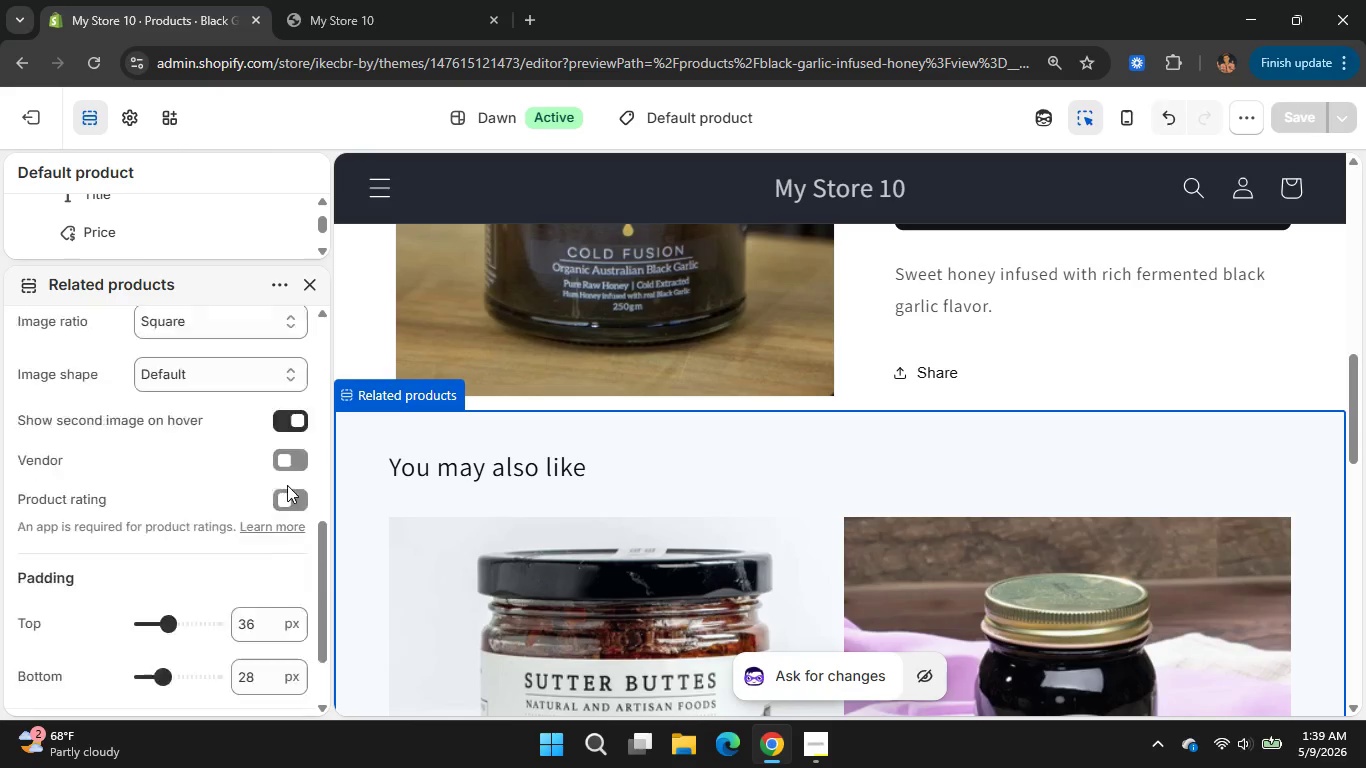 
scroll: coordinate [287, 485], scroll_direction: up, amount: 10.0
 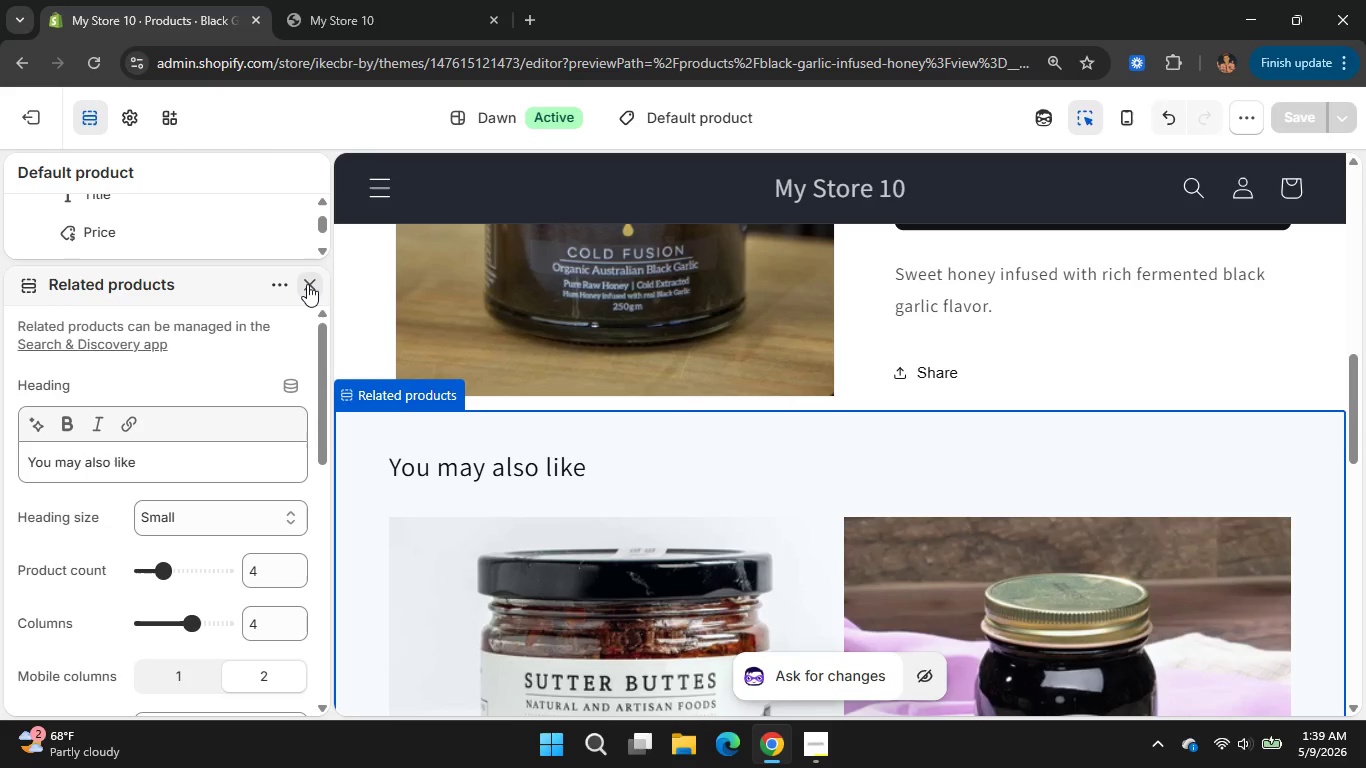 
left_click([307, 284])
 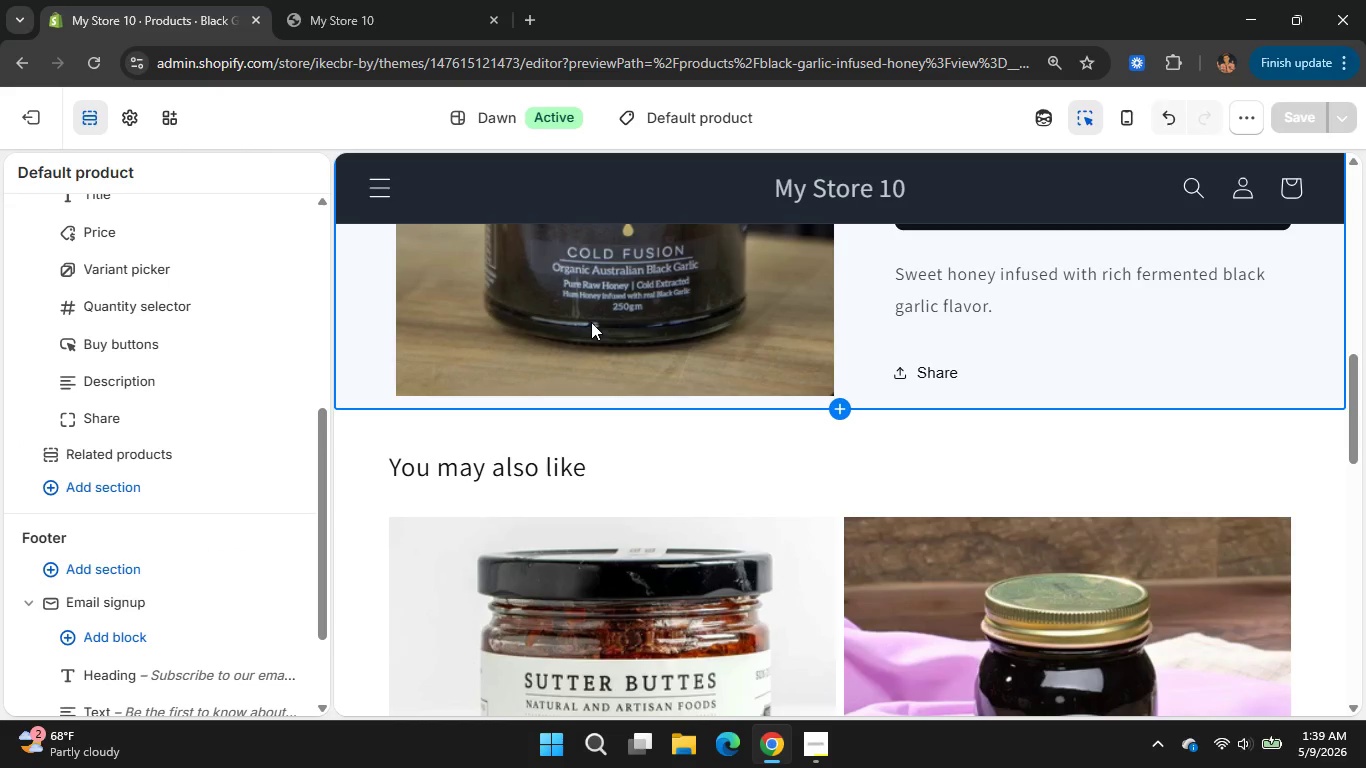 
wait(14.0)
 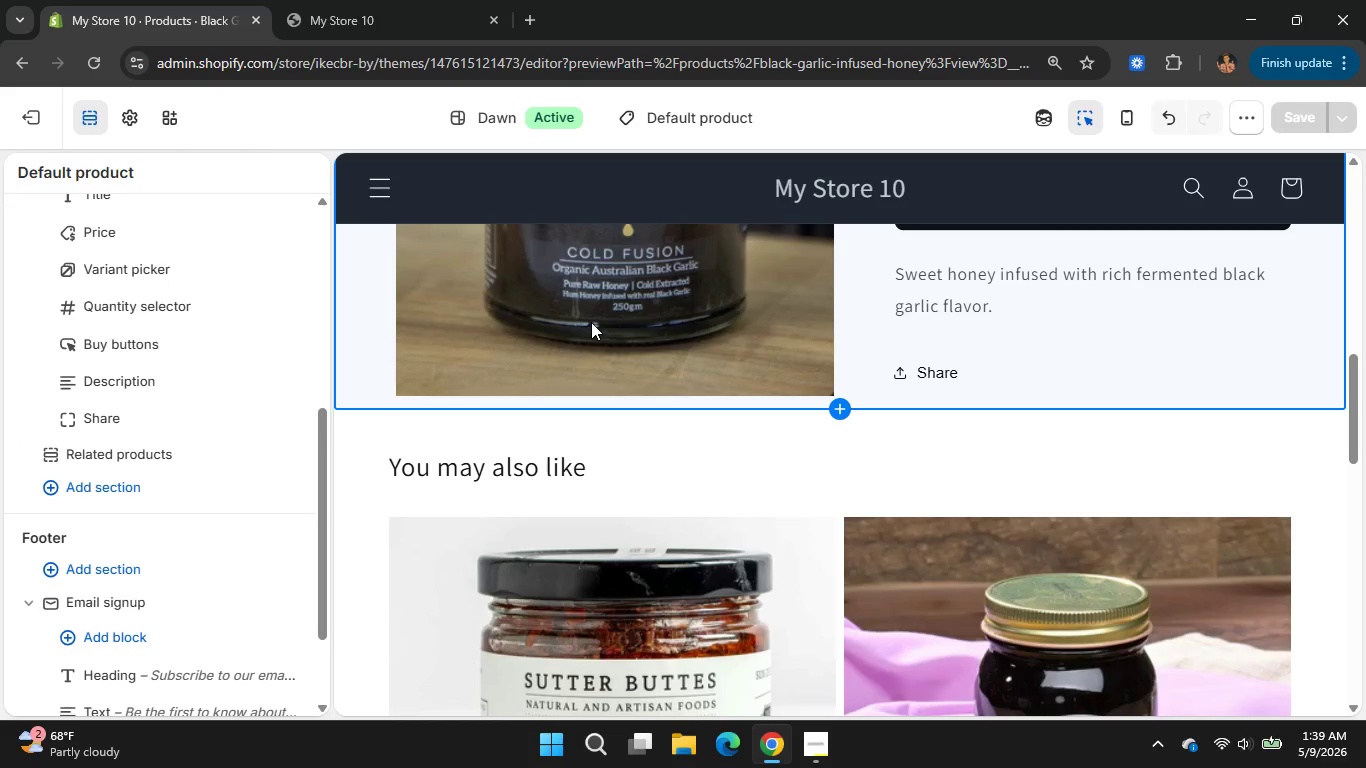 
double_click([603, 332])
 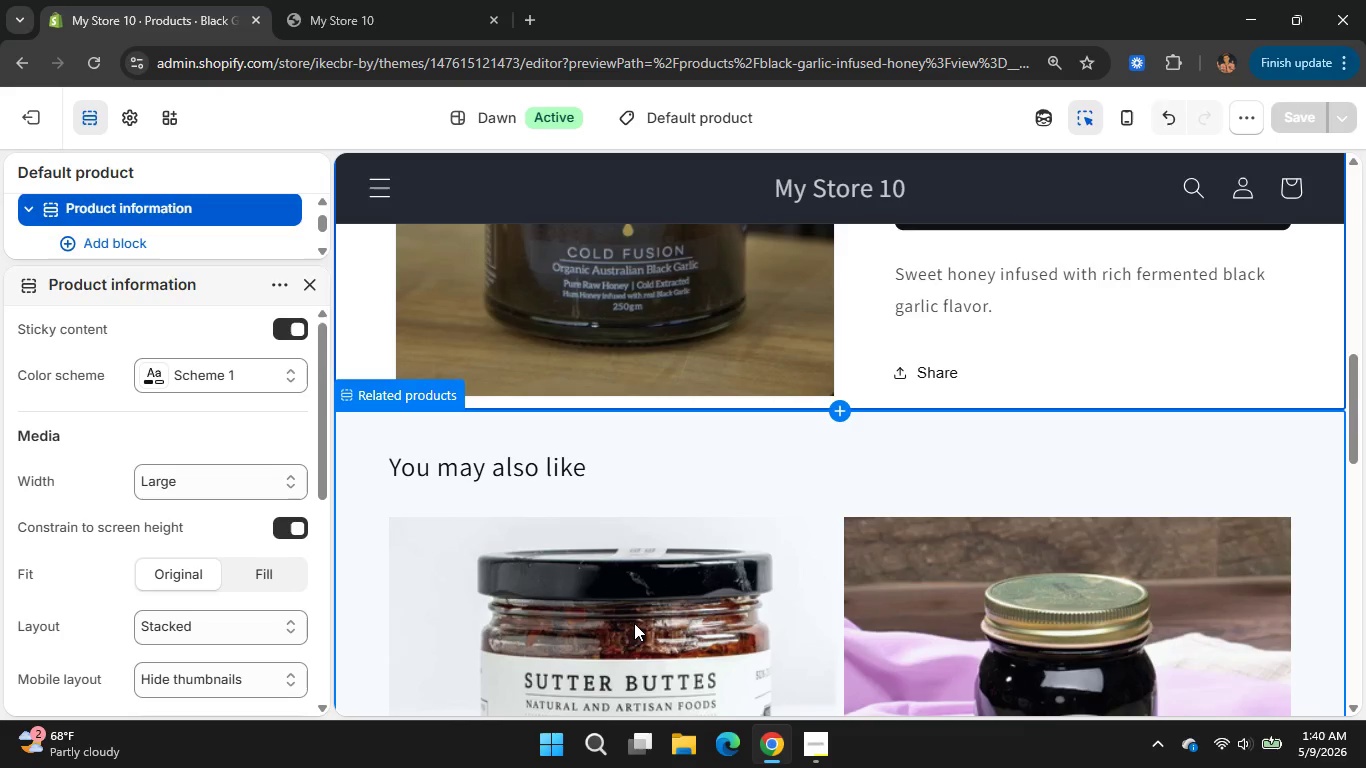 
wait(11.83)
 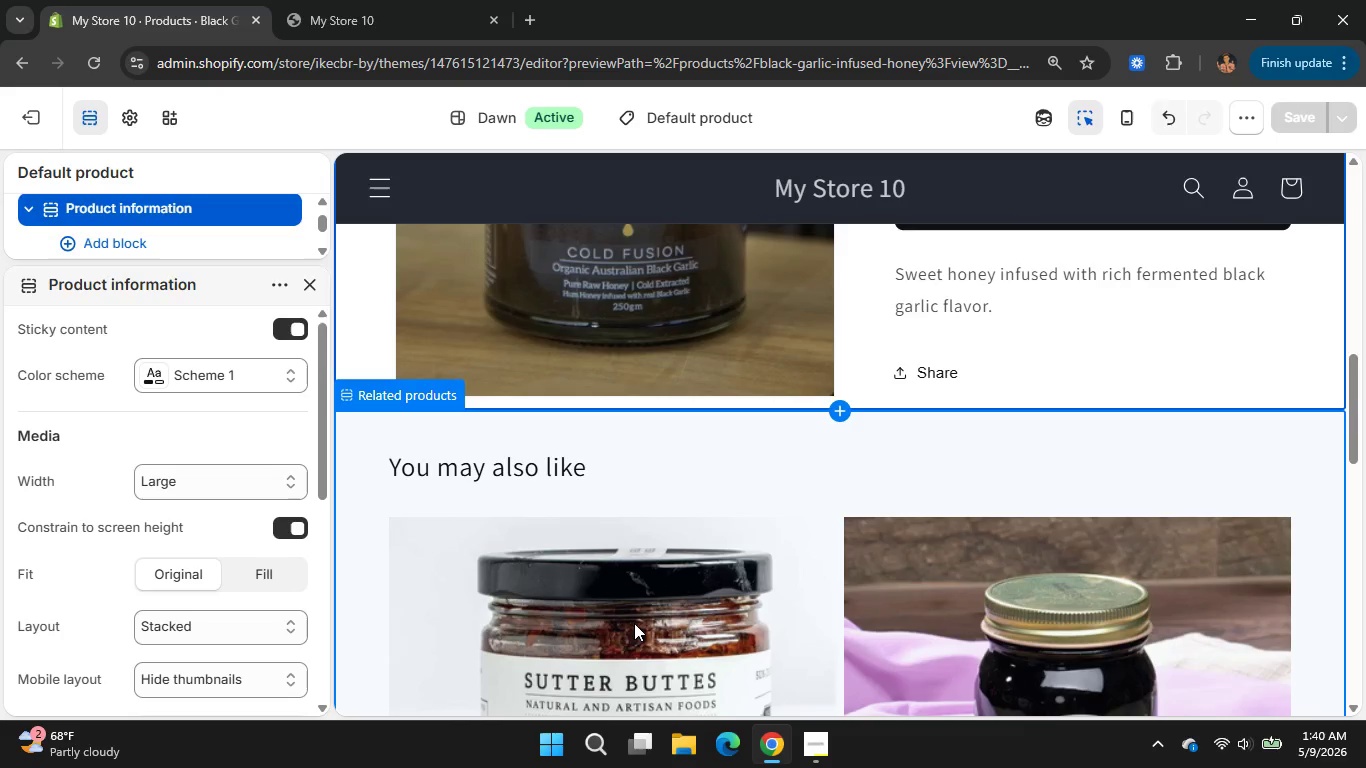 
scroll: coordinate [523, 578], scroll_direction: up, amount: 8.0
 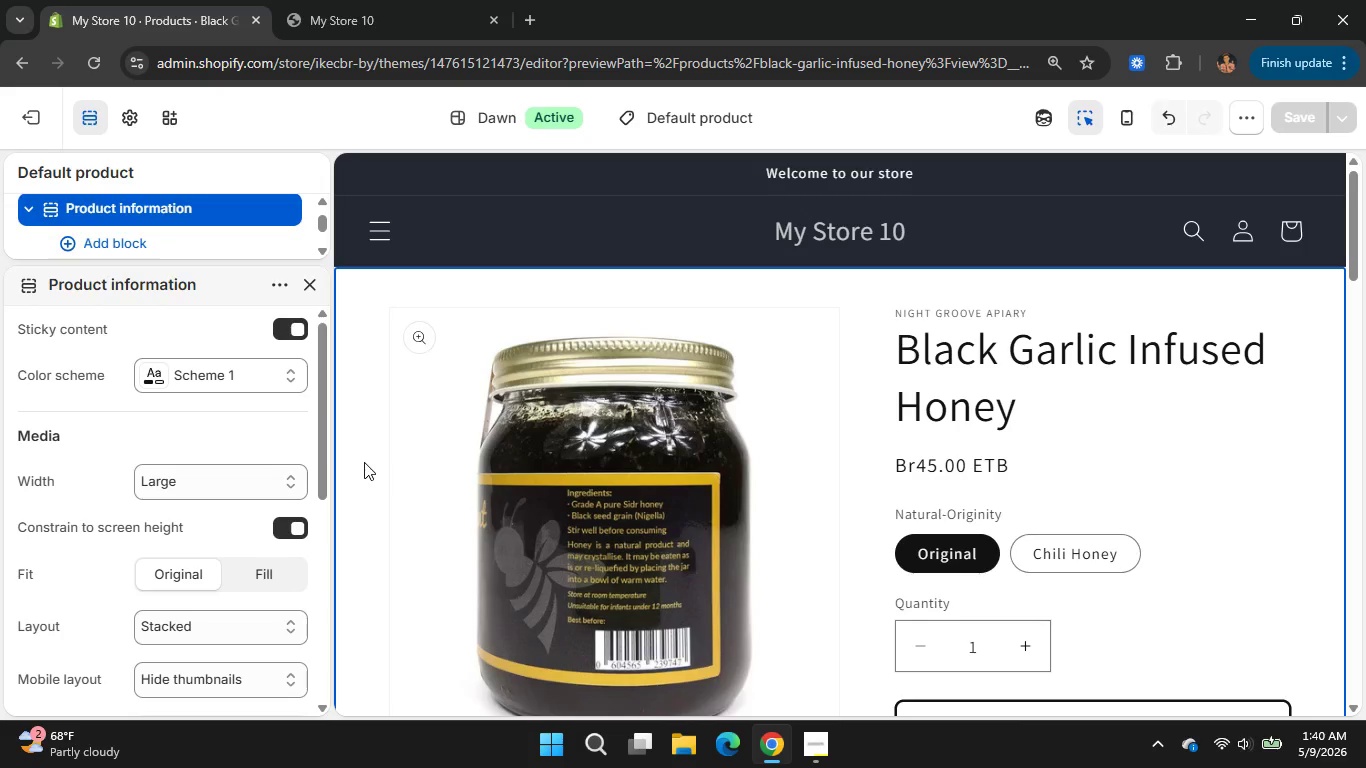 
left_click([312, 288])
 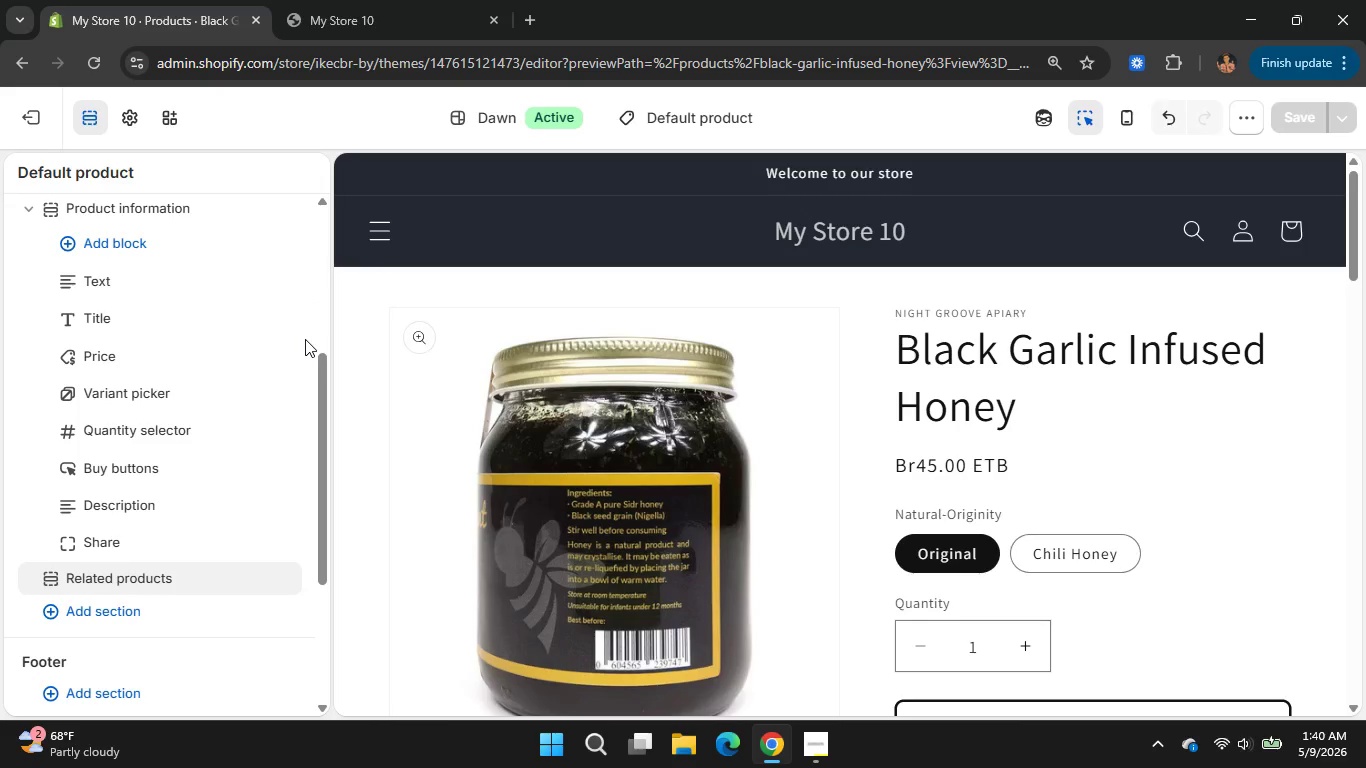 
scroll: coordinate [467, 613], scroll_direction: down, amount: 14.0
 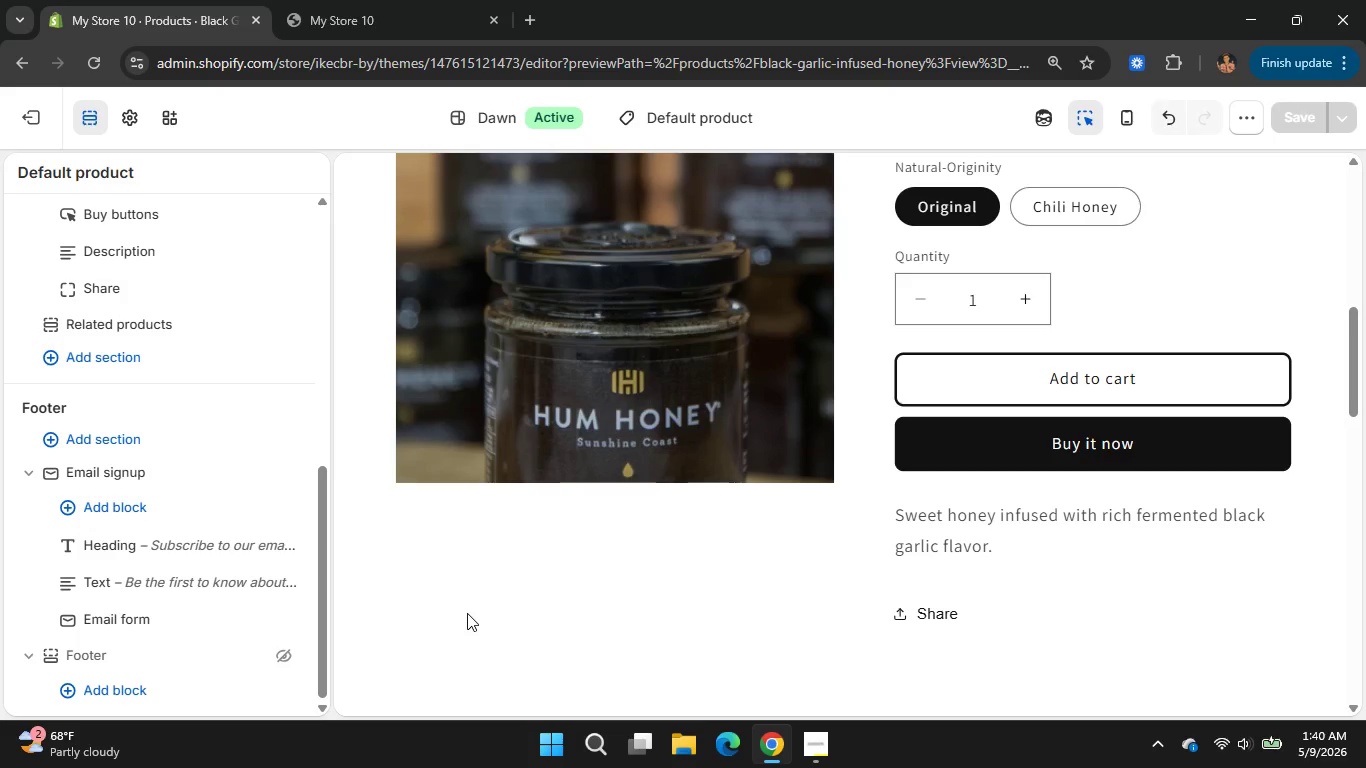 
left_click([32, 109])
 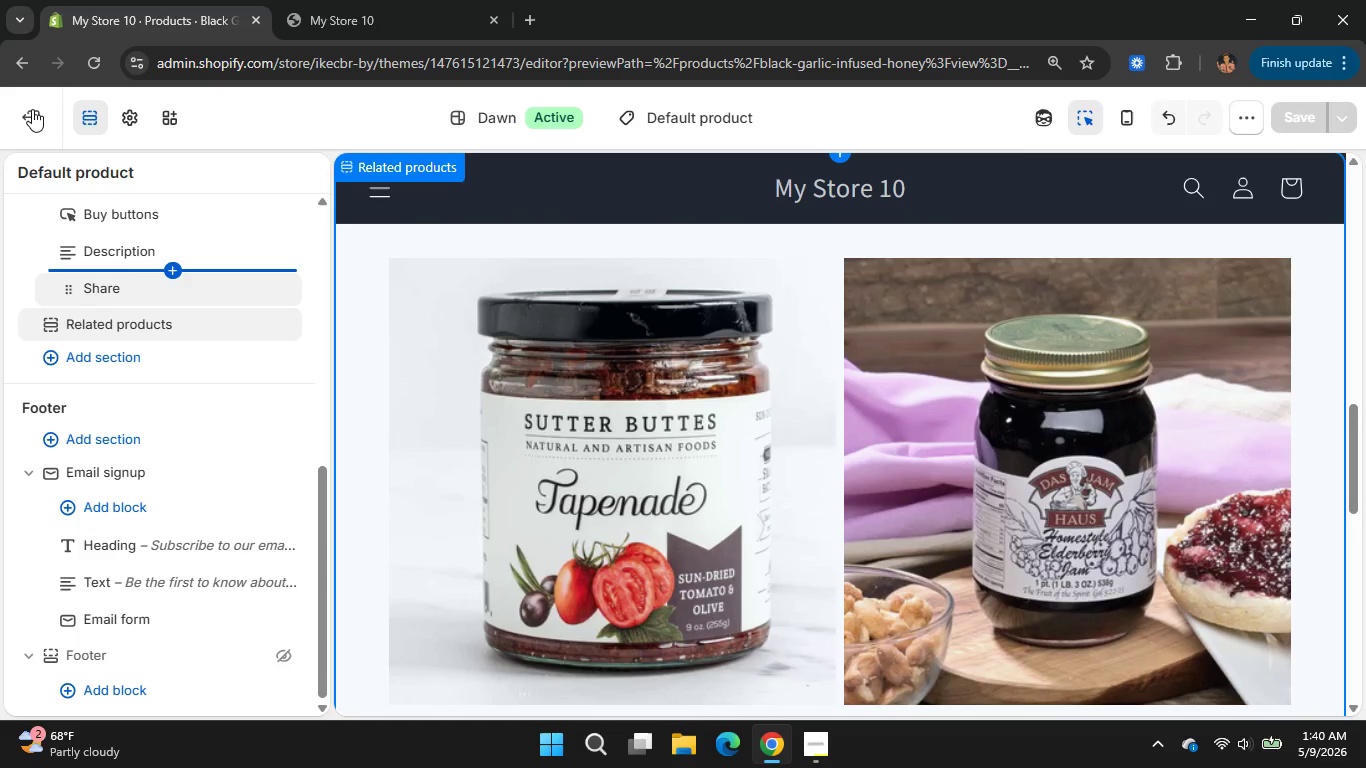 
double_click([32, 109])
 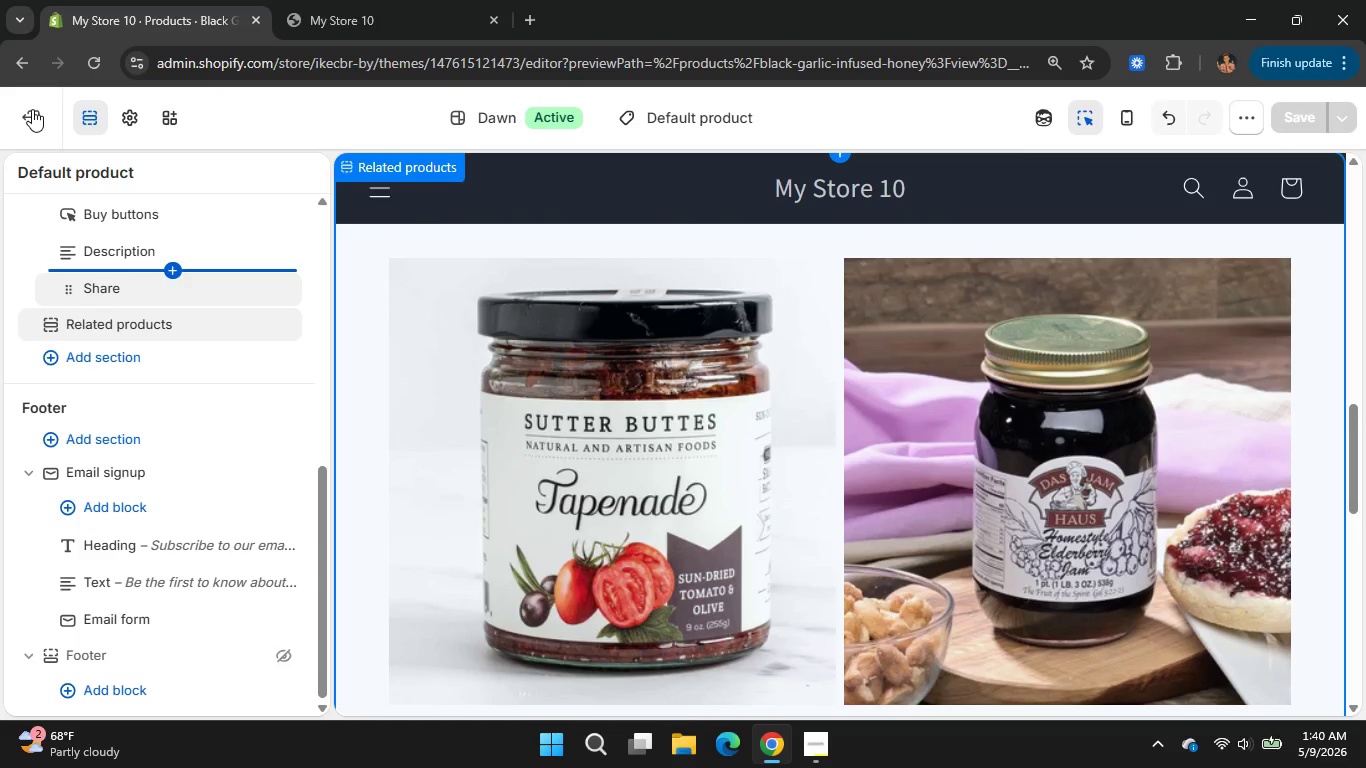 
scroll: coordinate [467, 613], scroll_direction: up, amount: 7.0
 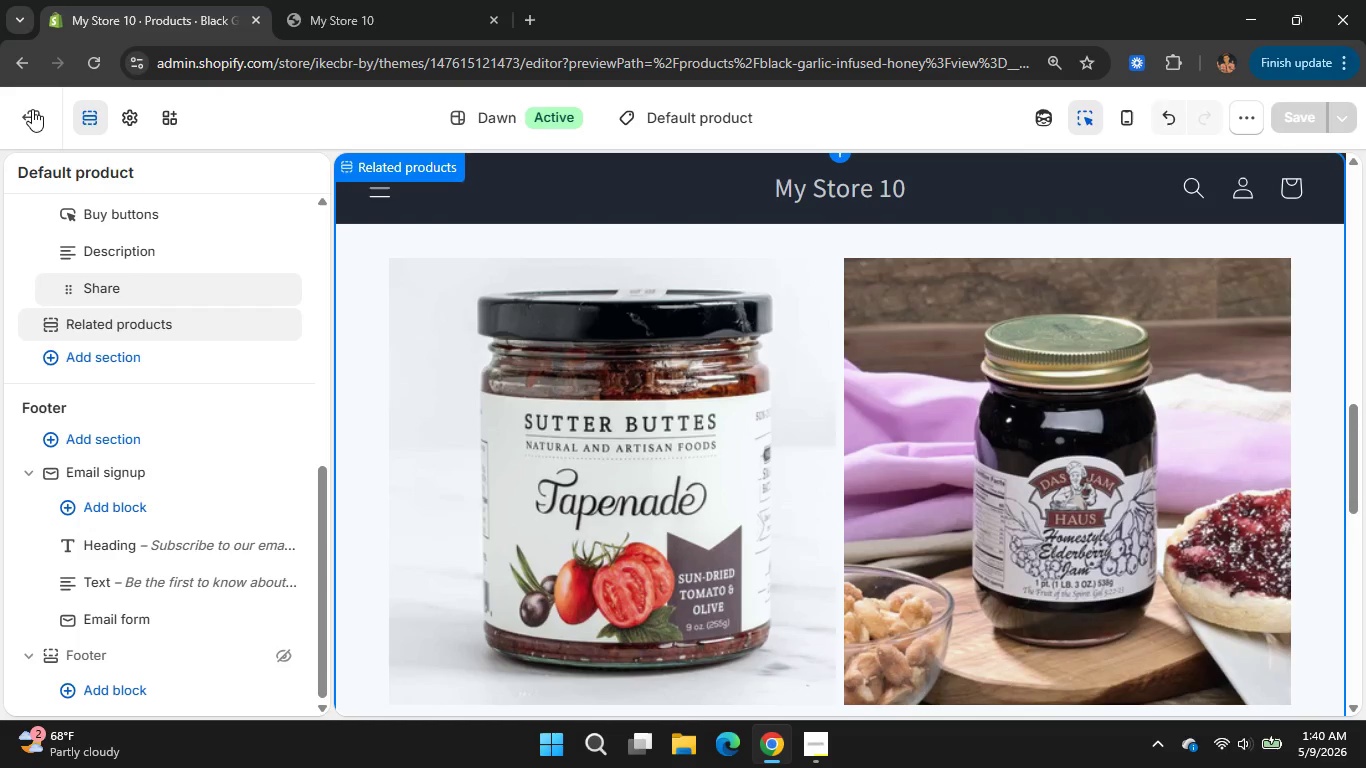 
mouse_move([54, 113])
 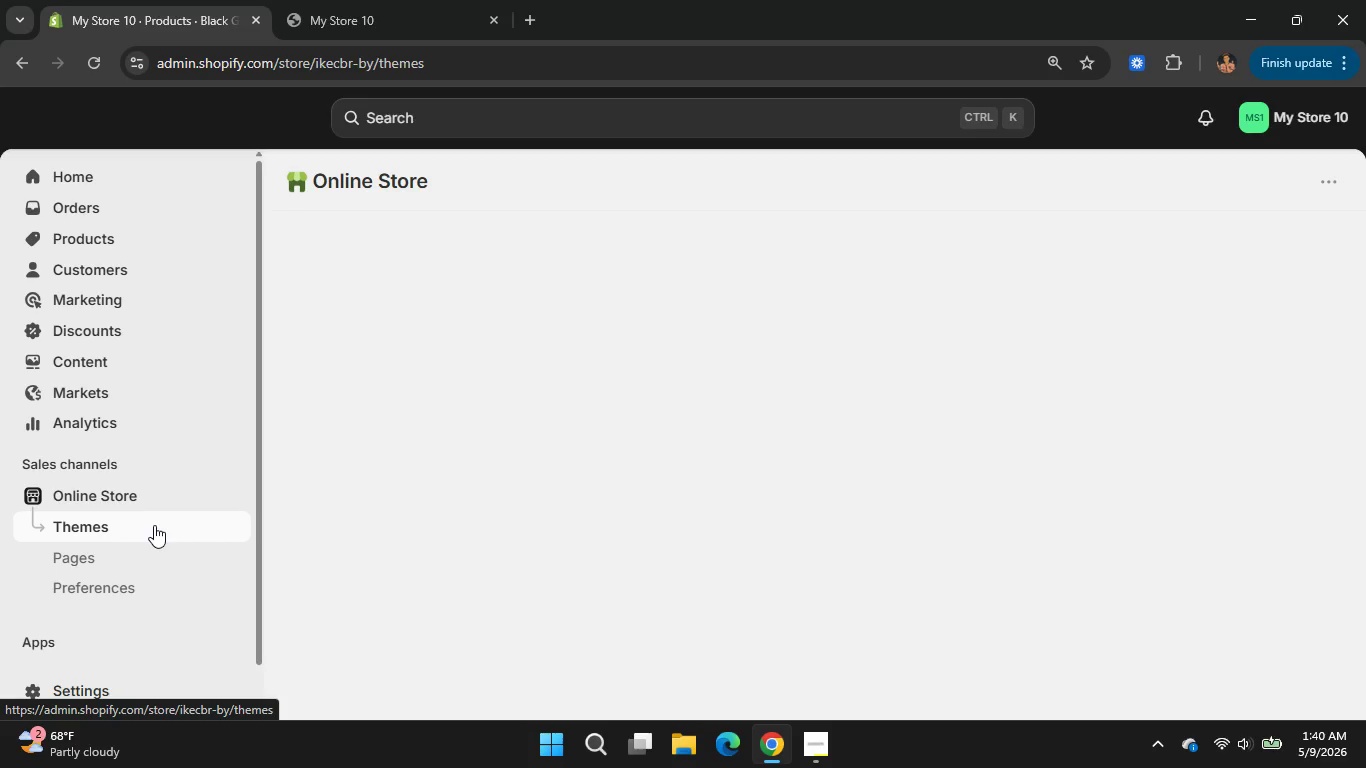 
left_click([95, 525])
 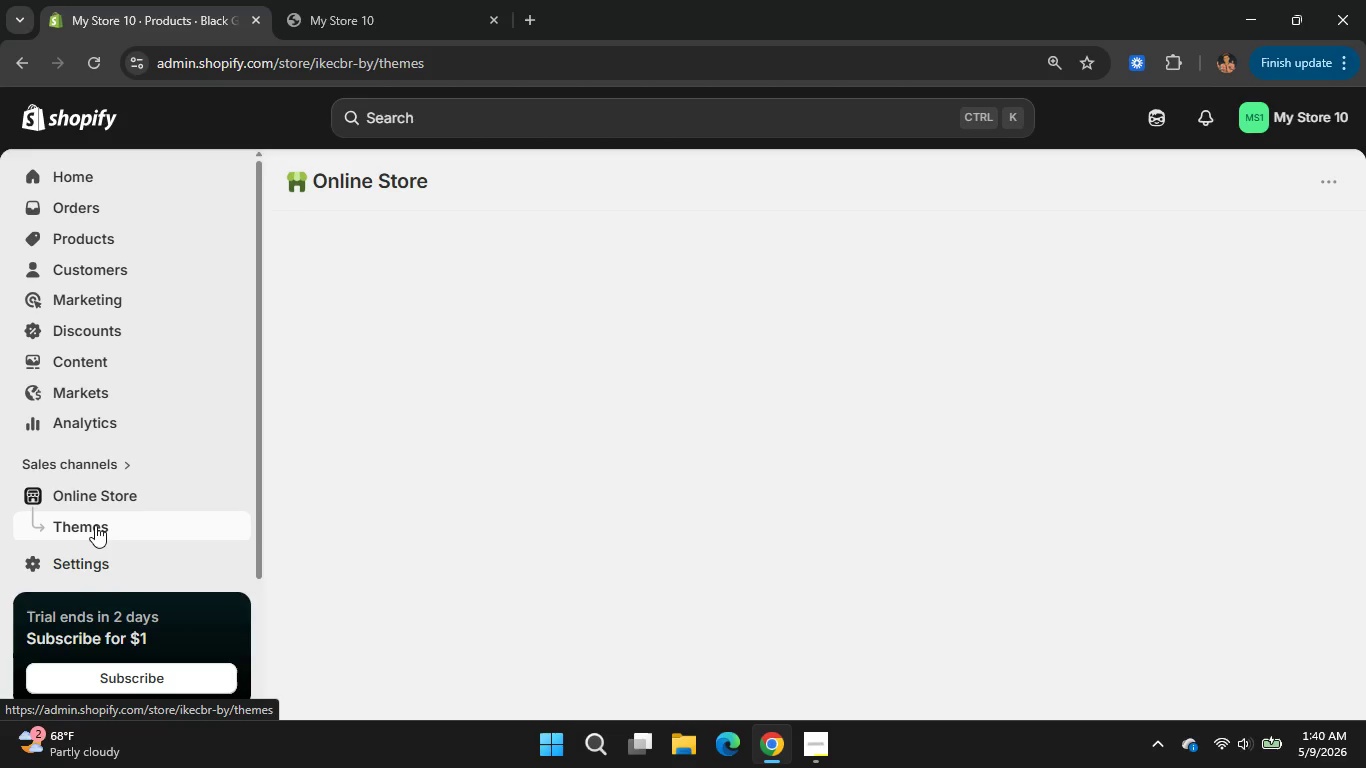 
wait(5.45)
 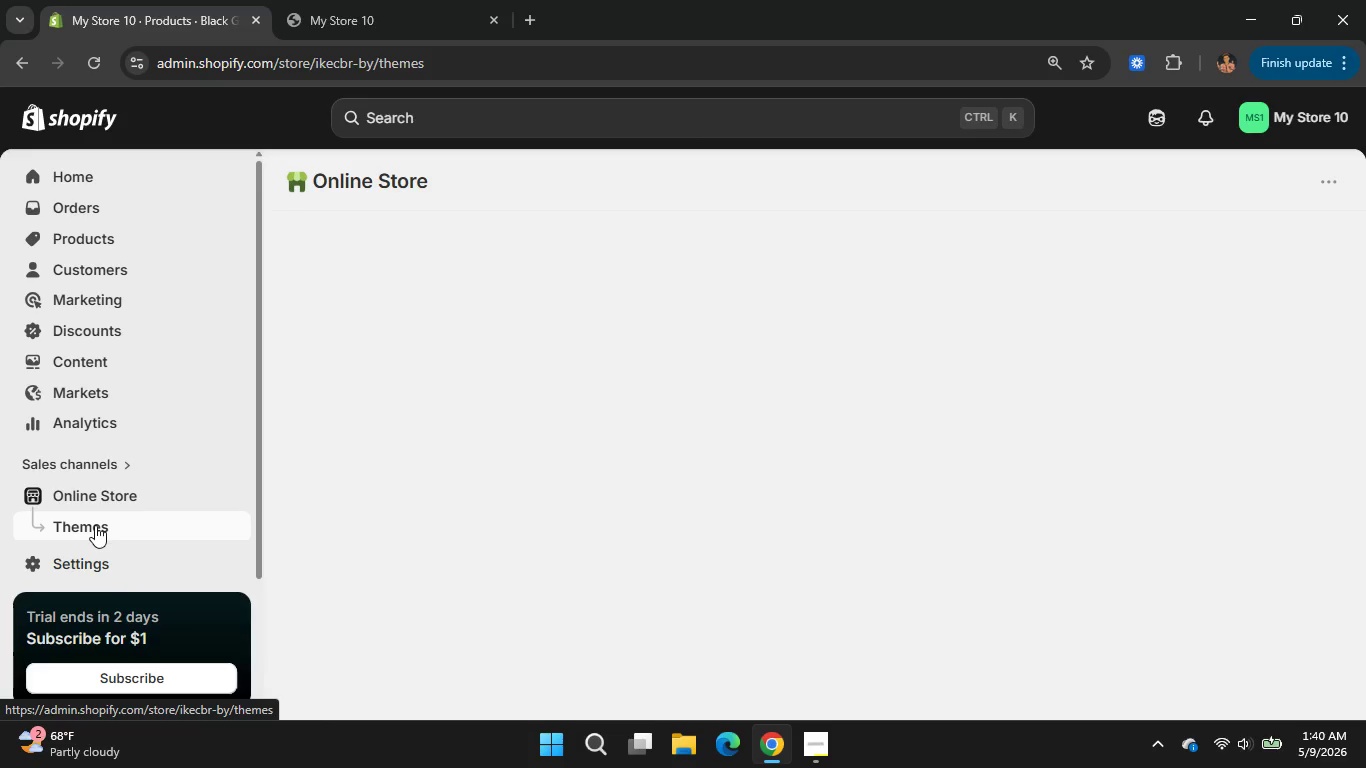 
scroll: coordinate [906, 585], scroll_direction: down, amount: 2.0
 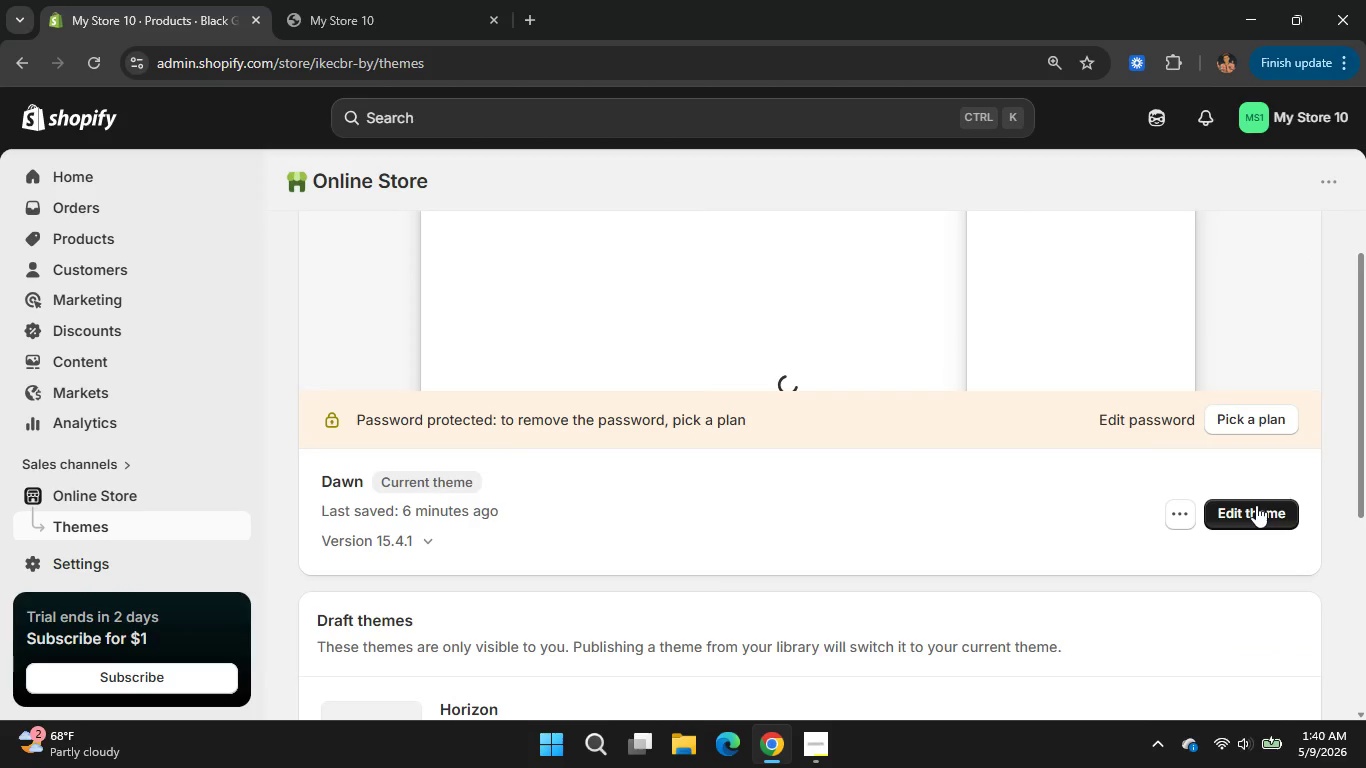 
left_click([1250, 511])
 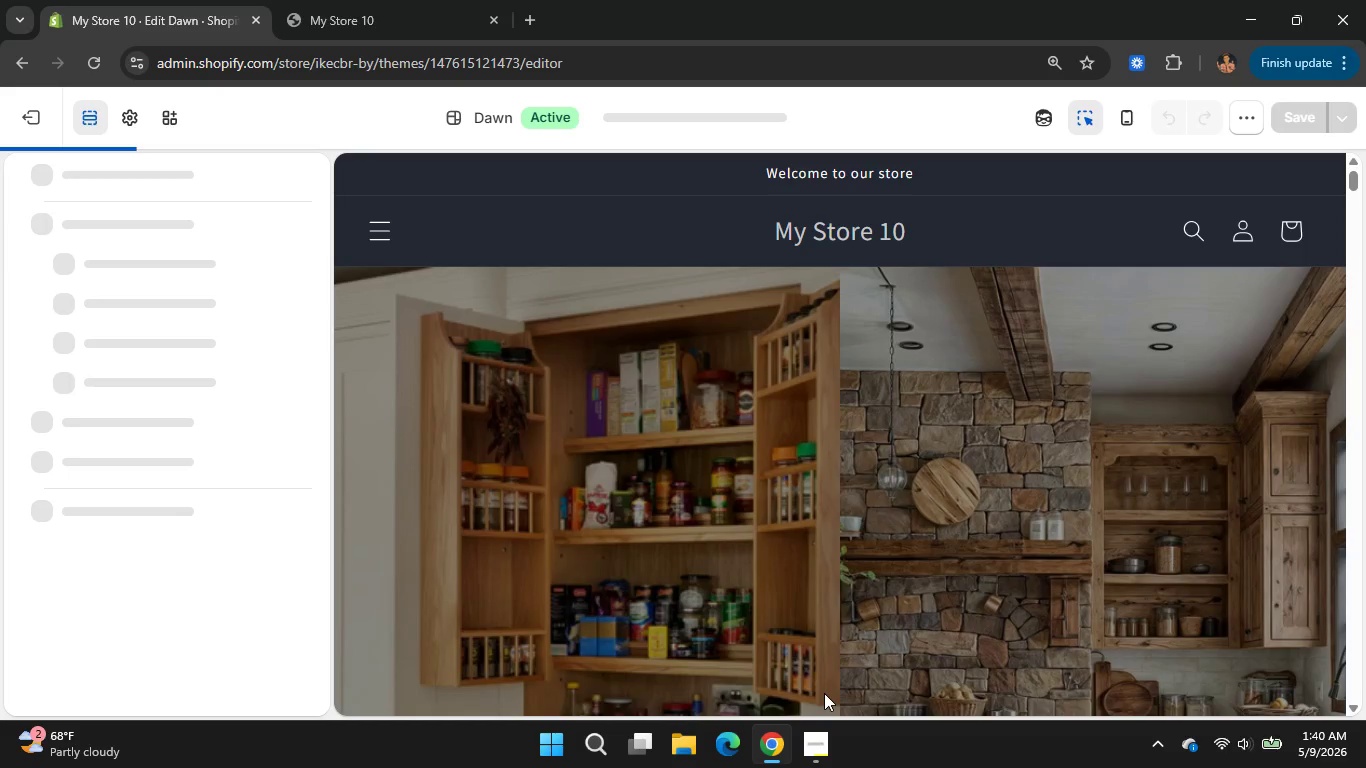 
wait(13.41)
 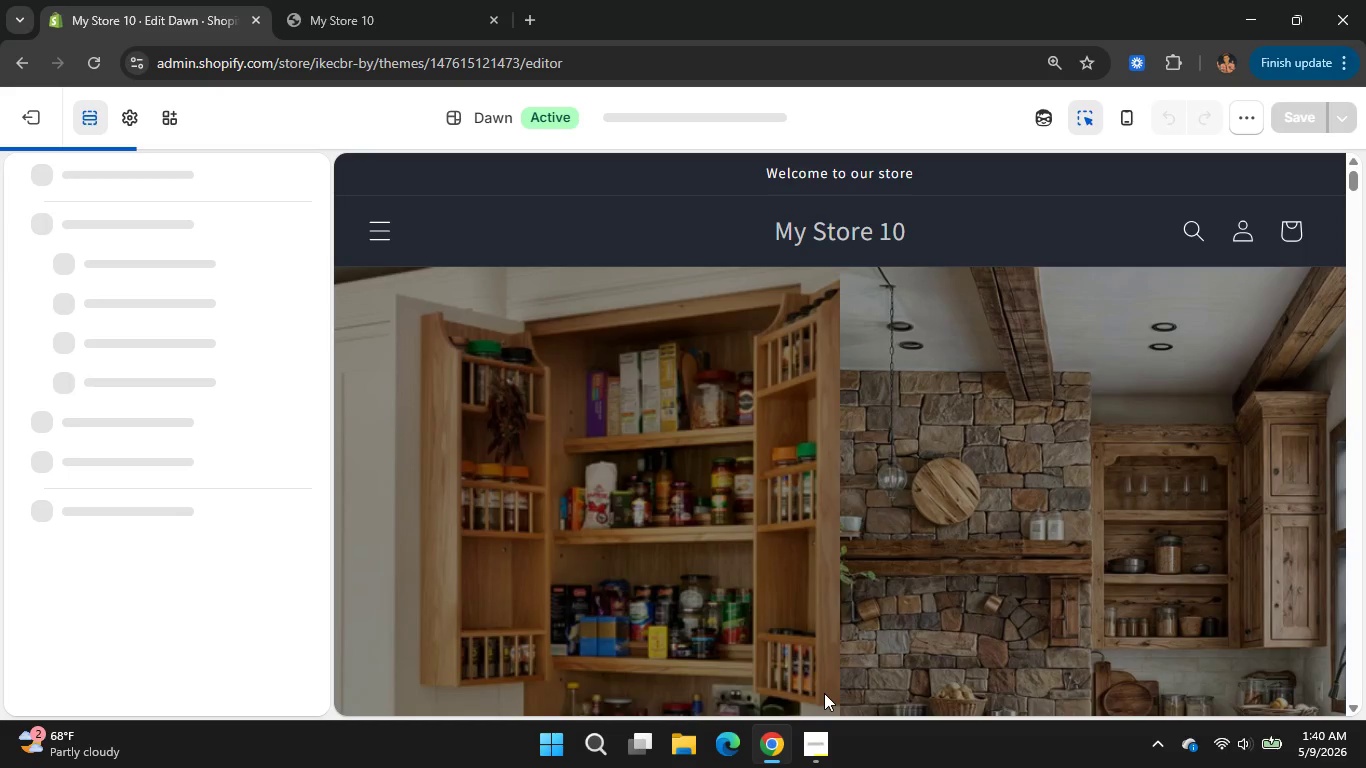 
scroll: coordinate [224, 556], scroll_direction: down, amount: 2.0
 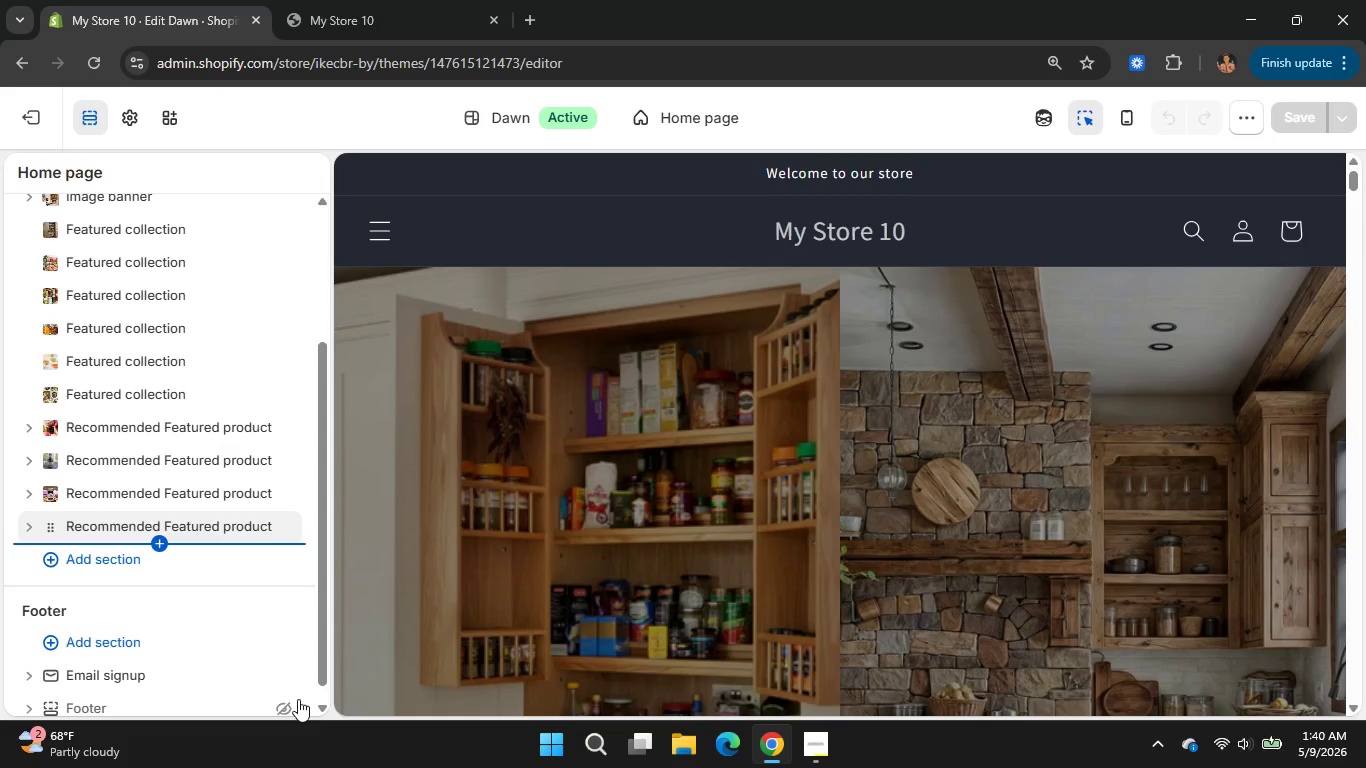 
left_click([198, 519])
 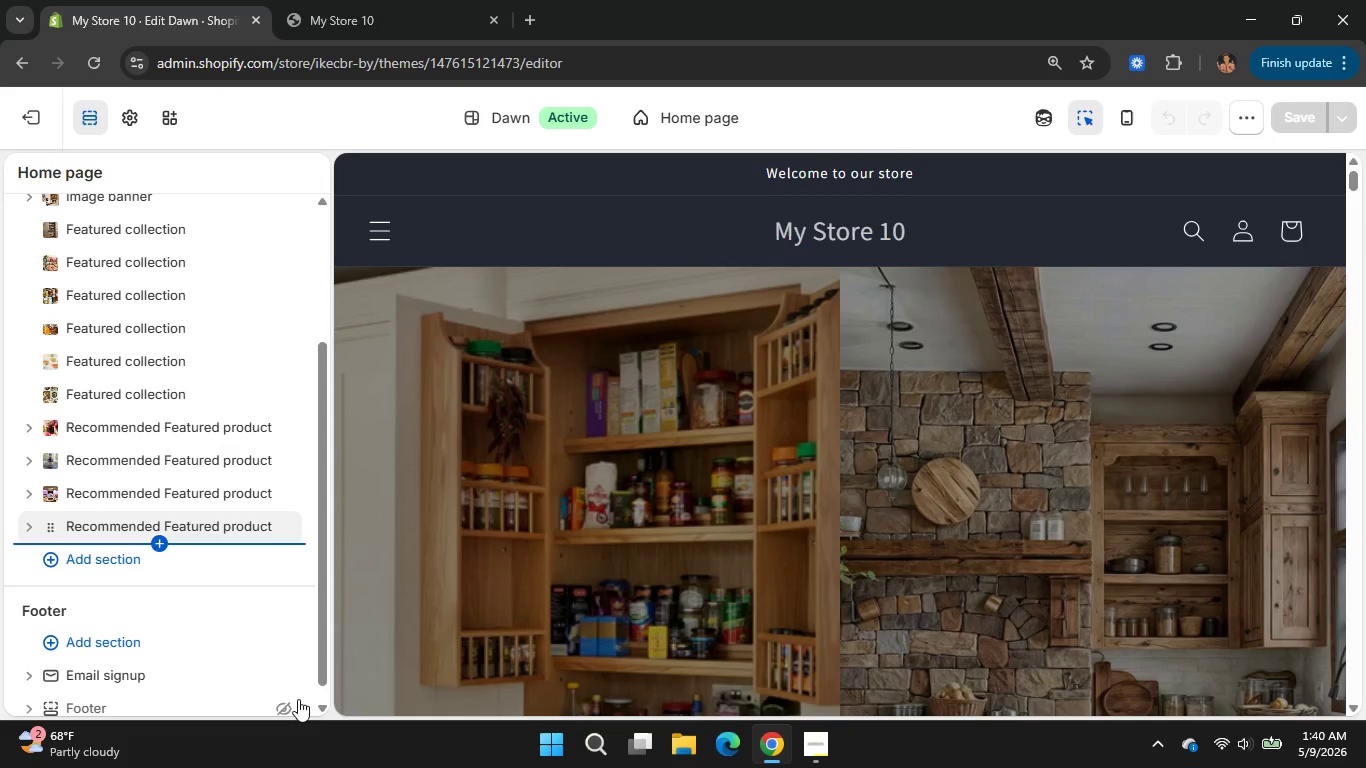 
mouse_move([220, 515])
 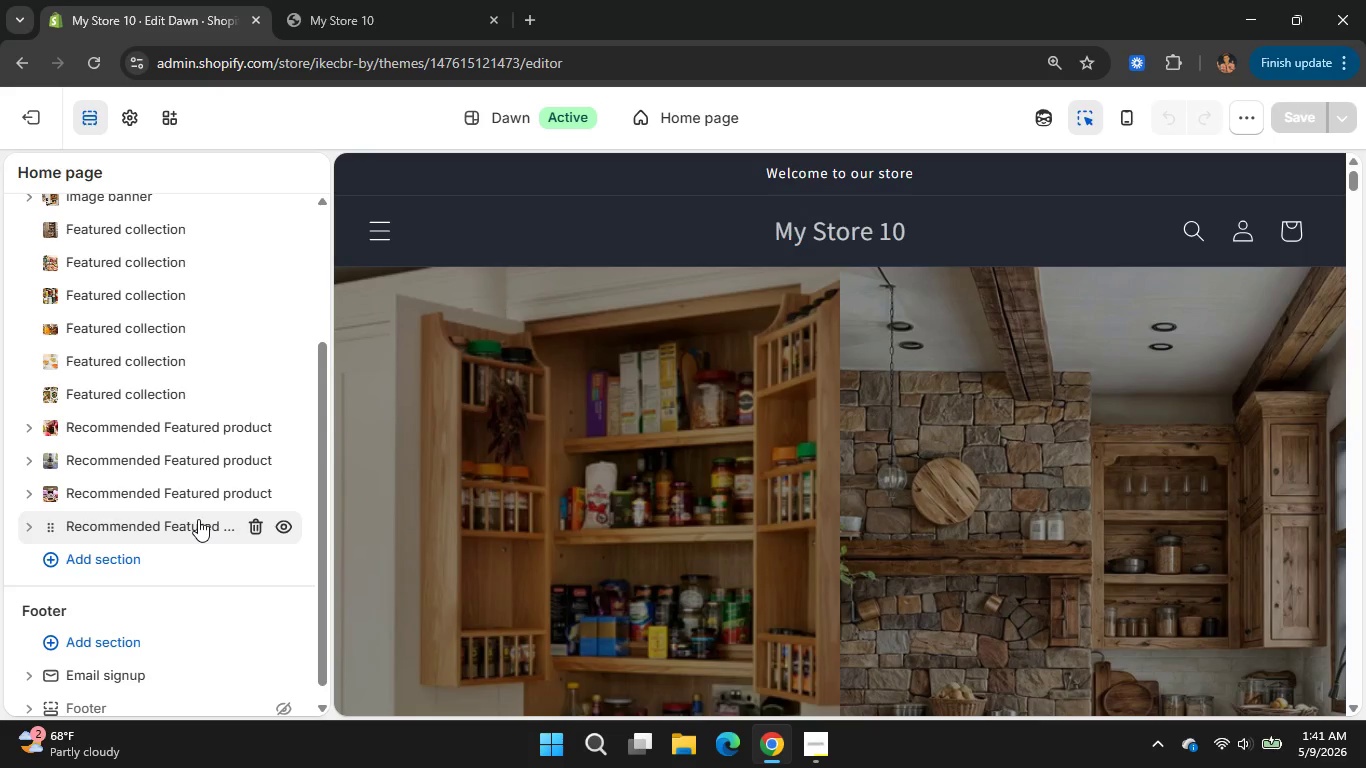 
left_click([217, 344])
 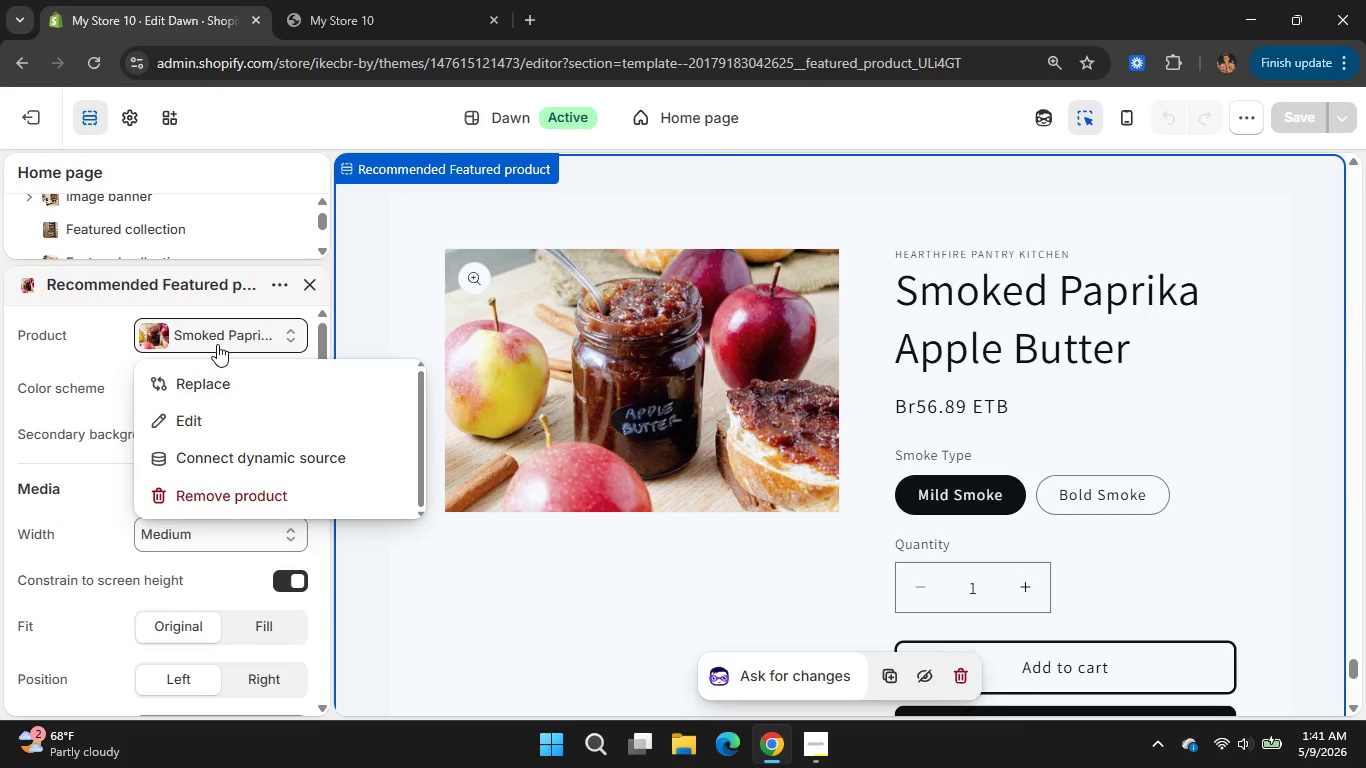 
left_click([211, 382])
 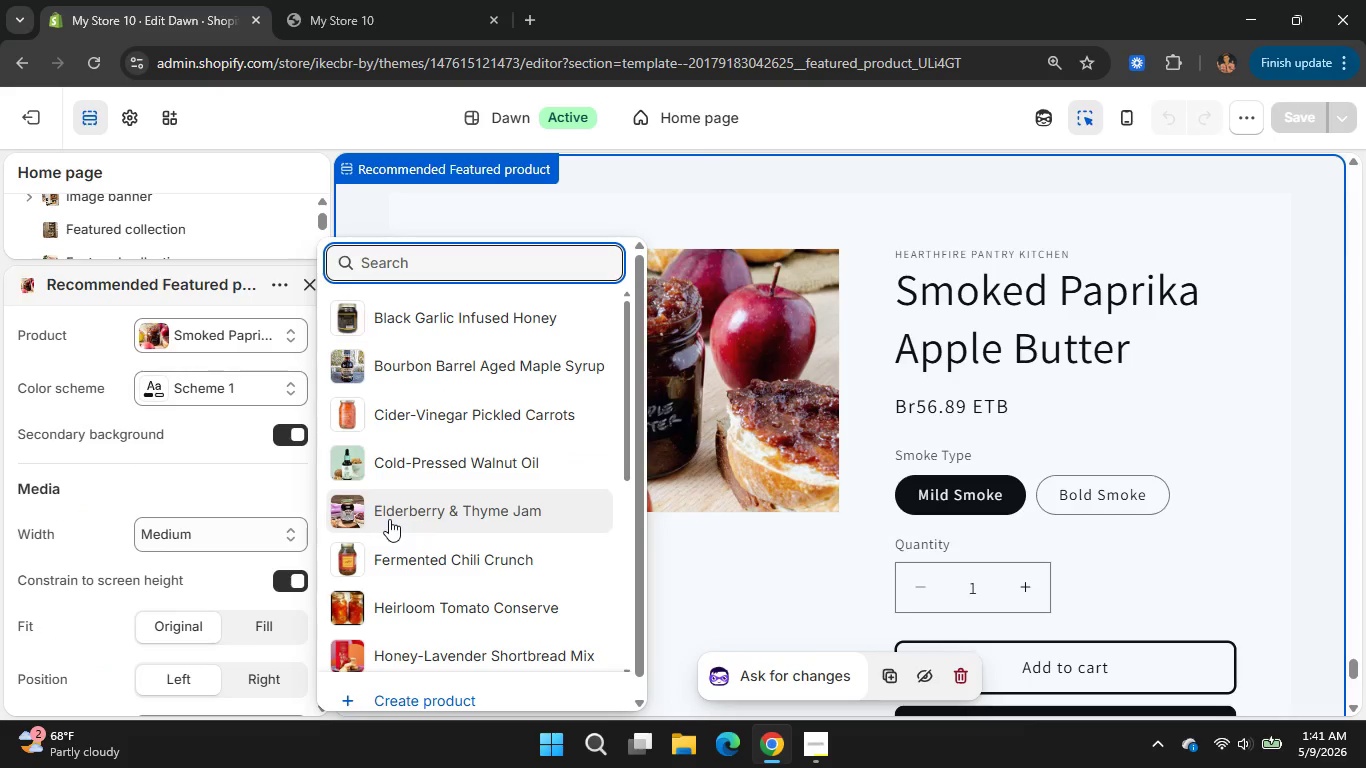 
left_click([429, 601])
 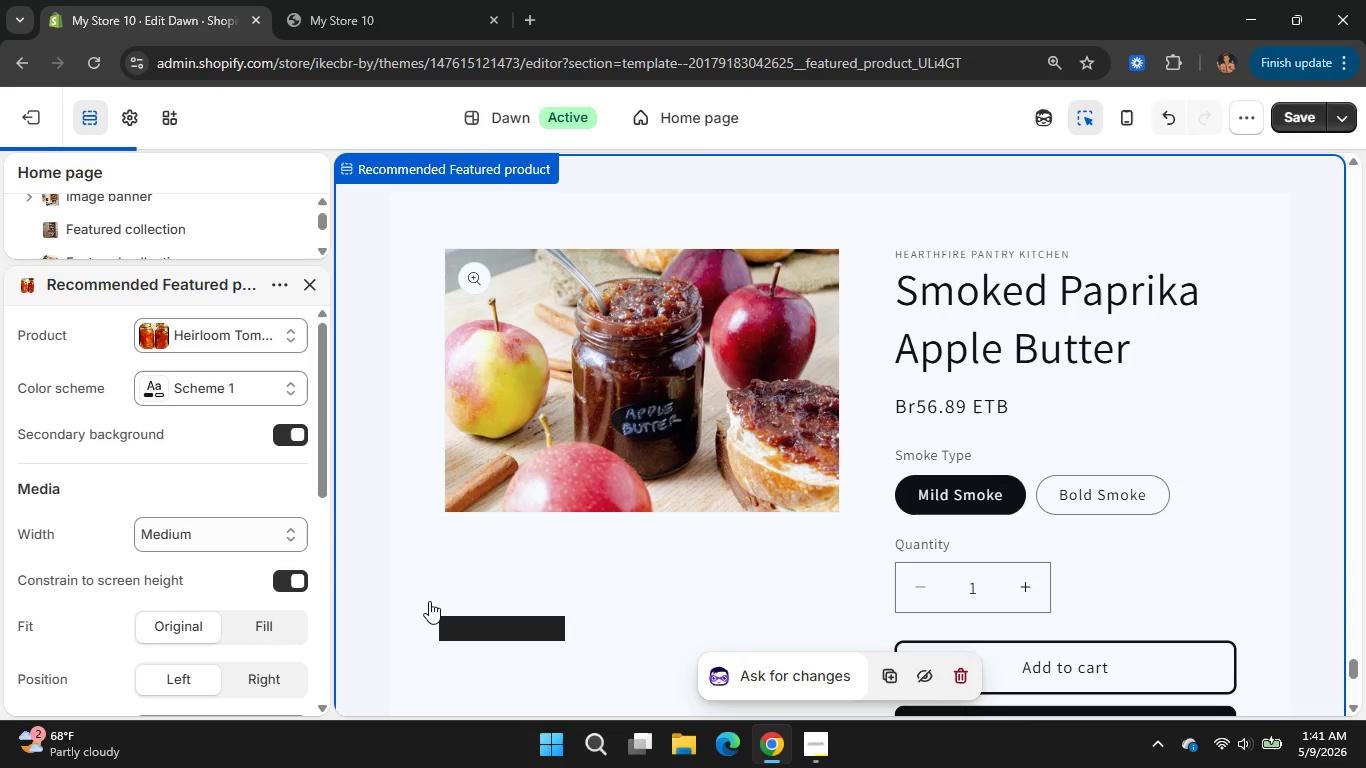 
left_click([313, 277])
 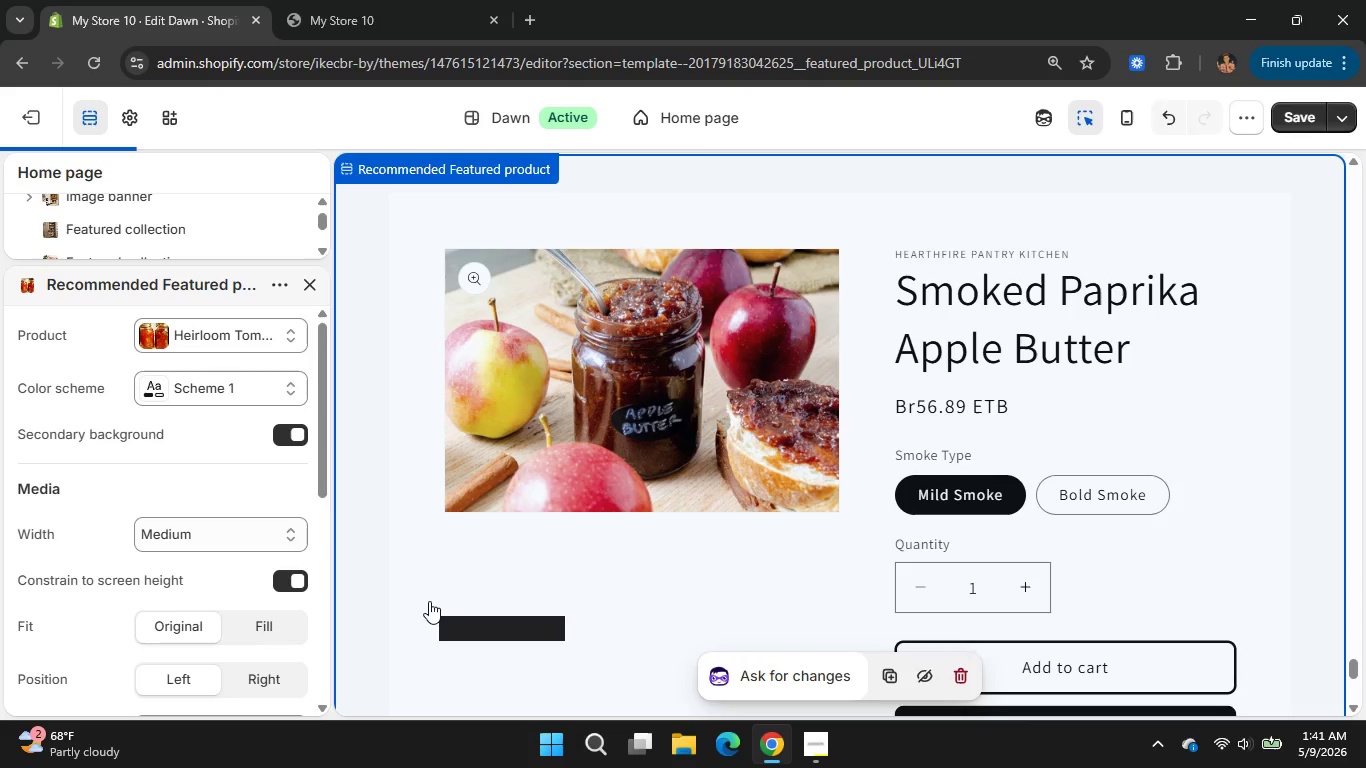 
wait(5.83)
 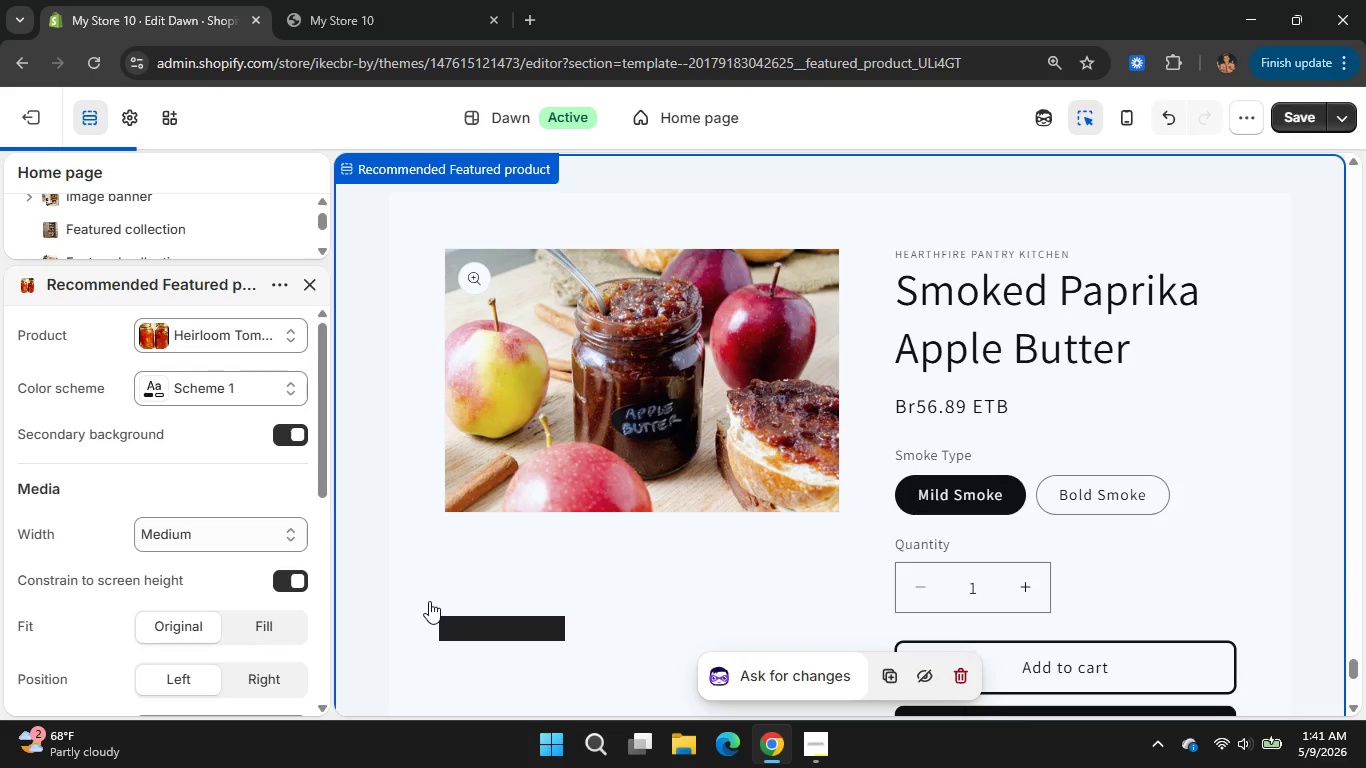 
left_click([311, 282])
 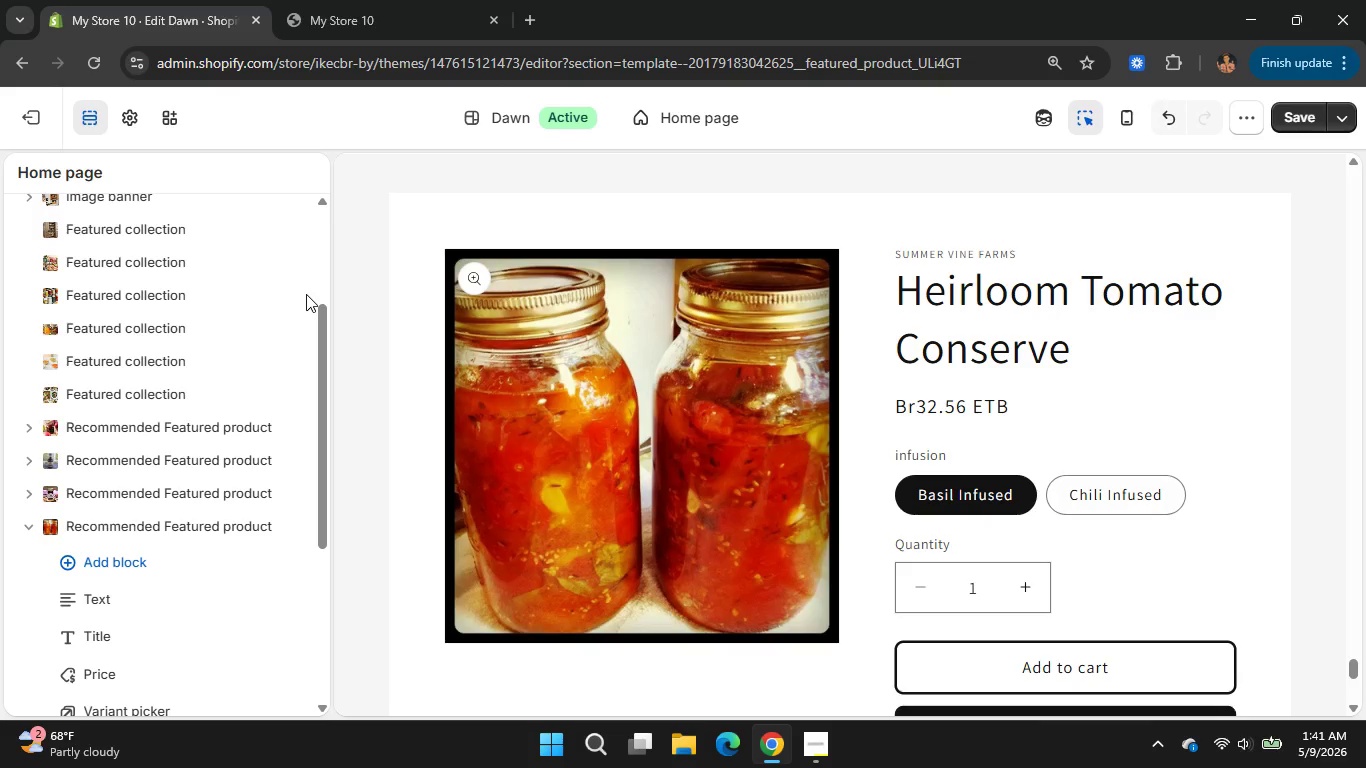 
wait(5.86)
 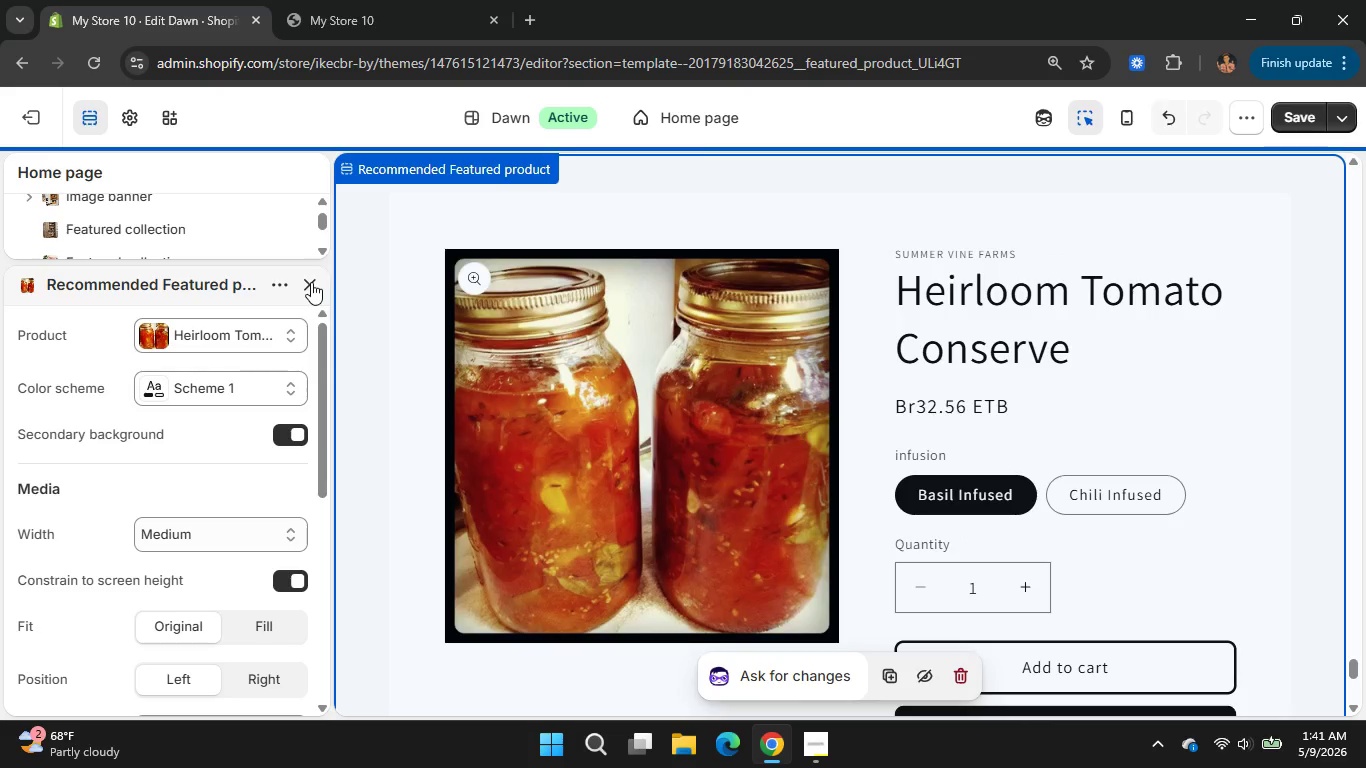 
left_click([1297, 117])
 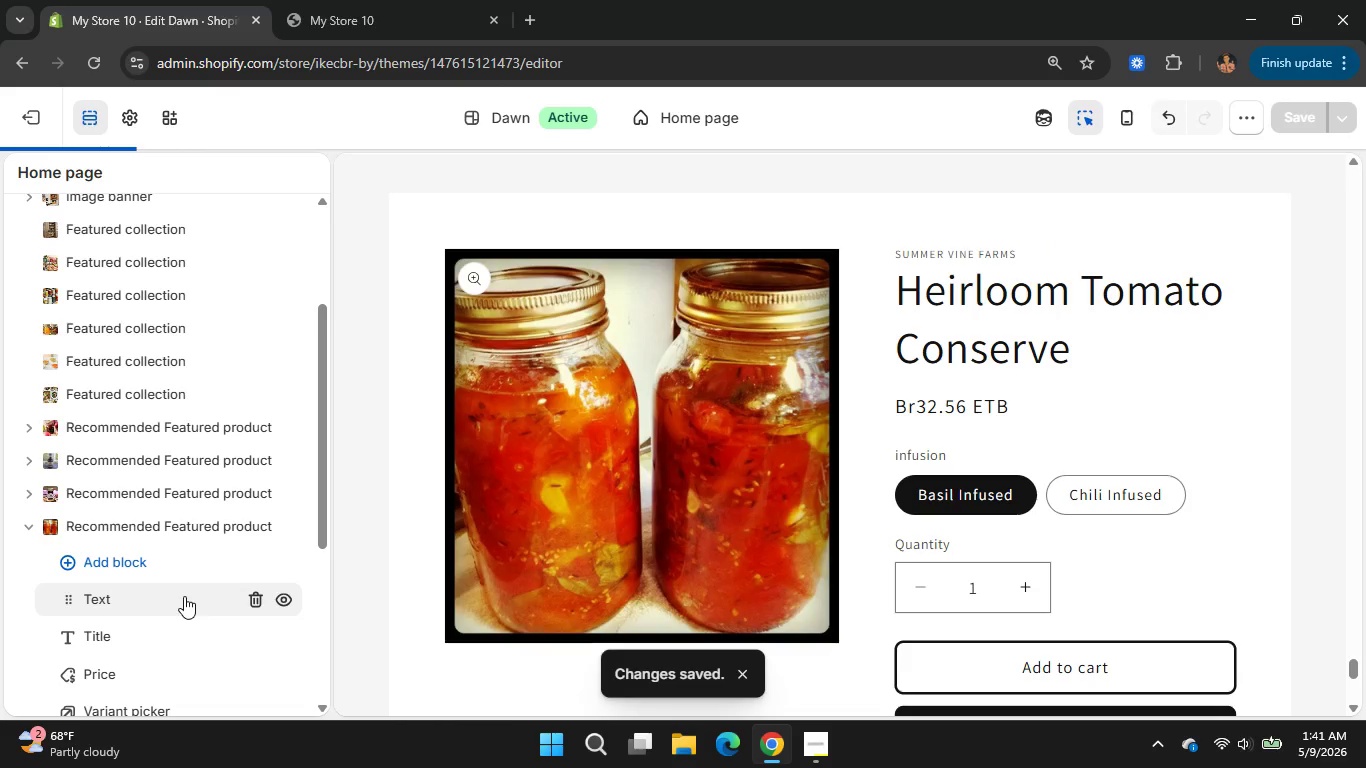 
left_click([177, 516])
 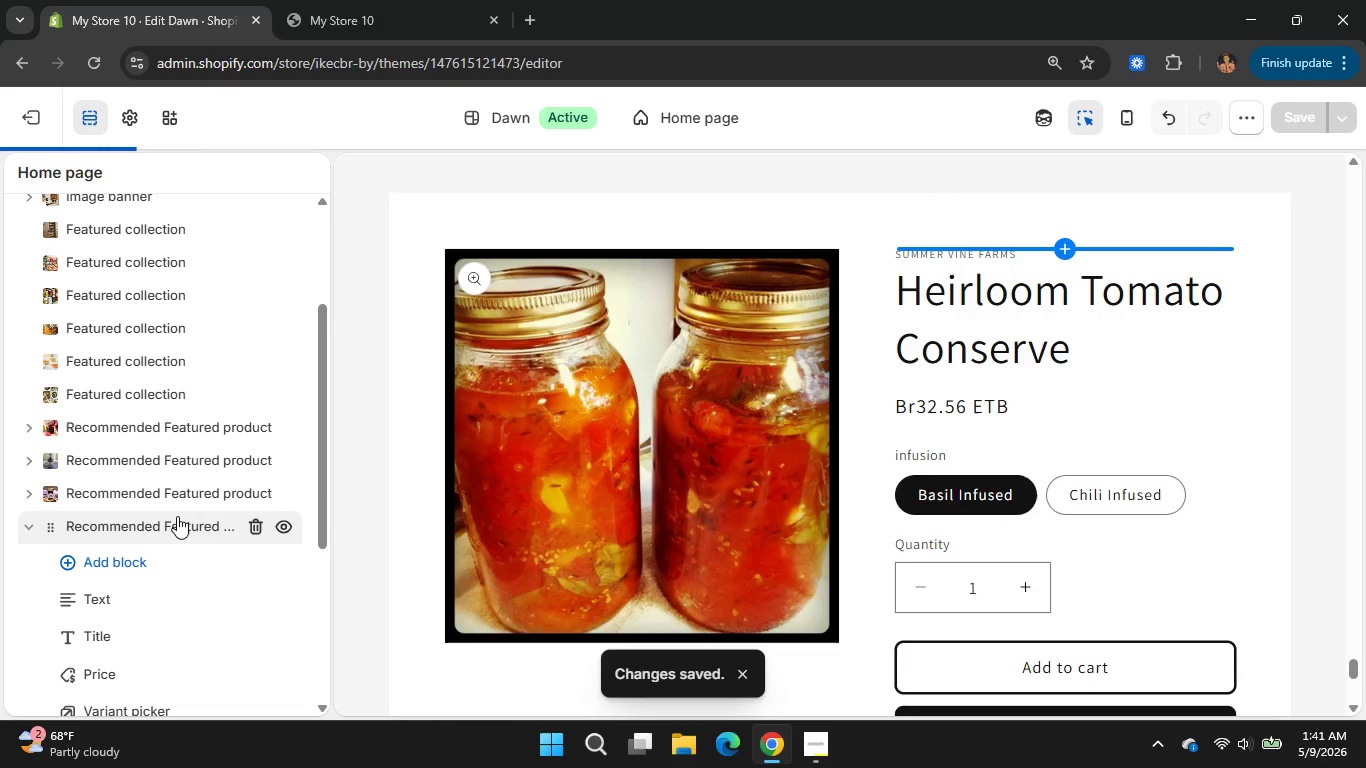 
scroll: coordinate [201, 507], scroll_direction: down, amount: 1.0
 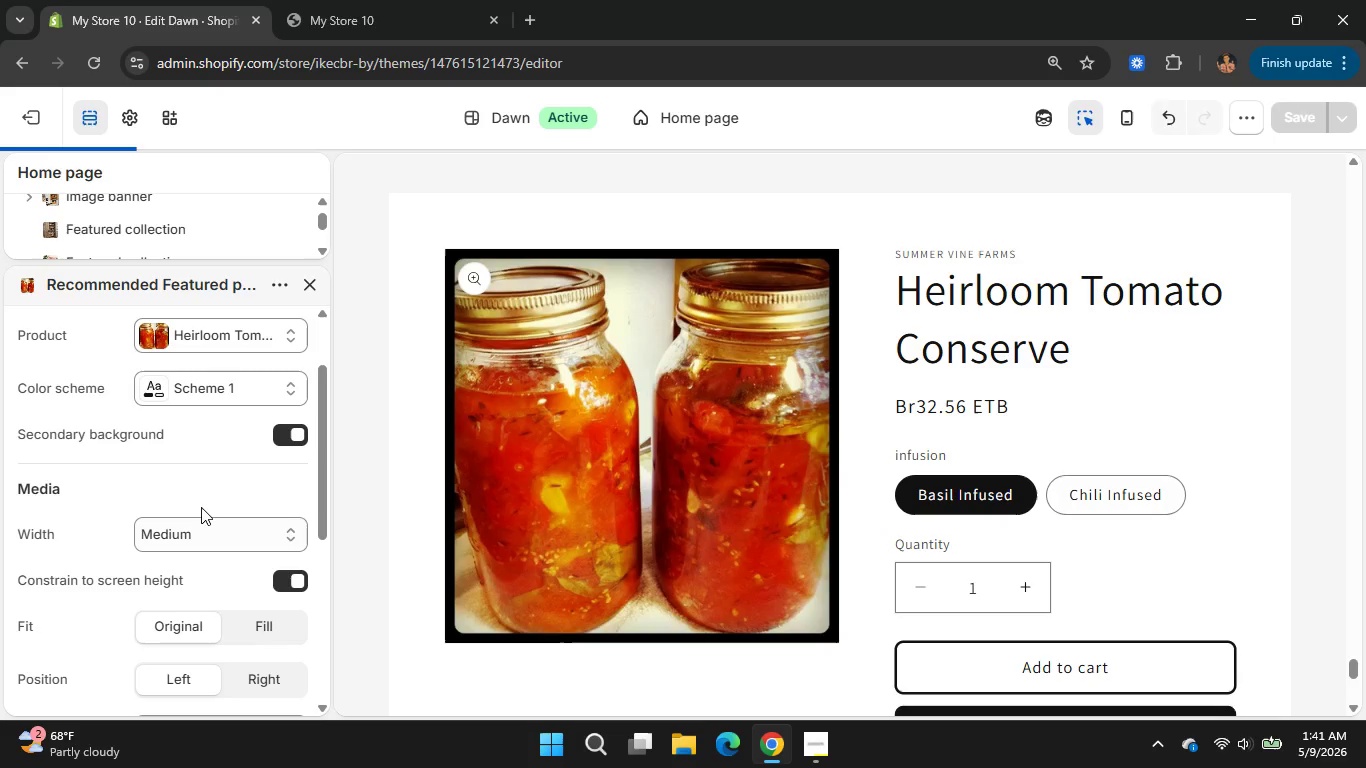 
scroll: coordinate [201, 507], scroll_direction: up, amount: 5.0
 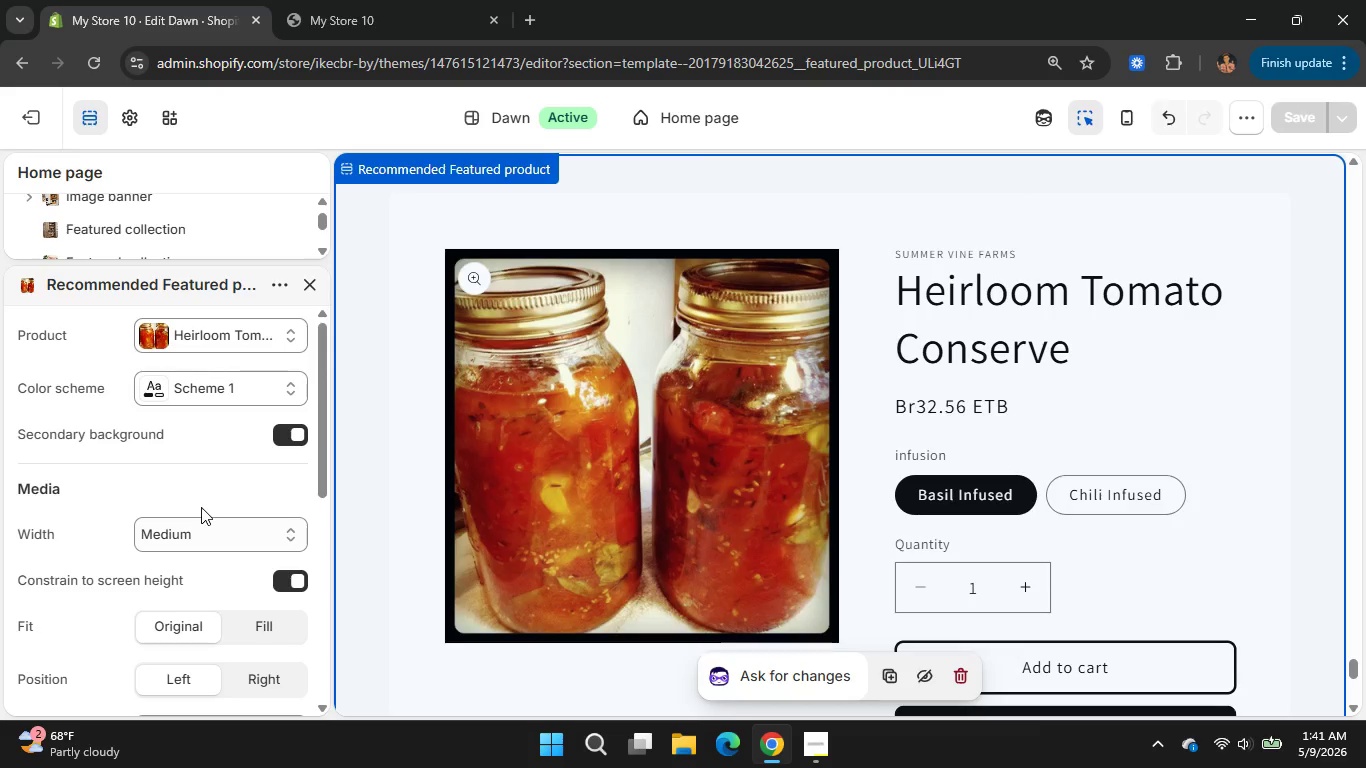 
left_click([204, 391])
 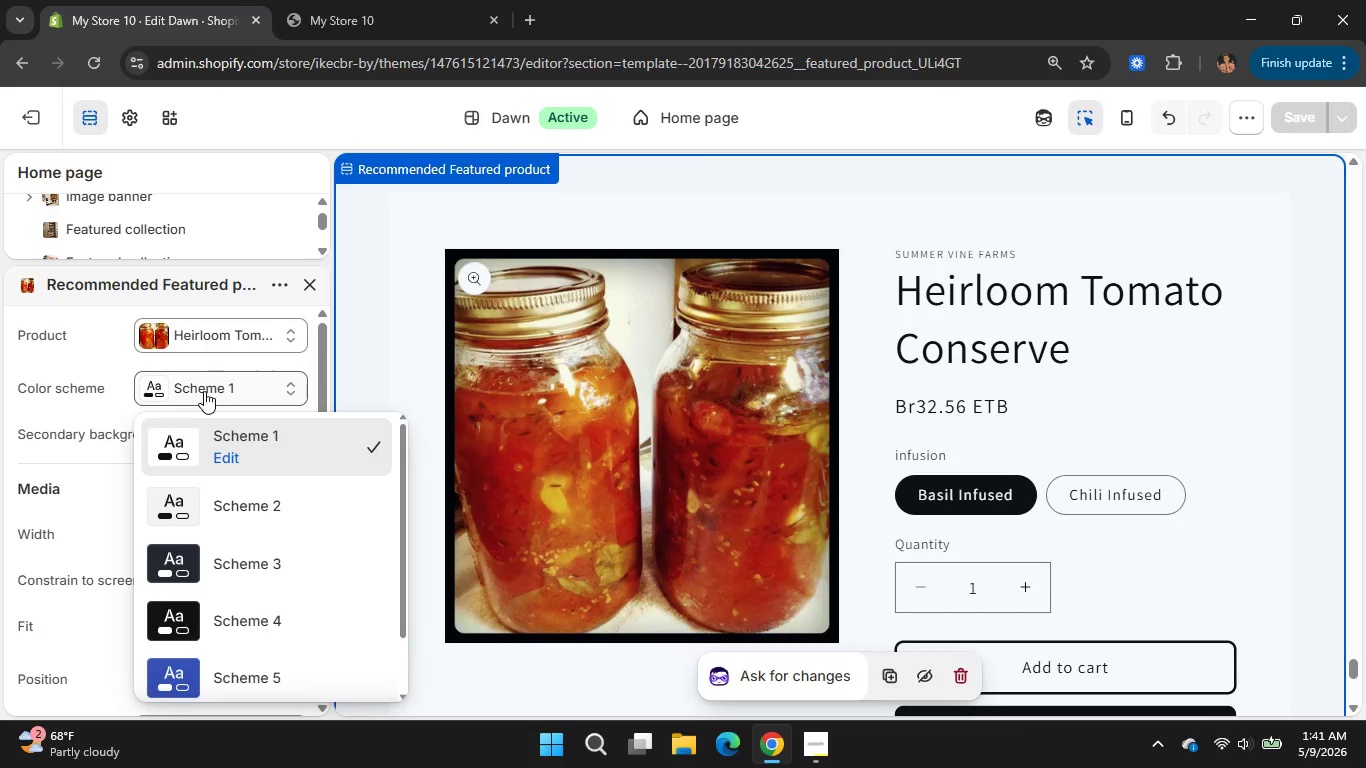 
left_click([215, 541])
 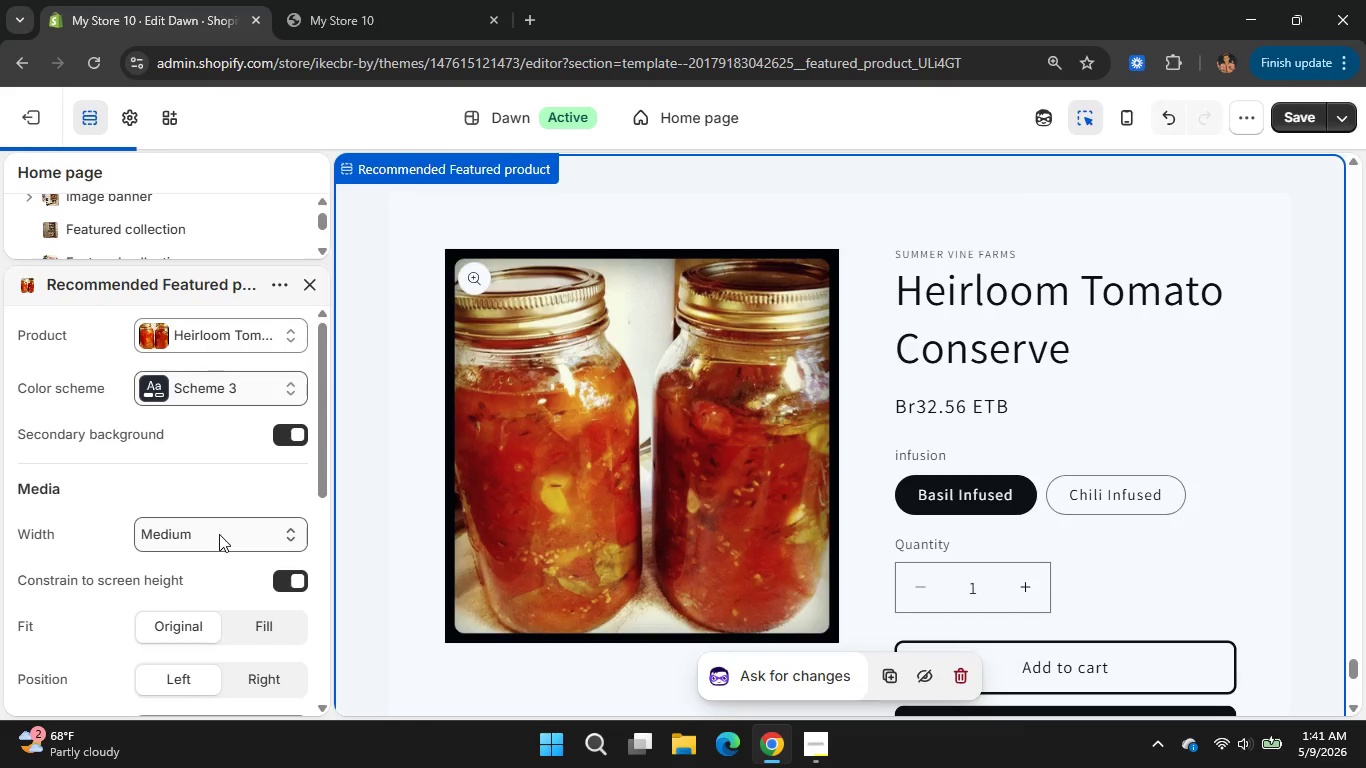 
left_click([302, 289])
 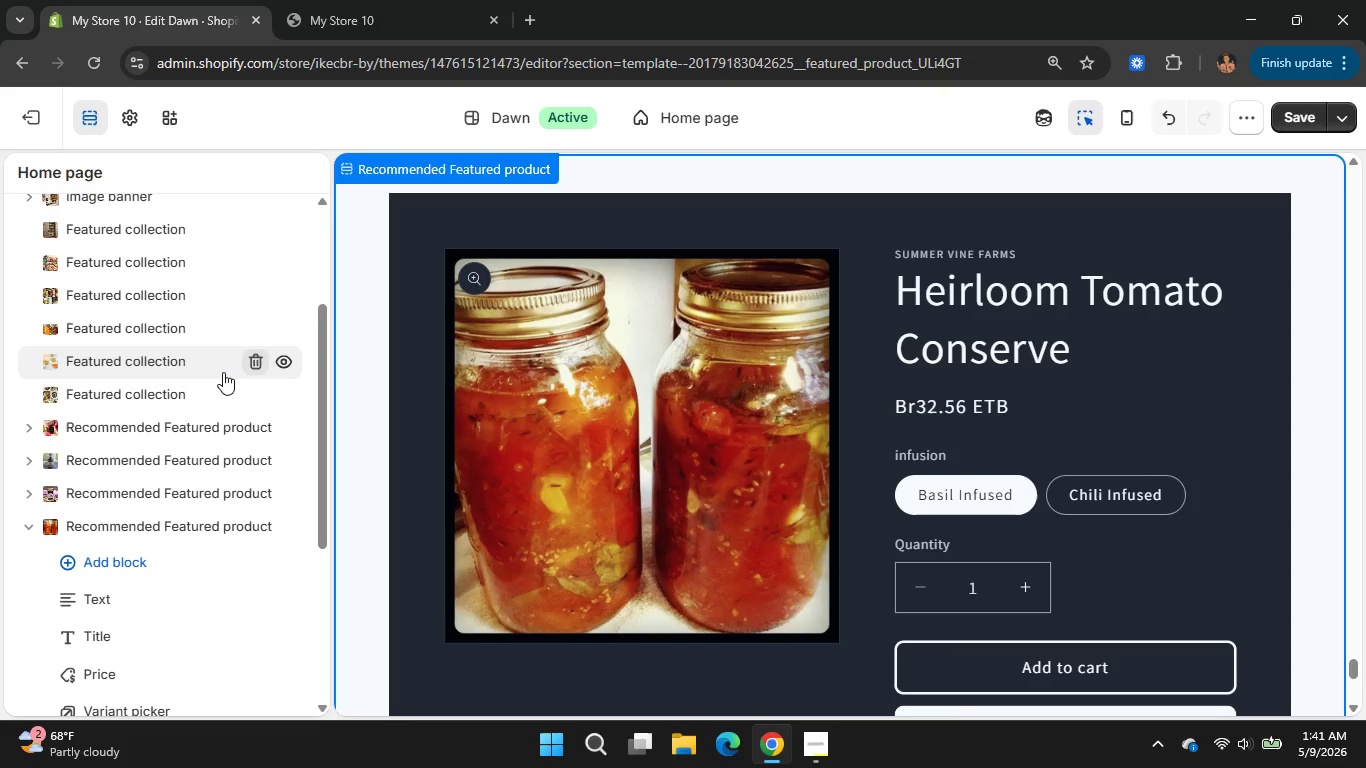 
left_click([116, 427])
 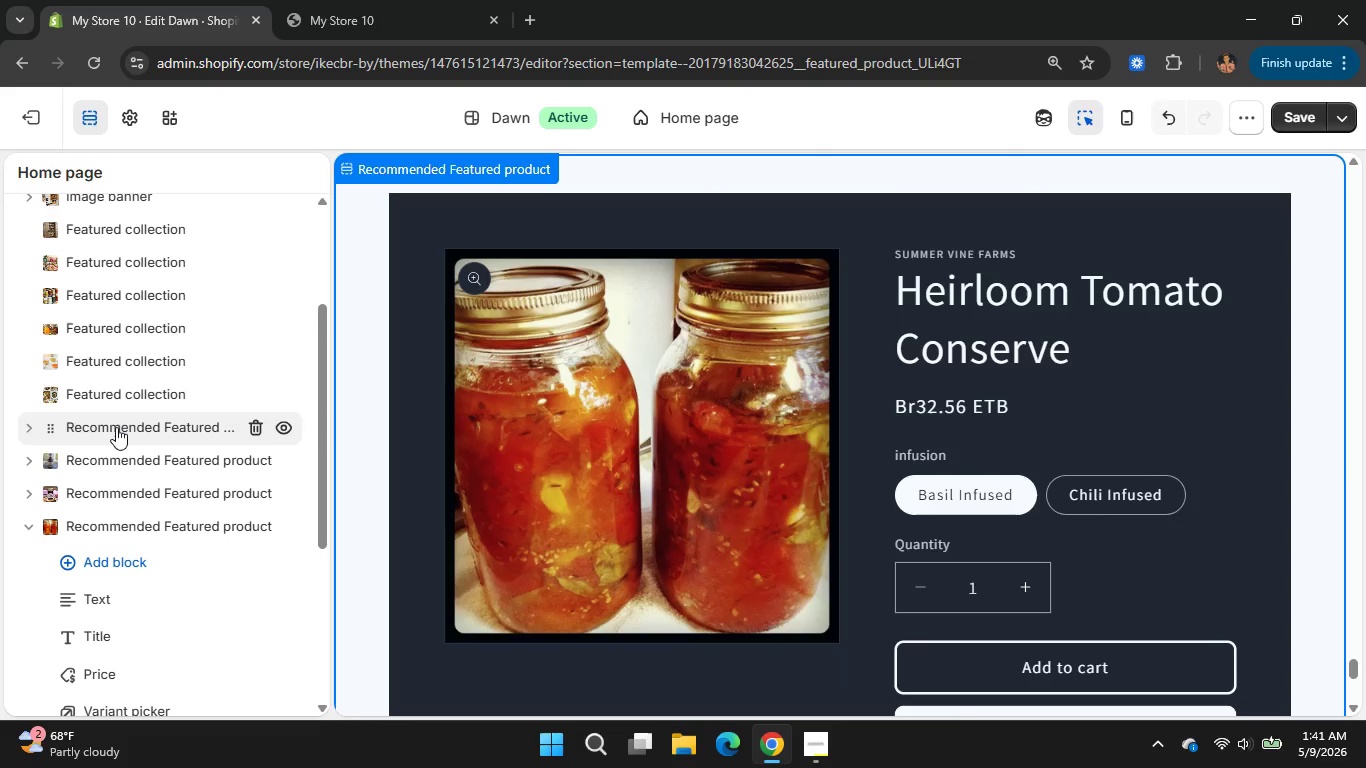 
wait(5.31)
 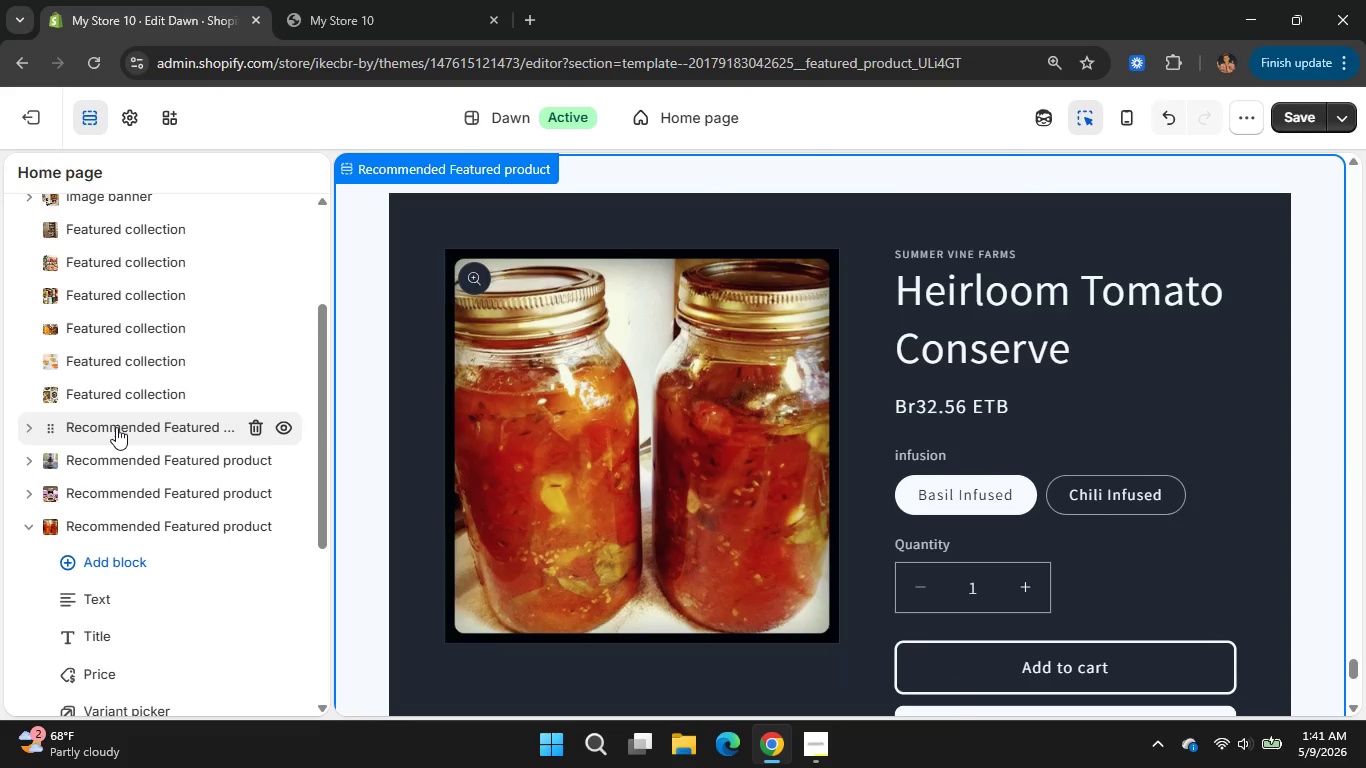 
left_click([216, 399])
 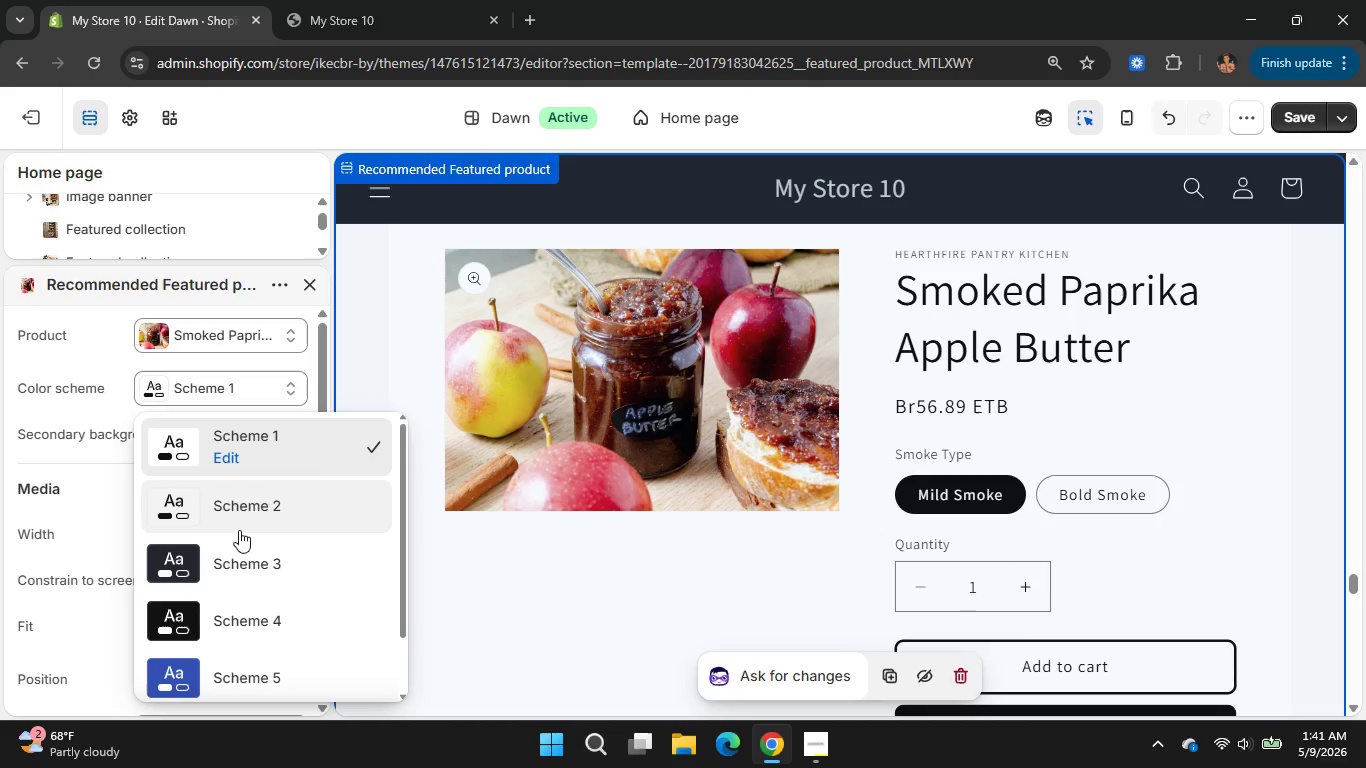 
left_click([251, 510])
 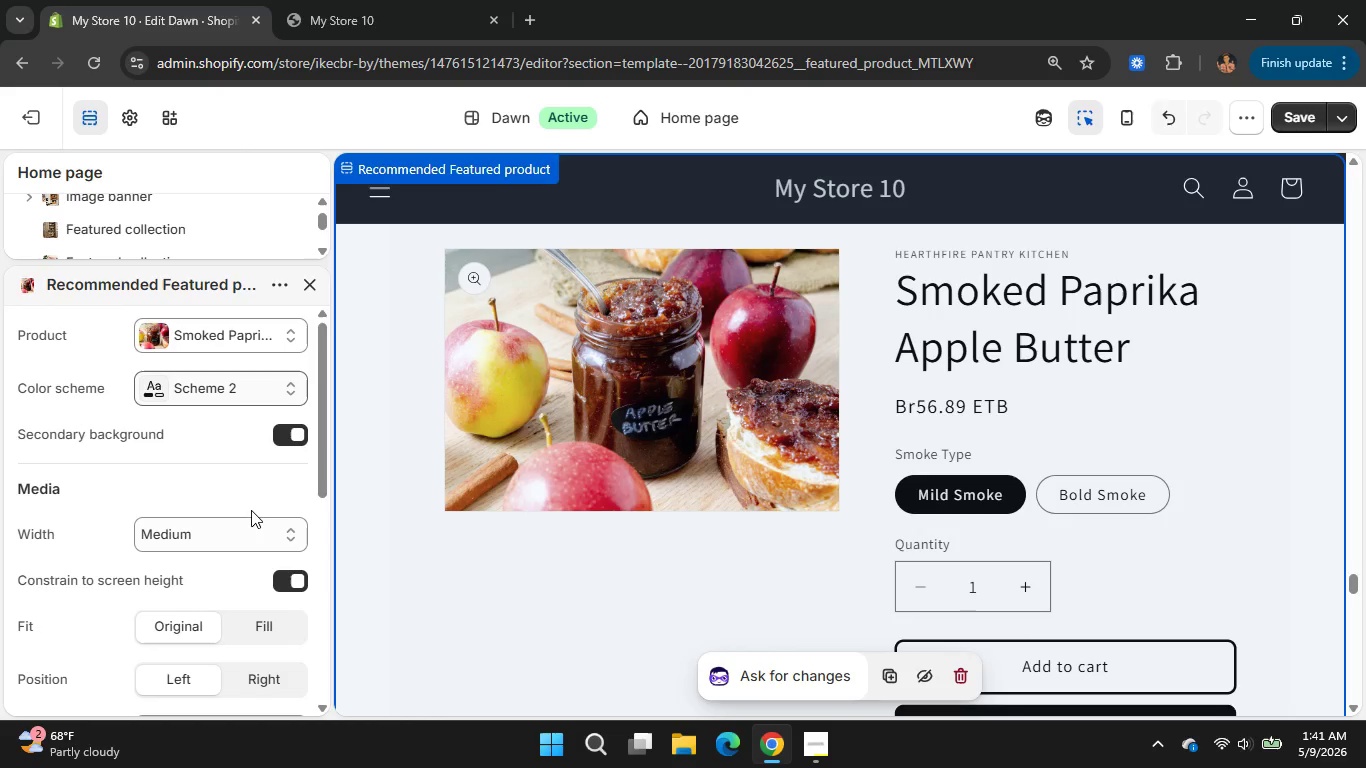 
left_click([205, 394])
 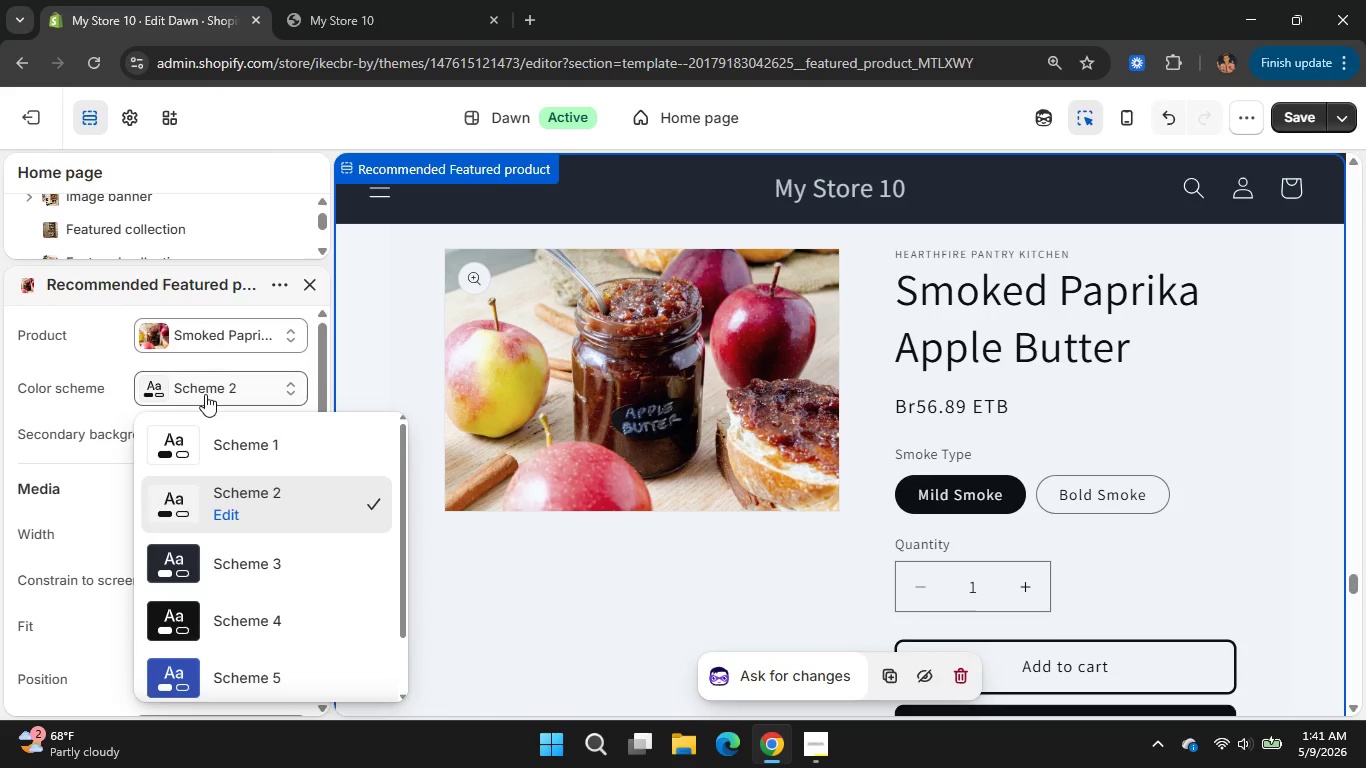 
left_click([203, 597])
 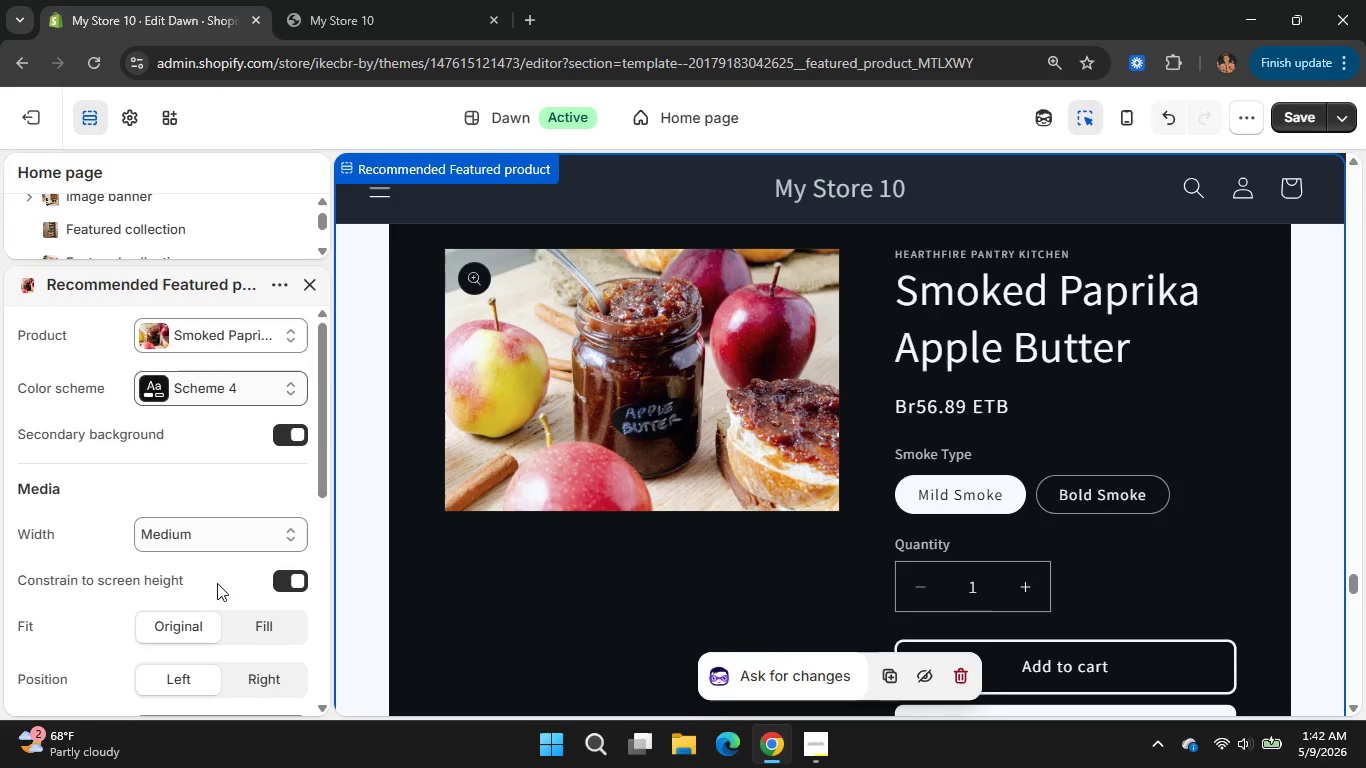 
left_click([215, 387])
 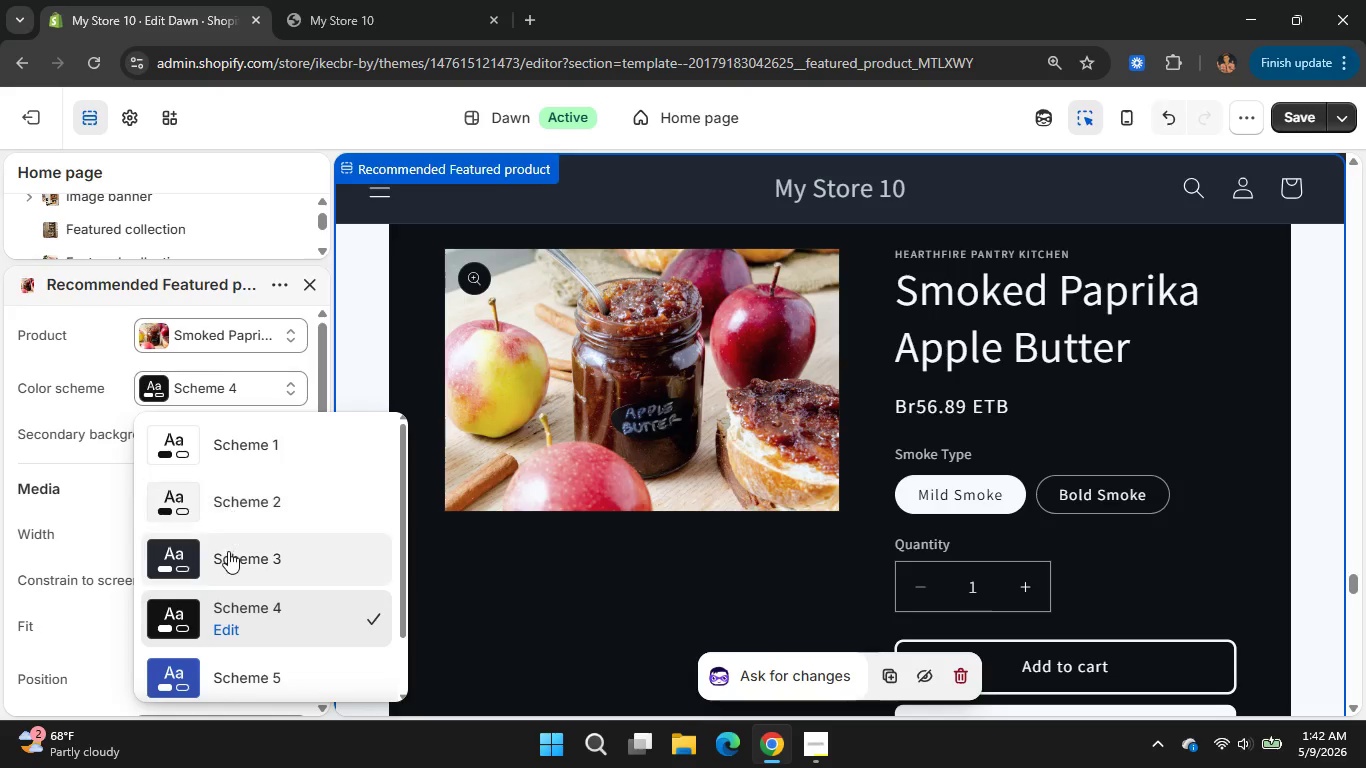 
left_click([228, 551])
 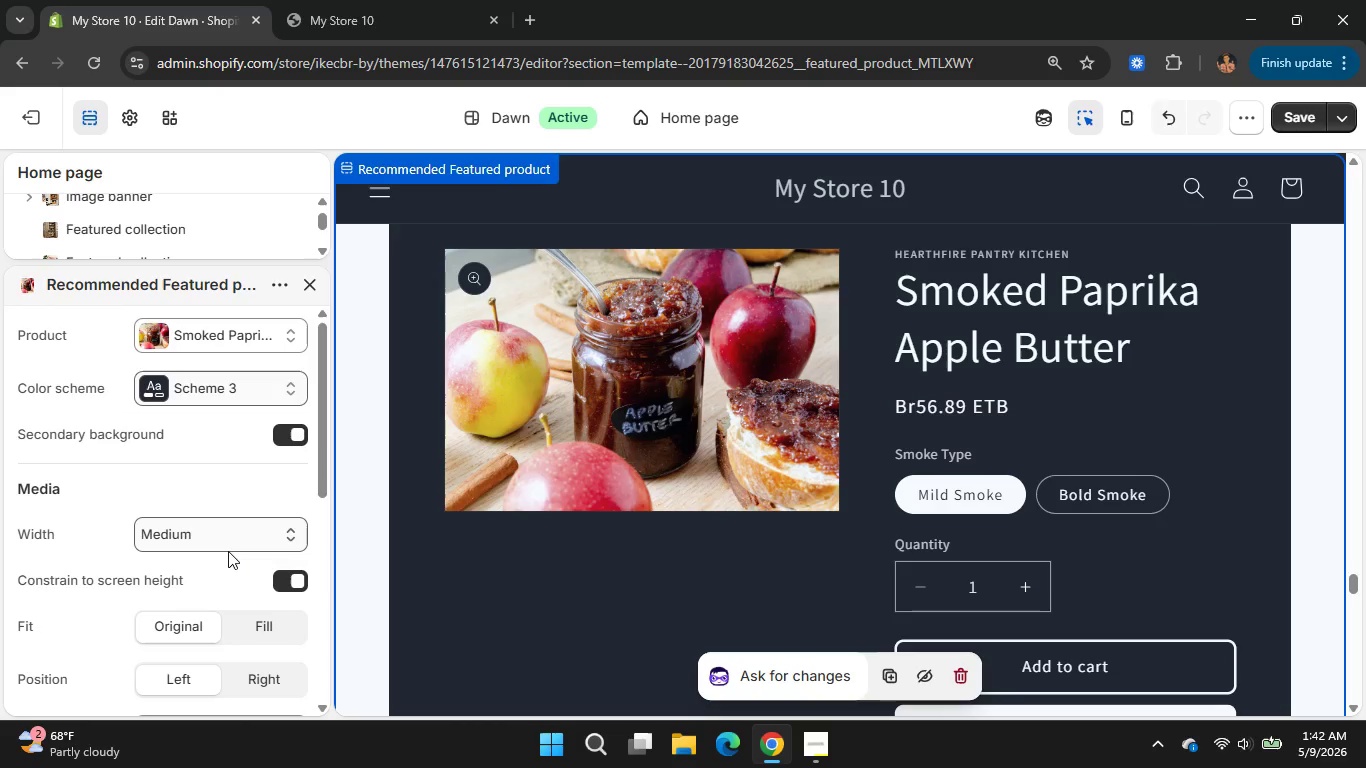 
scroll: coordinate [210, 623], scroll_direction: down, amount: 5.0
 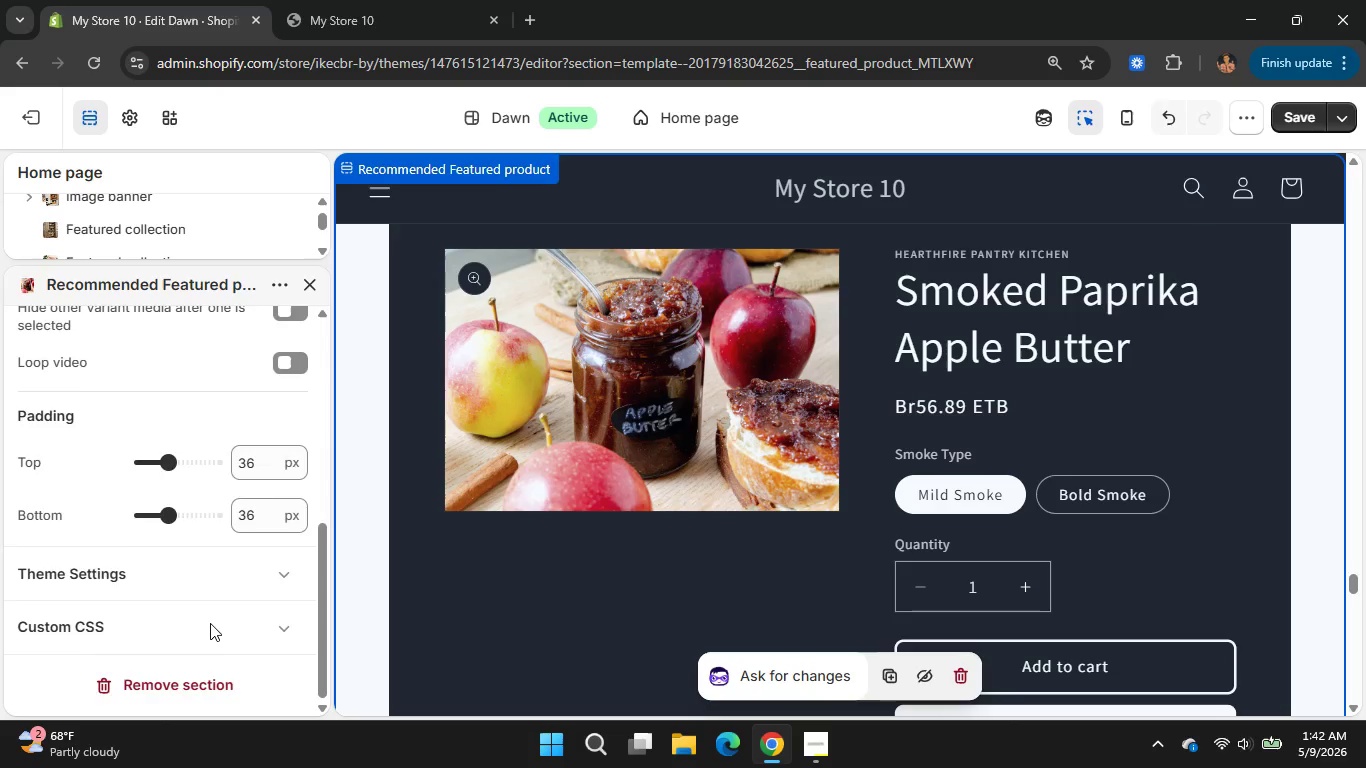 
scroll: coordinate [210, 623], scroll_direction: up, amount: 1.0
 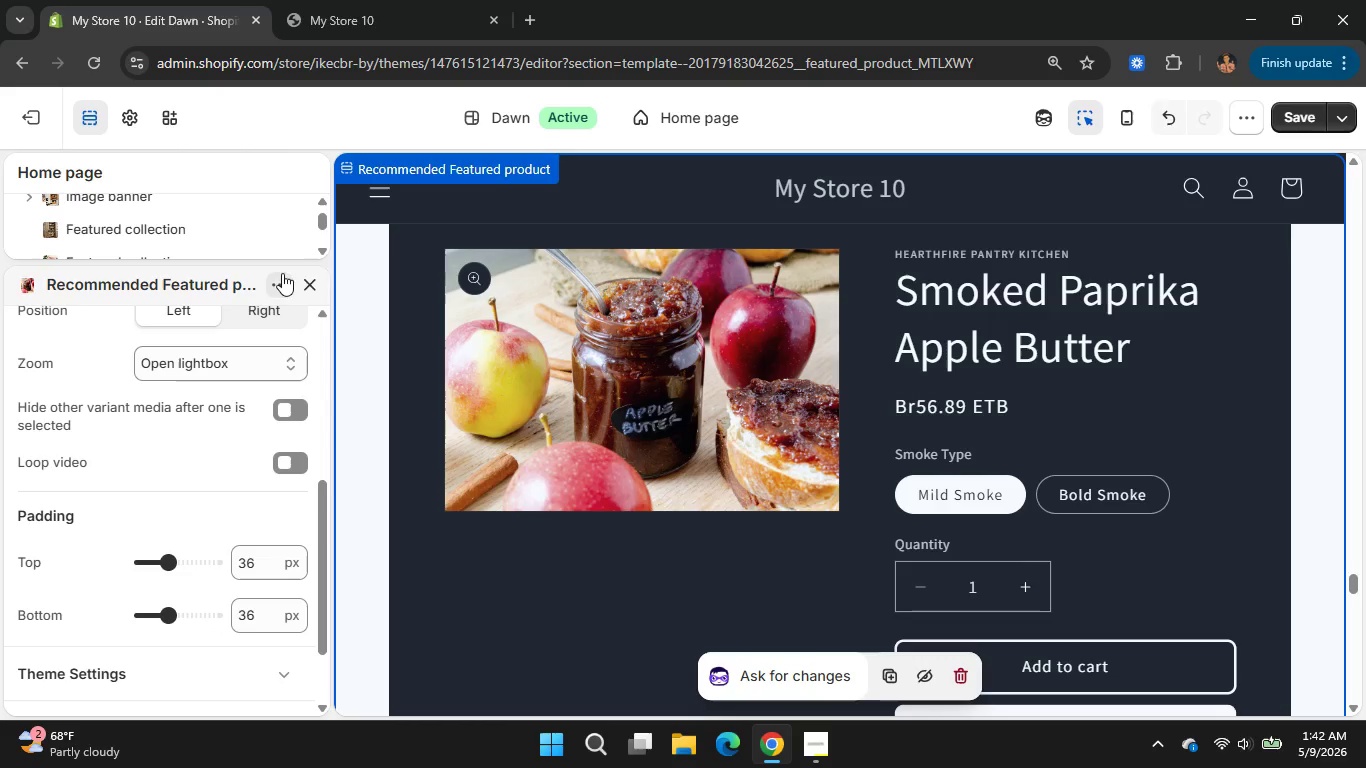 
left_click([308, 291])
 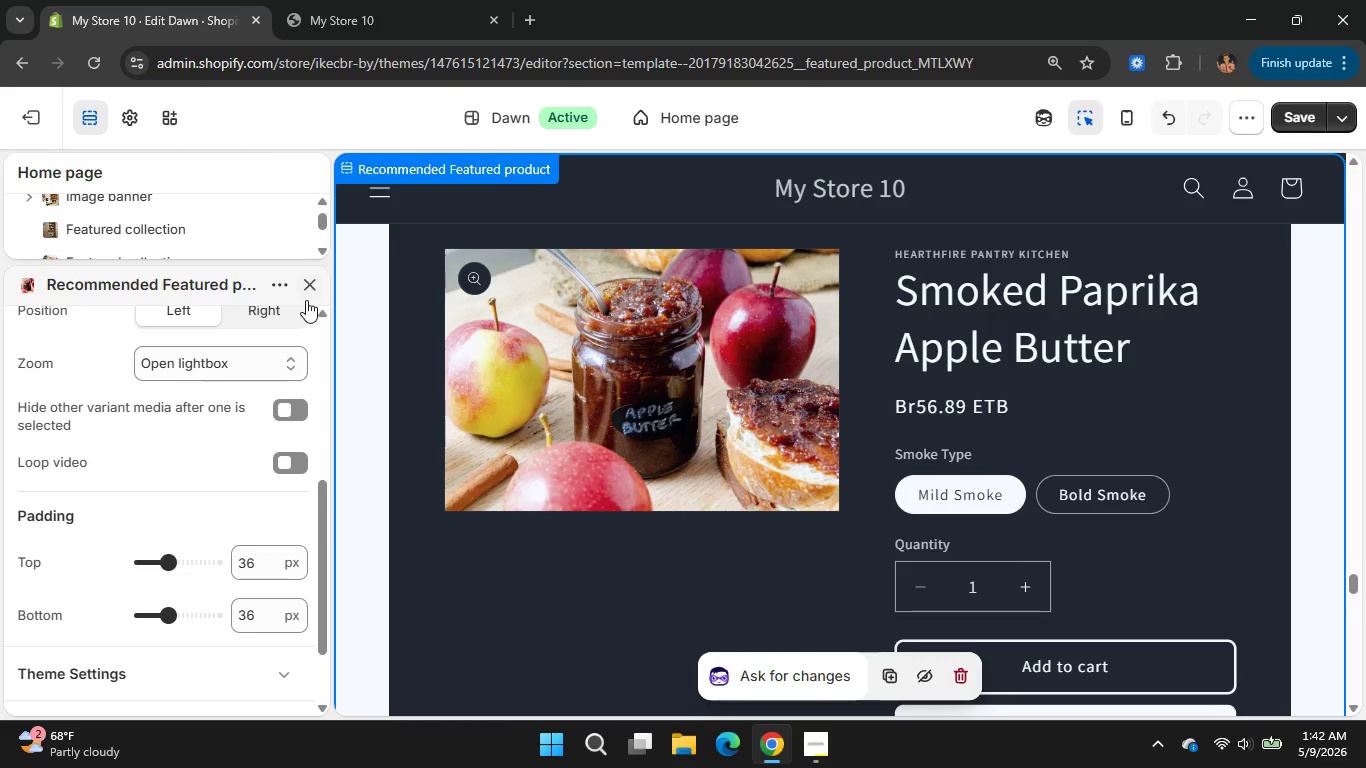 
mouse_move([165, 492])
 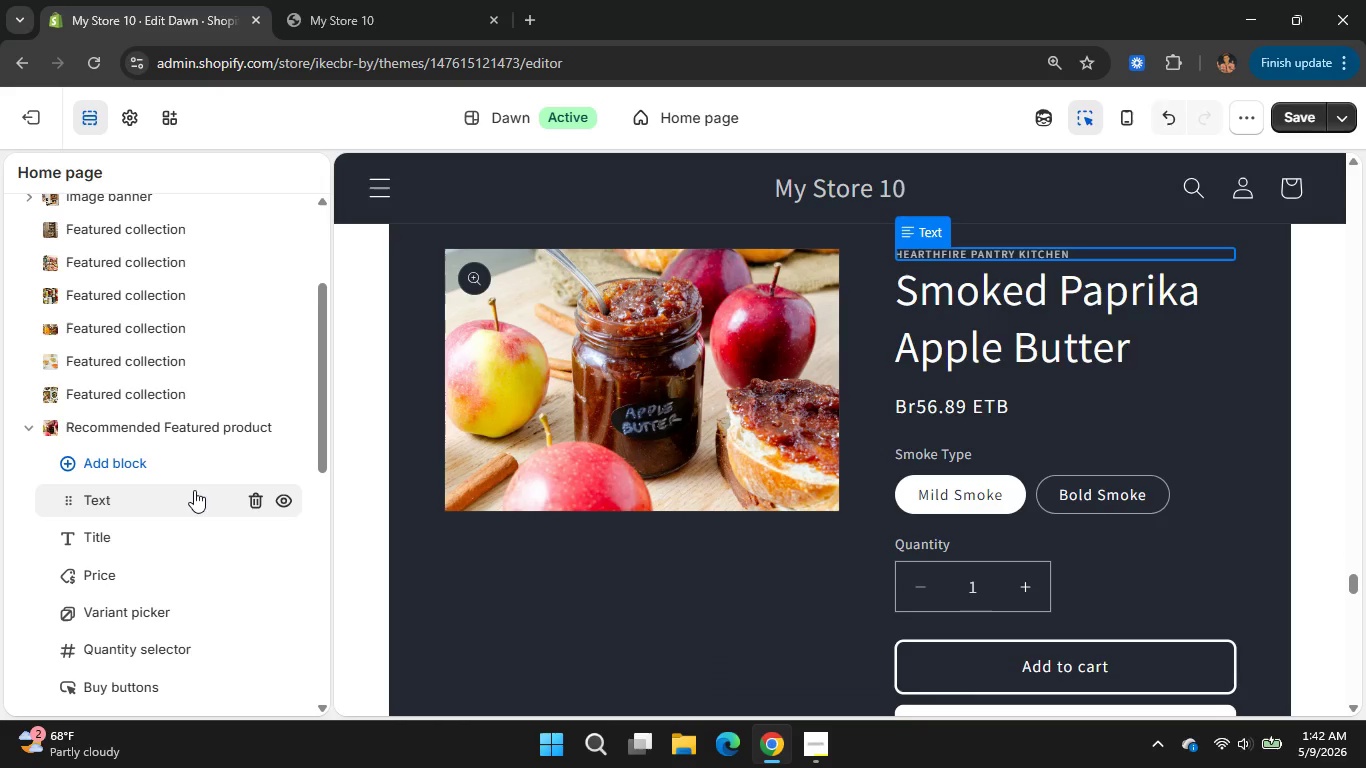 
scroll: coordinate [194, 490], scroll_direction: down, amount: 2.0
 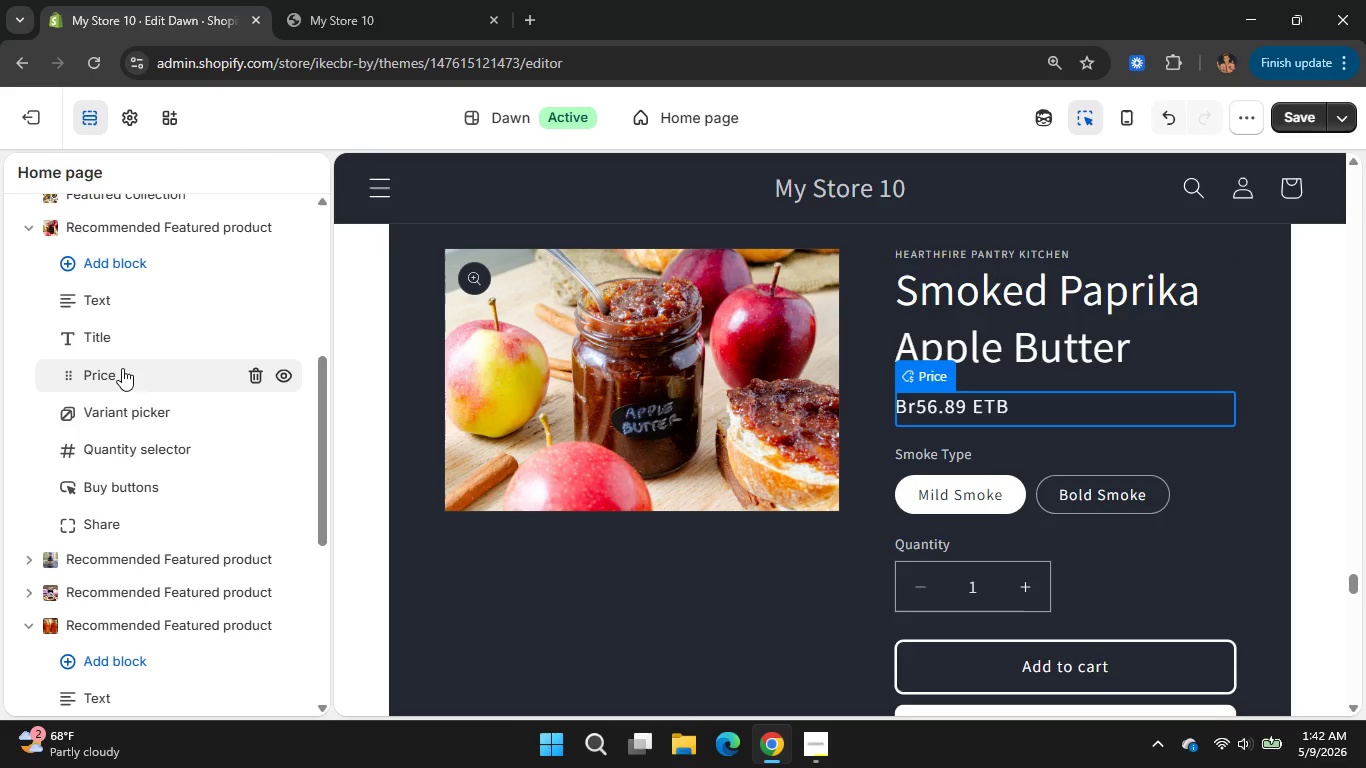 
wait(21.03)
 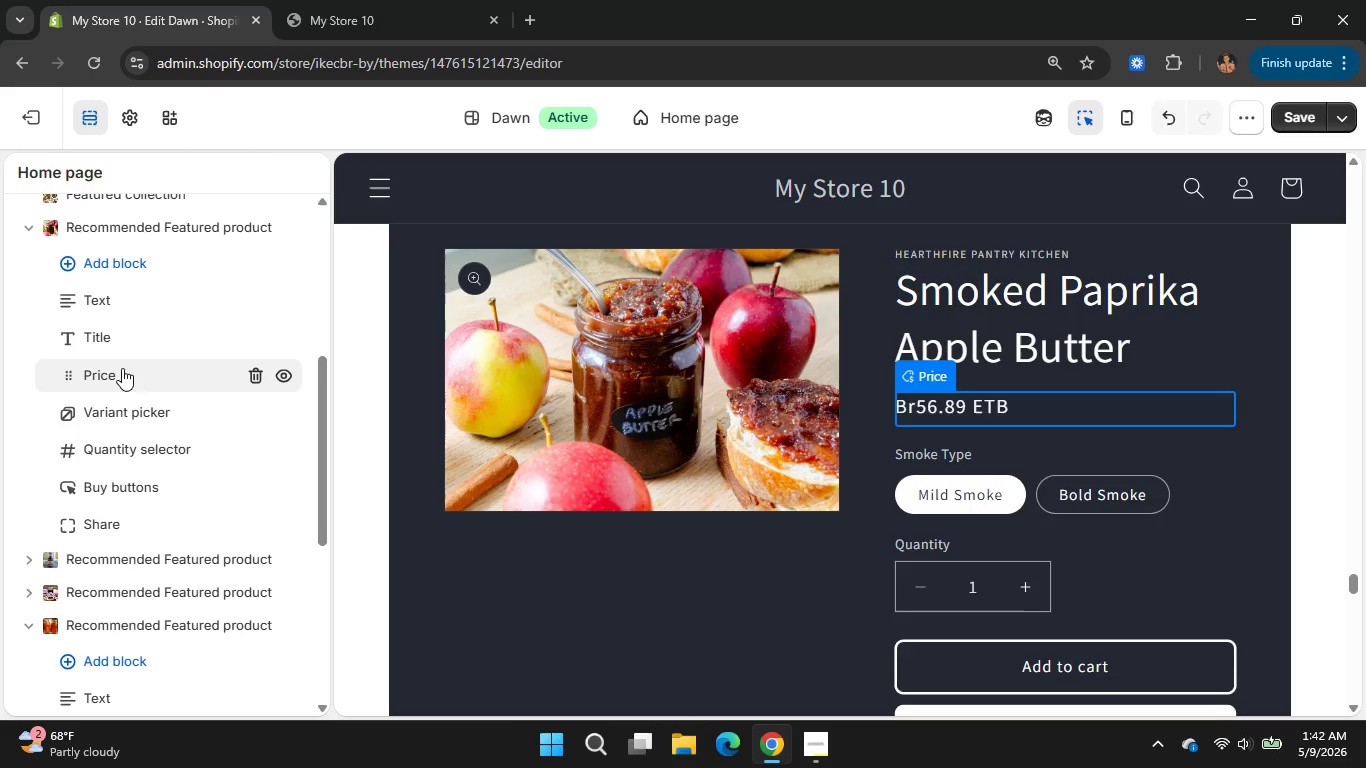 
left_click([115, 554])
 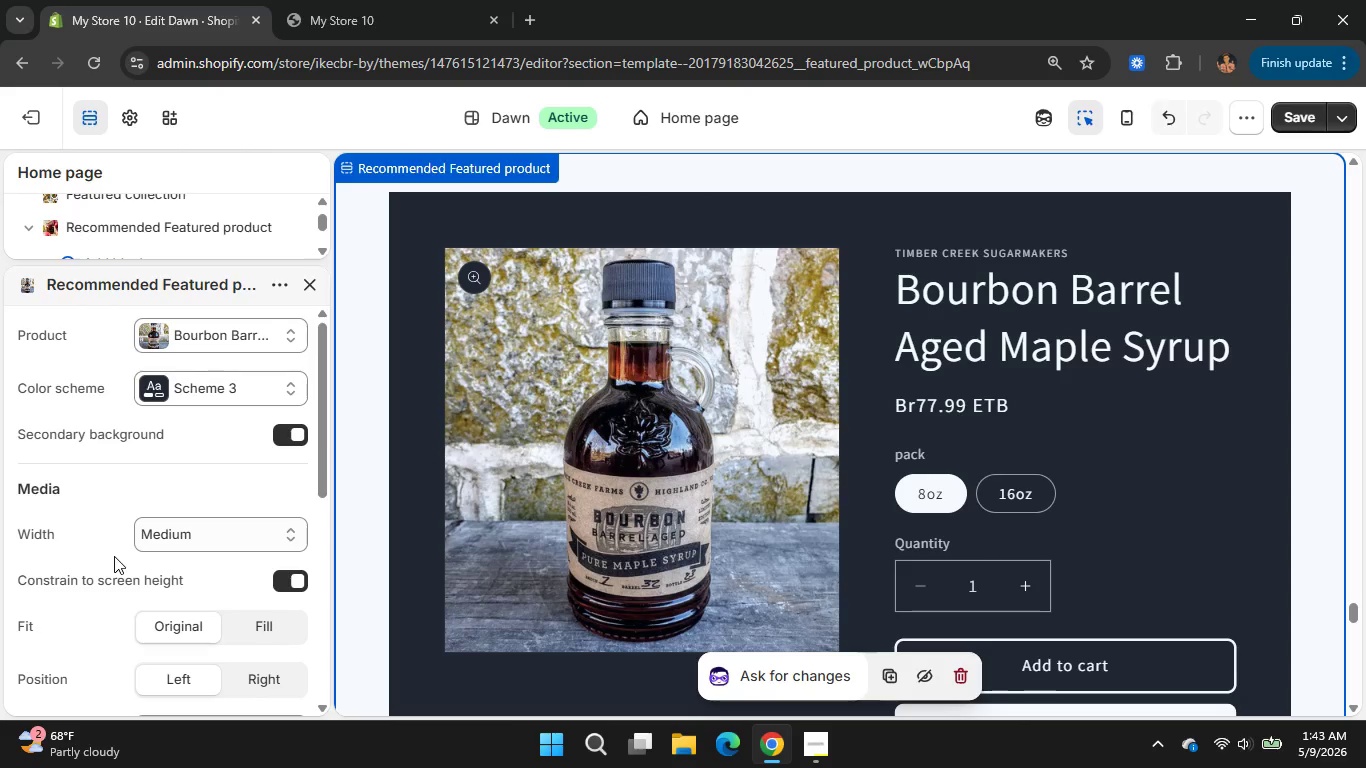 
wait(18.48)
 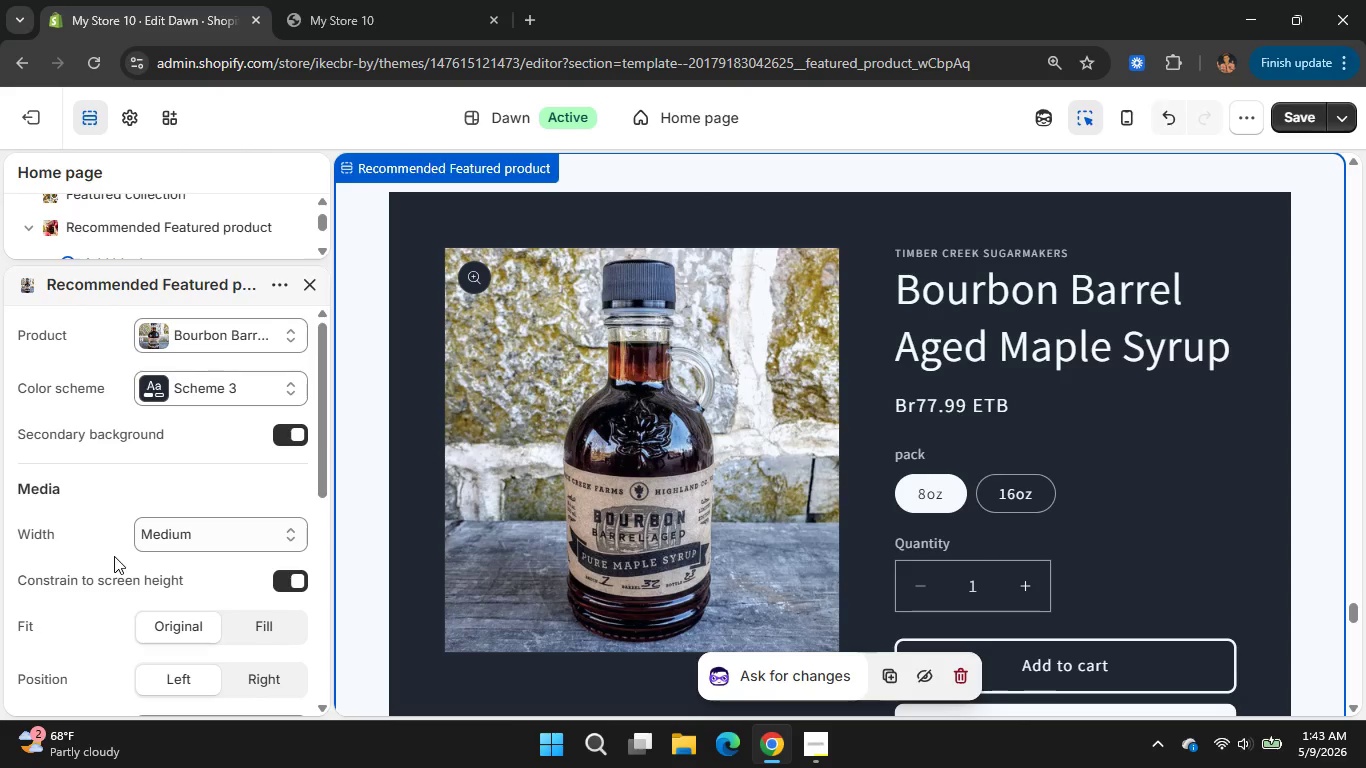 
left_click([315, 290])
 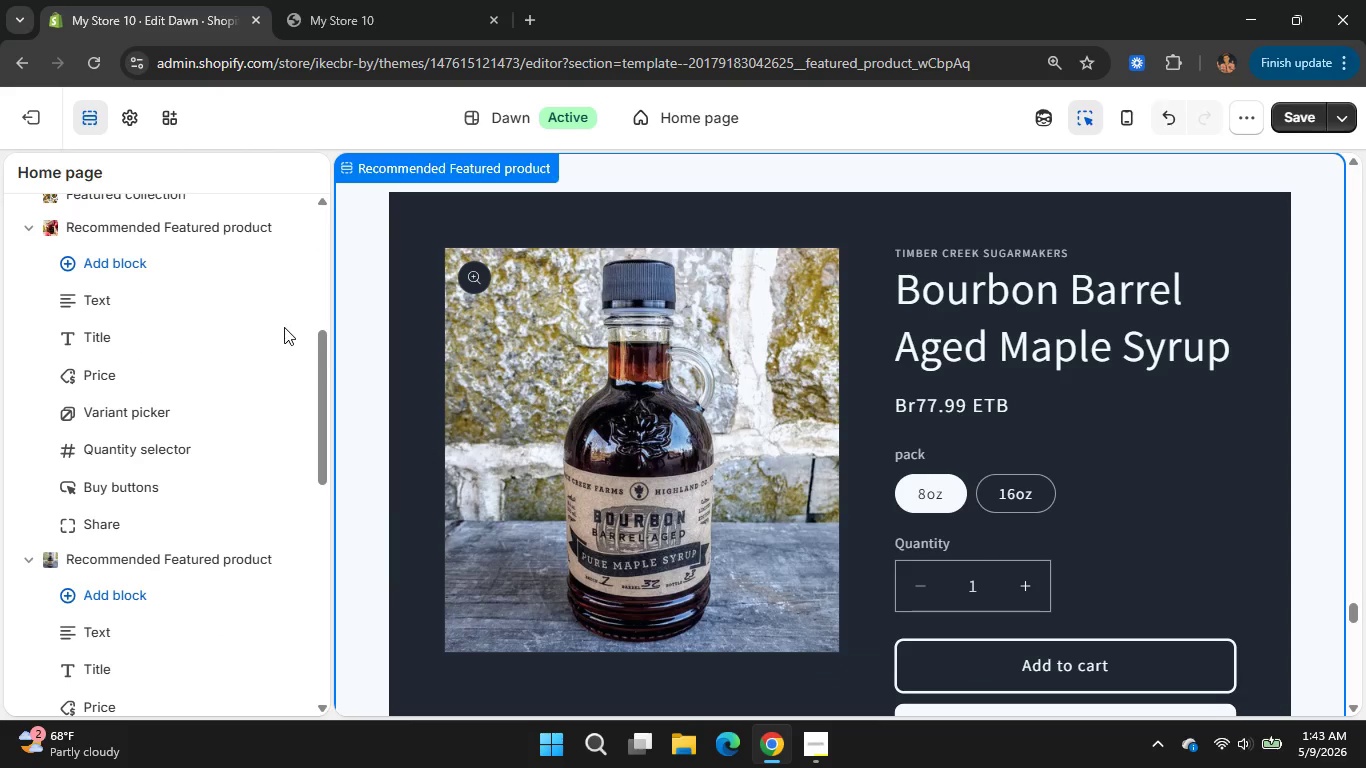 
scroll: coordinate [268, 479], scroll_direction: down, amount: 4.0
 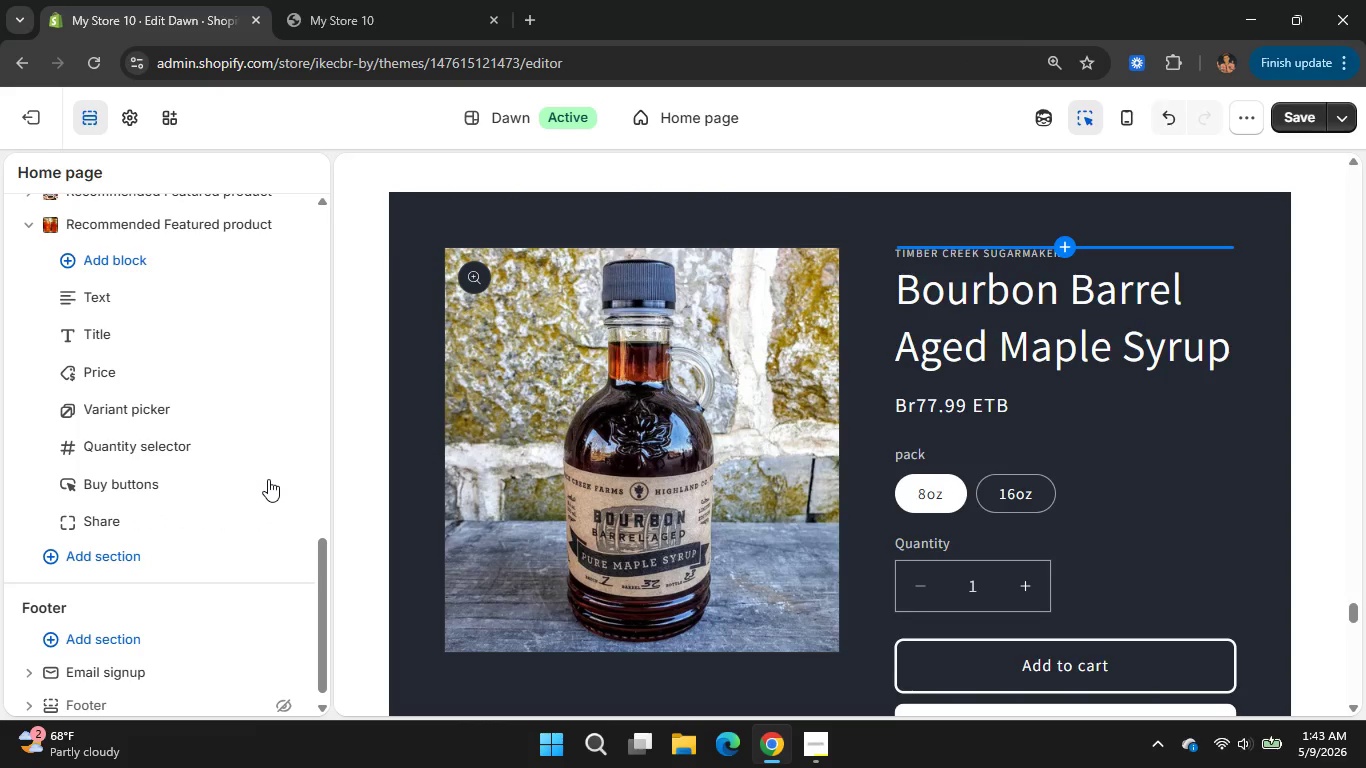 
wait(11.89)
 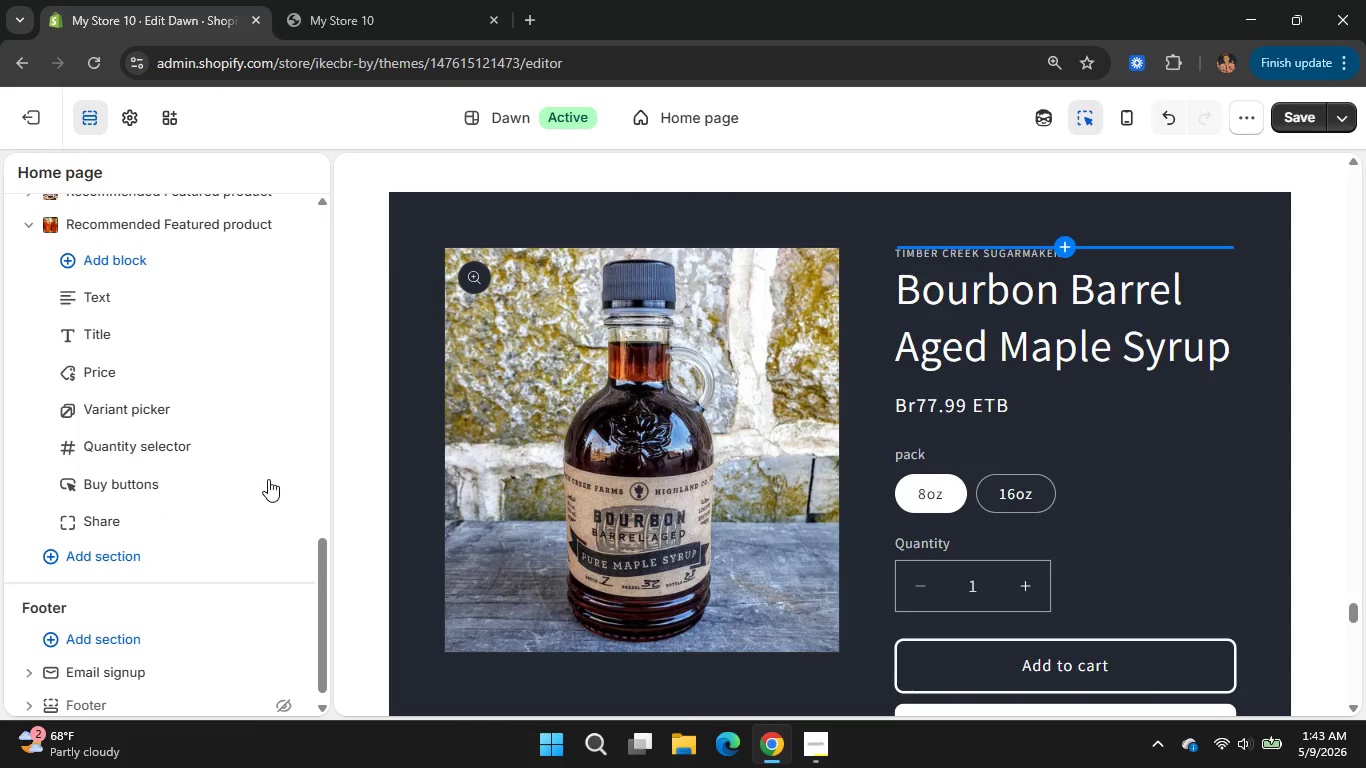 
scroll: coordinate [258, 398], scroll_direction: down, amount: 4.0
 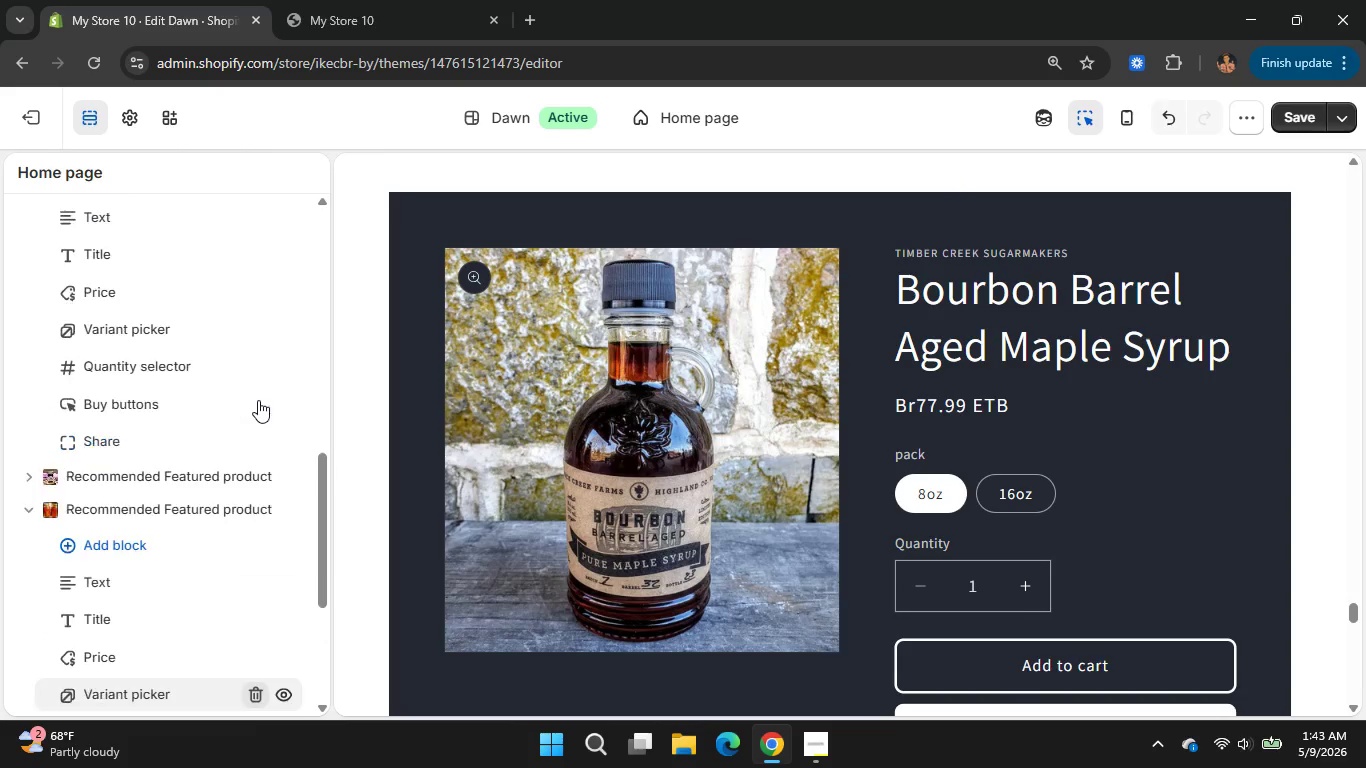 
scroll: coordinate [258, 400], scroll_direction: up, amount: 4.0
 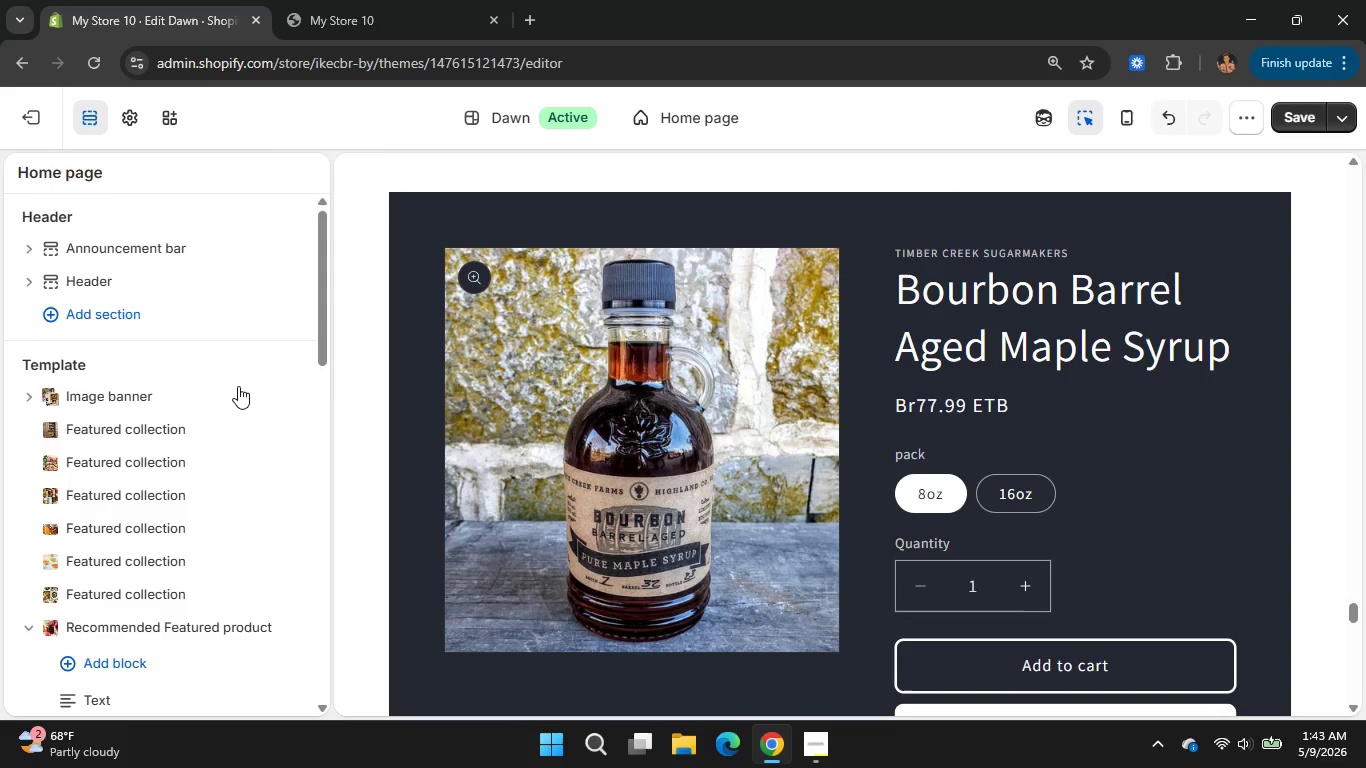 
scroll: coordinate [455, 406], scroll_direction: down, amount: 10.0
 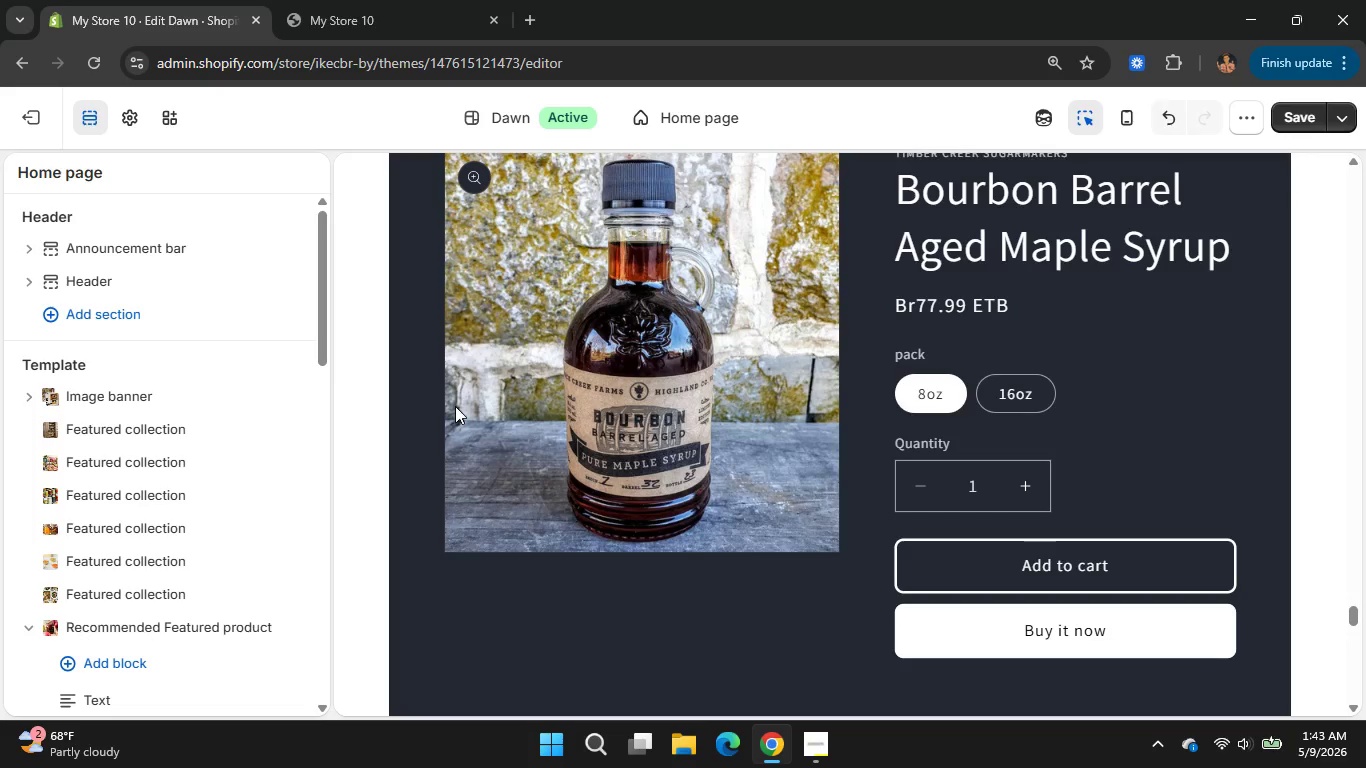 
scroll: coordinate [452, 415], scroll_direction: up, amount: 6.0
 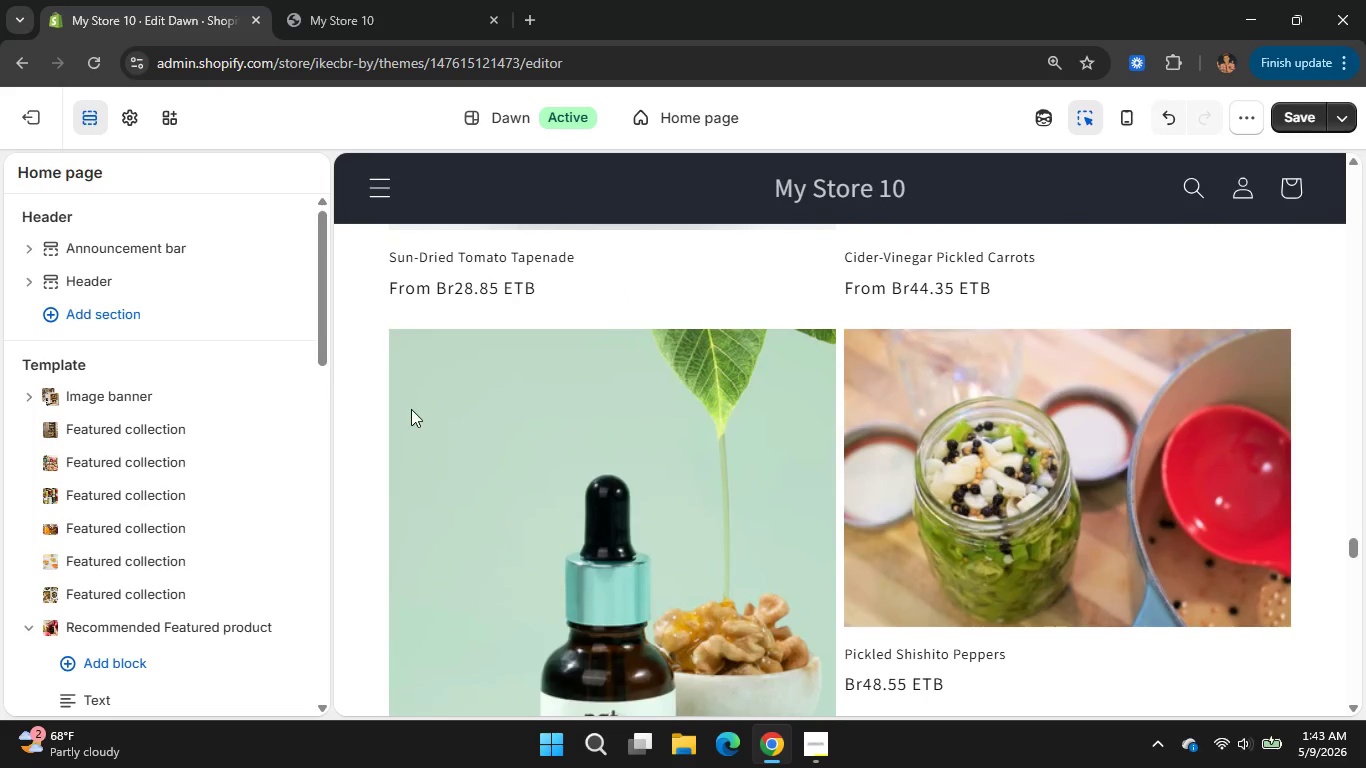 
wait(6.81)
 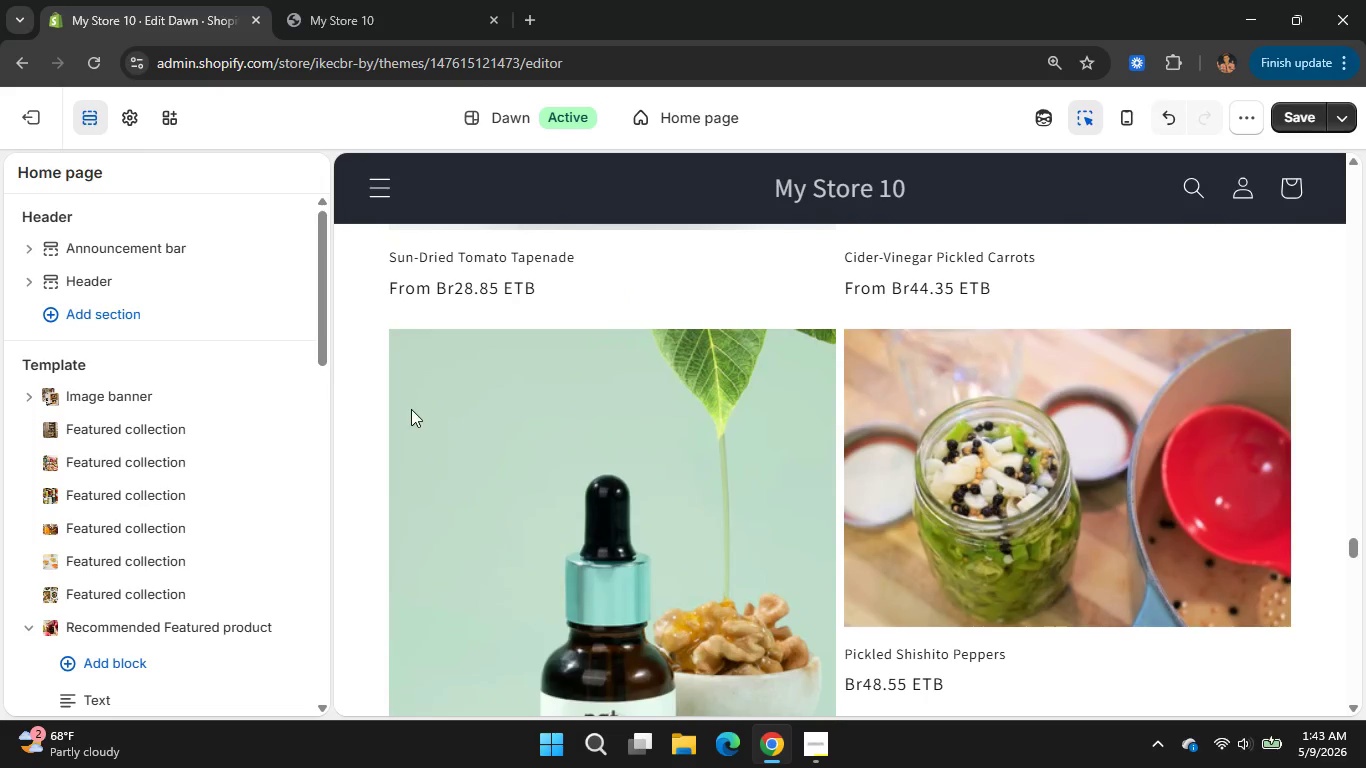 
scroll: coordinate [196, 465], scroll_direction: down, amount: 12.0
 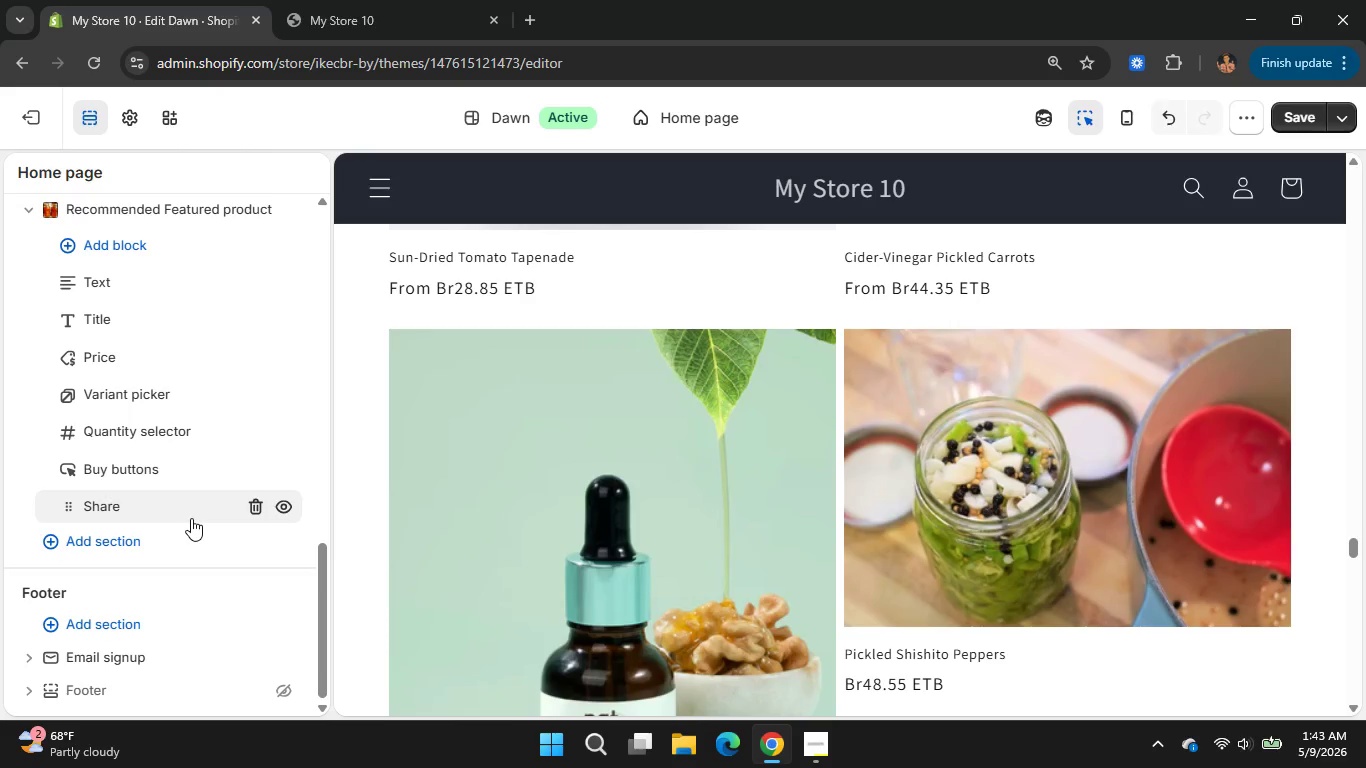 
wait(6.37)
 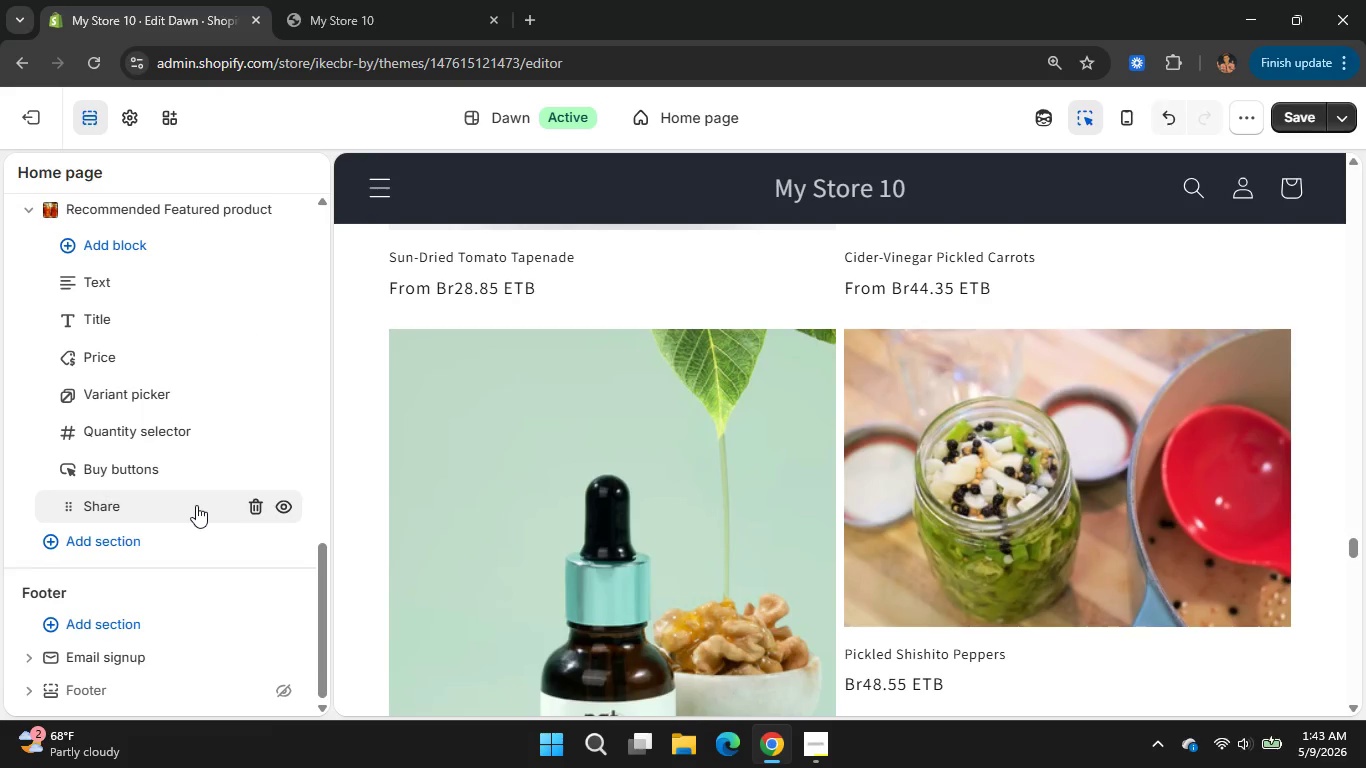 
scroll: coordinate [169, 451], scroll_direction: up, amount: 4.0
 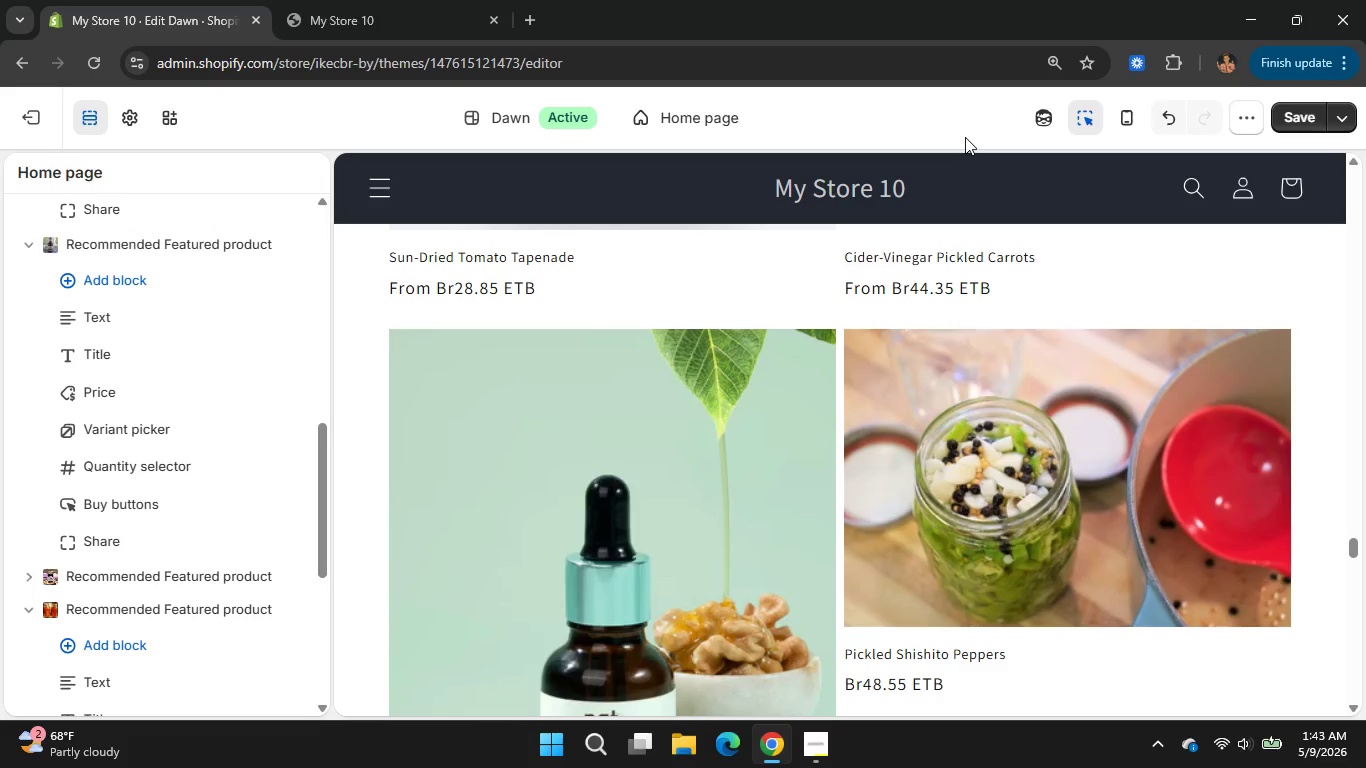 
left_click([1300, 123])
 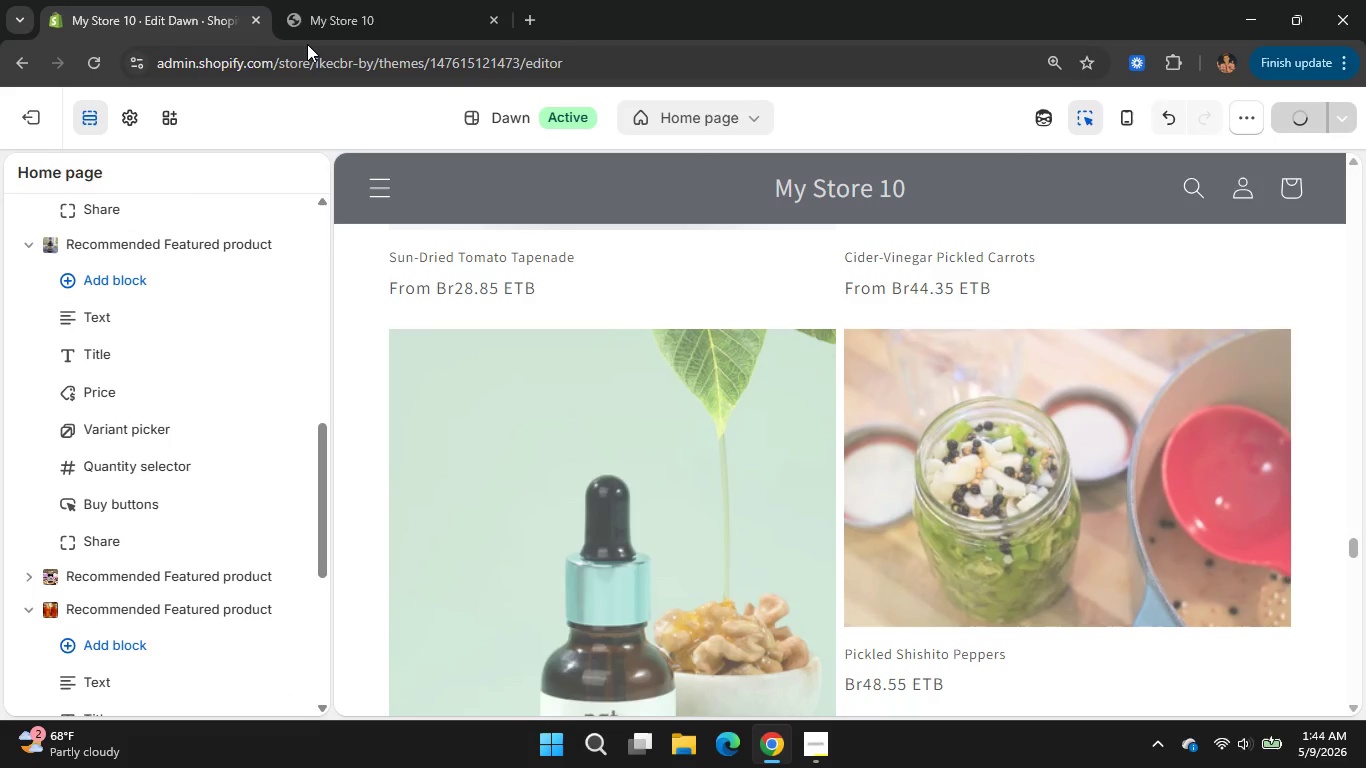 
left_click([127, 124])
 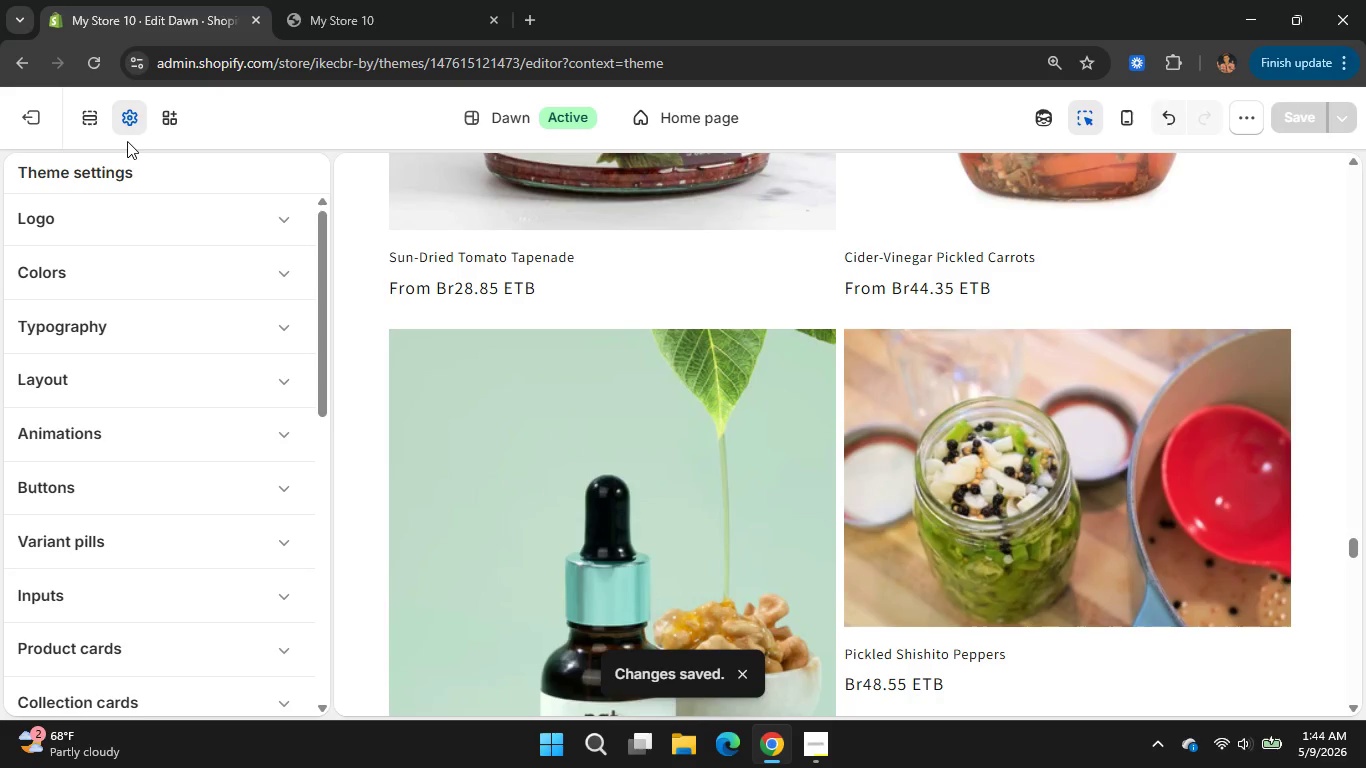 
wait(13.98)
 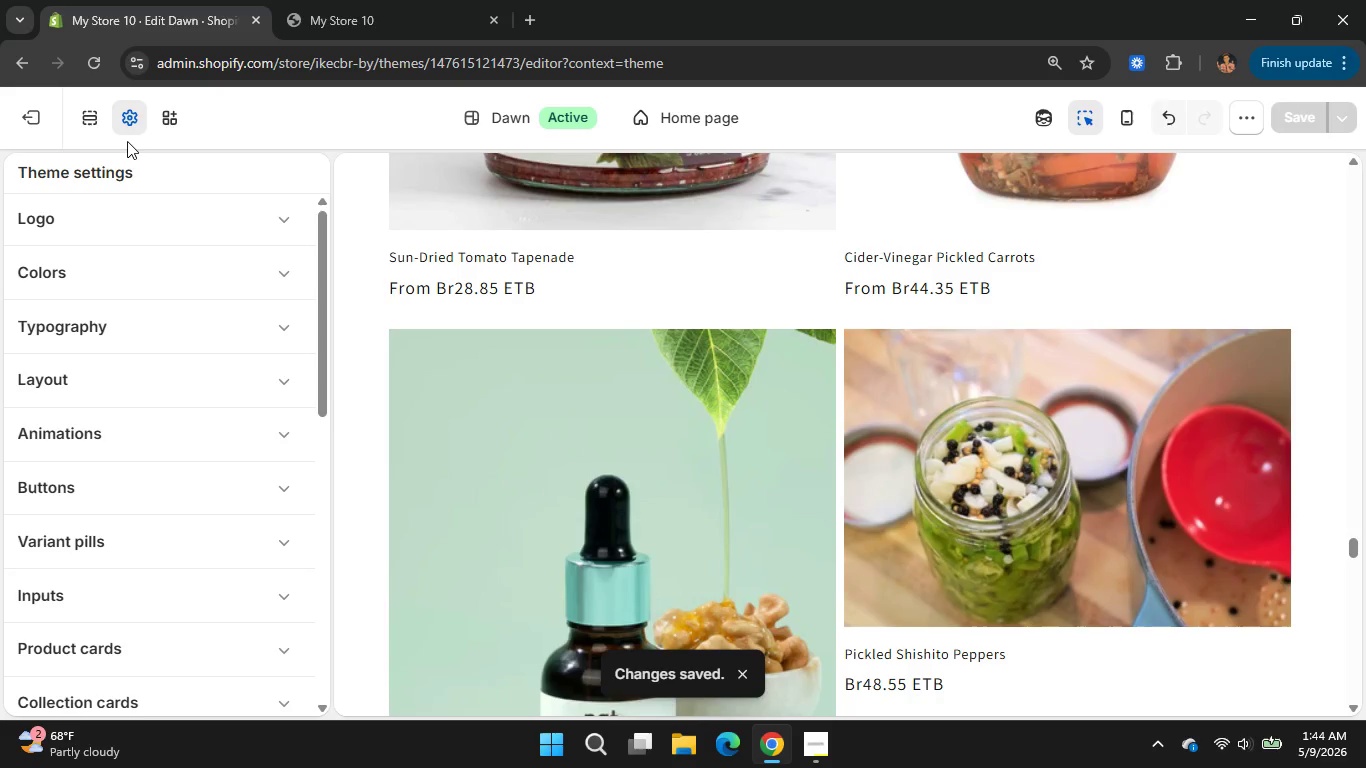 
left_click([291, 264])
 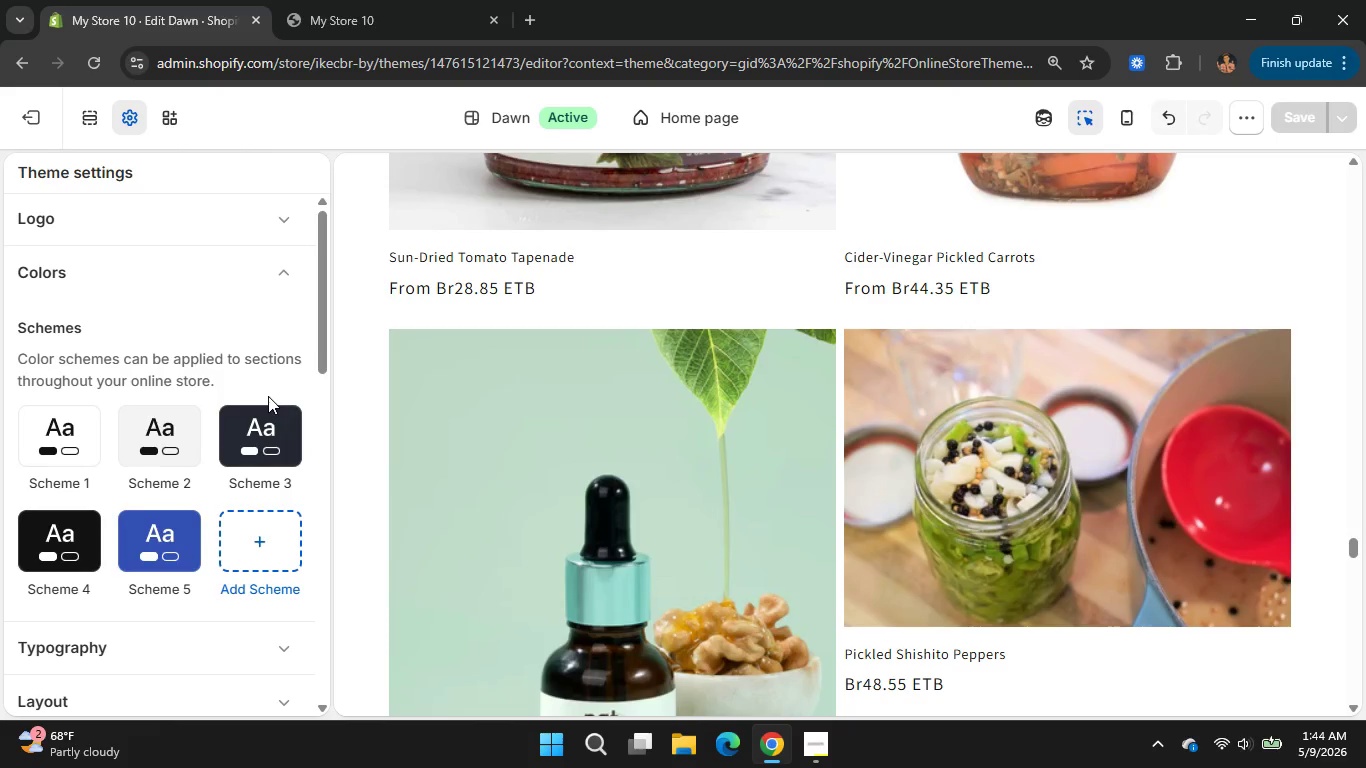 
left_click([147, 448])
 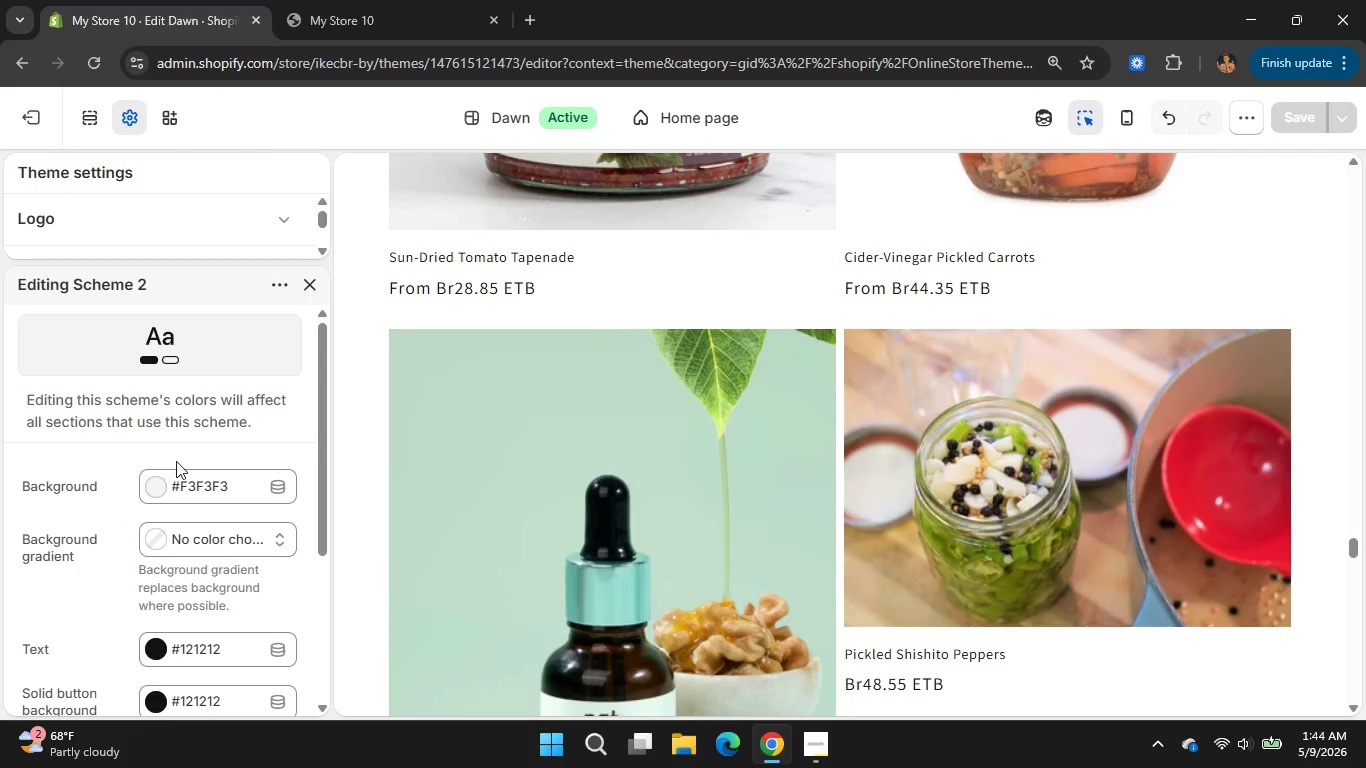 
left_click([188, 481])
 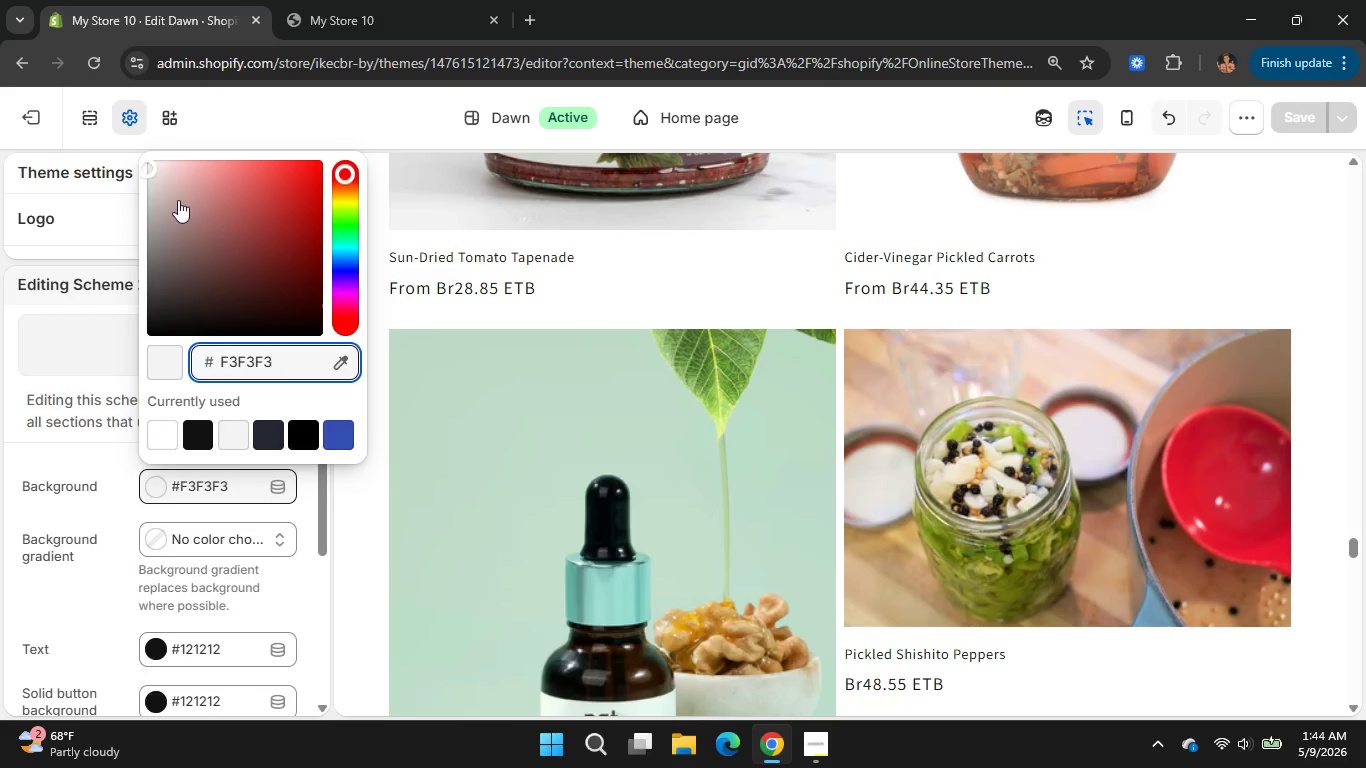 
left_click_drag(start_coordinate=[156, 180], to_coordinate=[165, 202])
 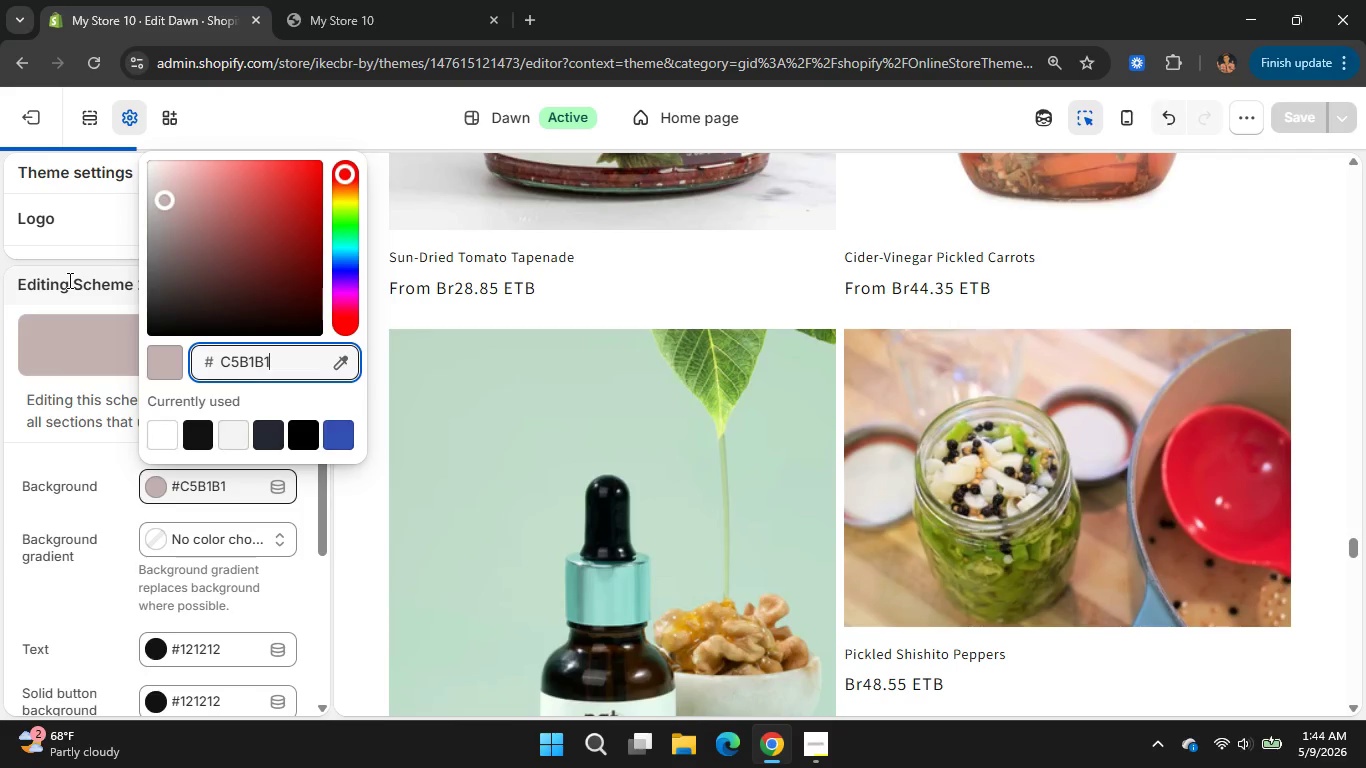 
left_click_drag(start_coordinate=[157, 202], to_coordinate=[158, 187])
 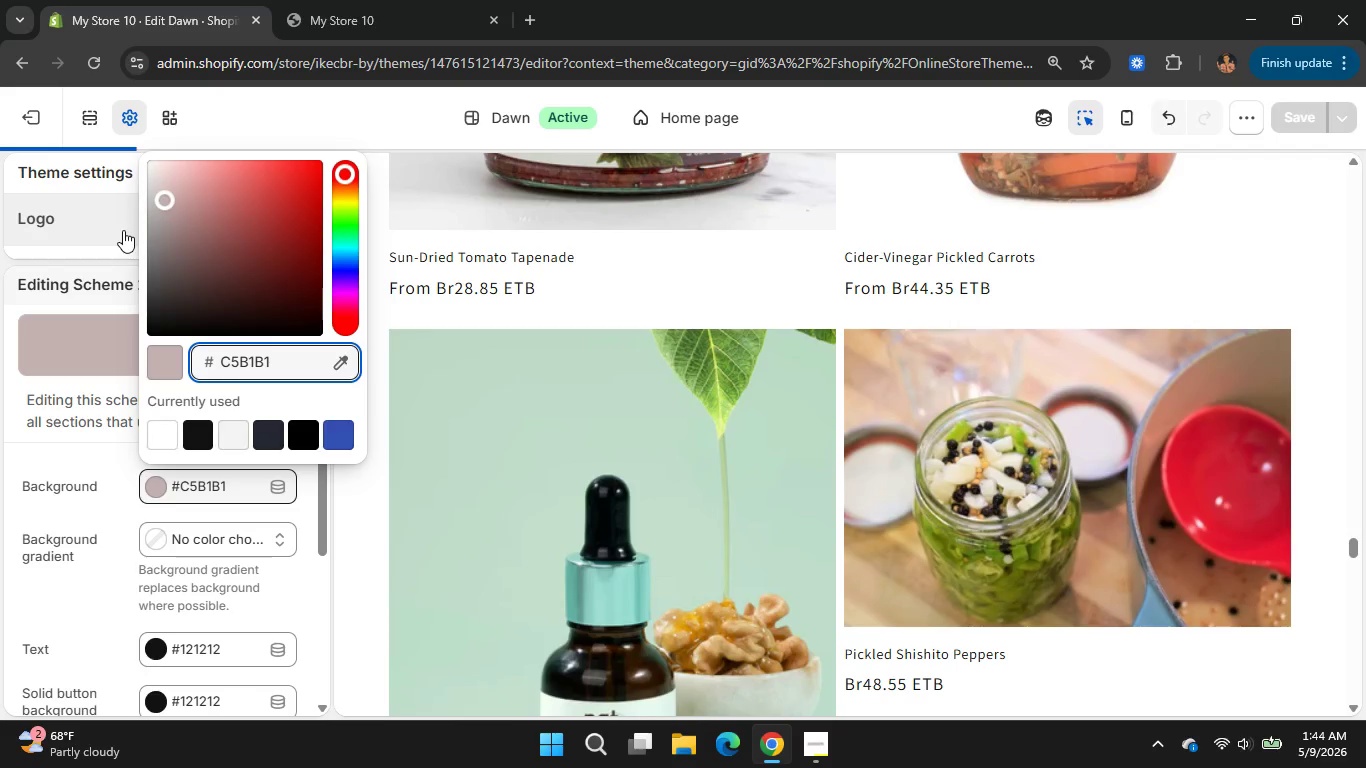 
left_click_drag(start_coordinate=[158, 186], to_coordinate=[184, 175])
 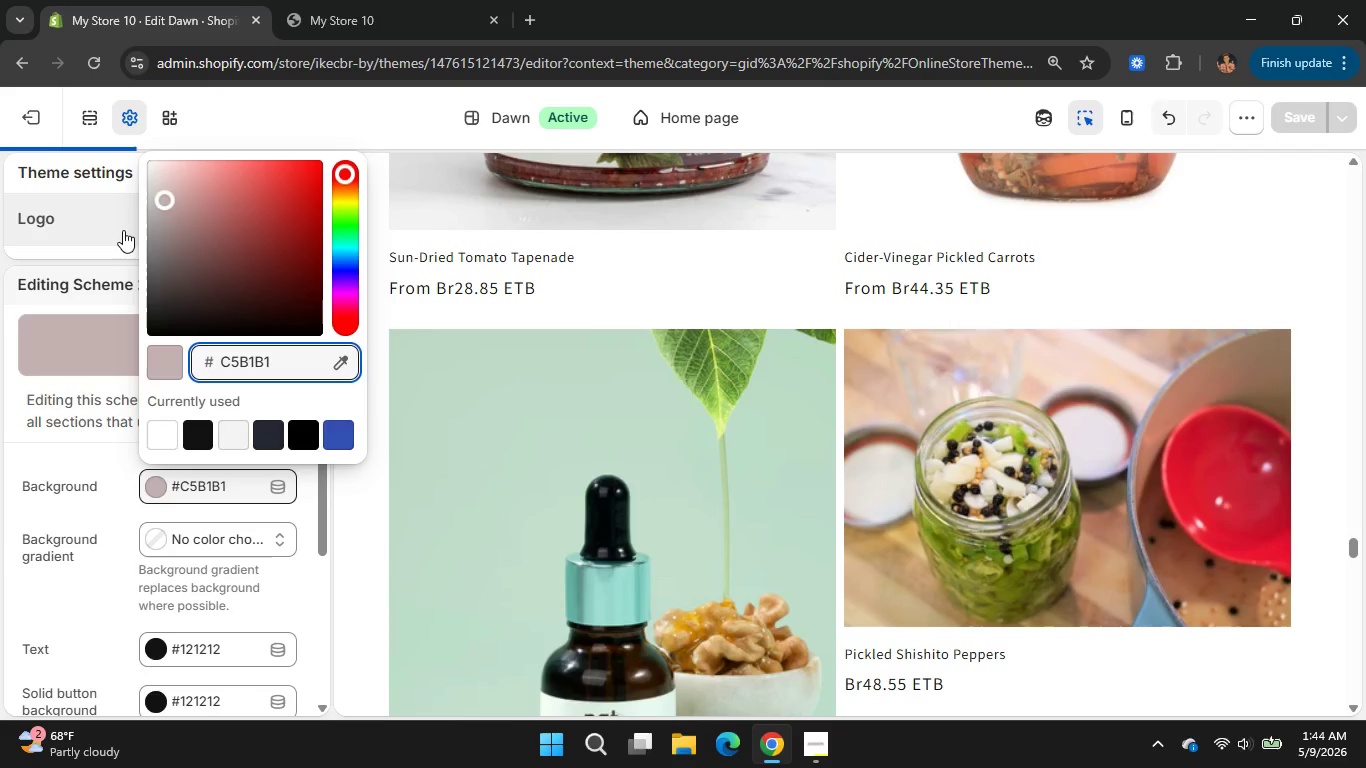 
left_click_drag(start_coordinate=[184, 177], to_coordinate=[180, 194])
 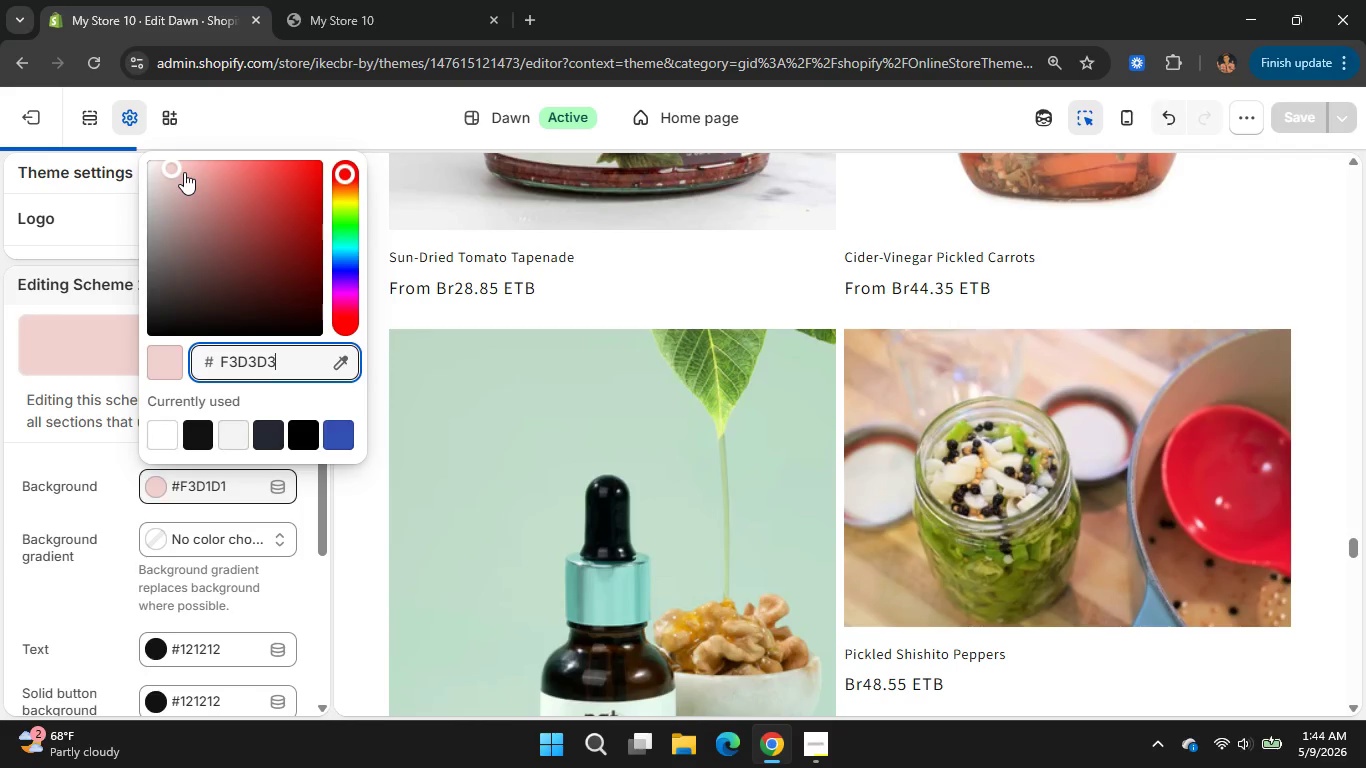 
left_click([180, 194])
 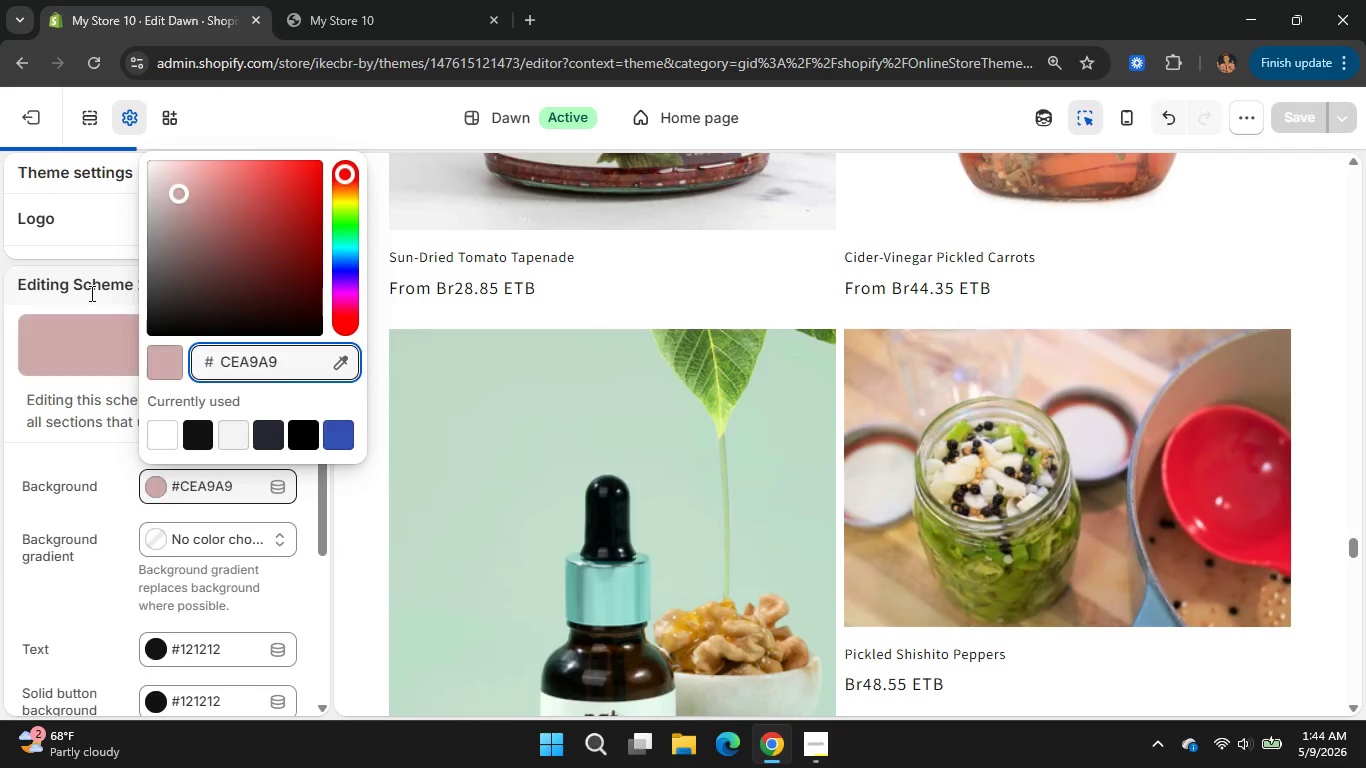 
left_click([88, 304])
 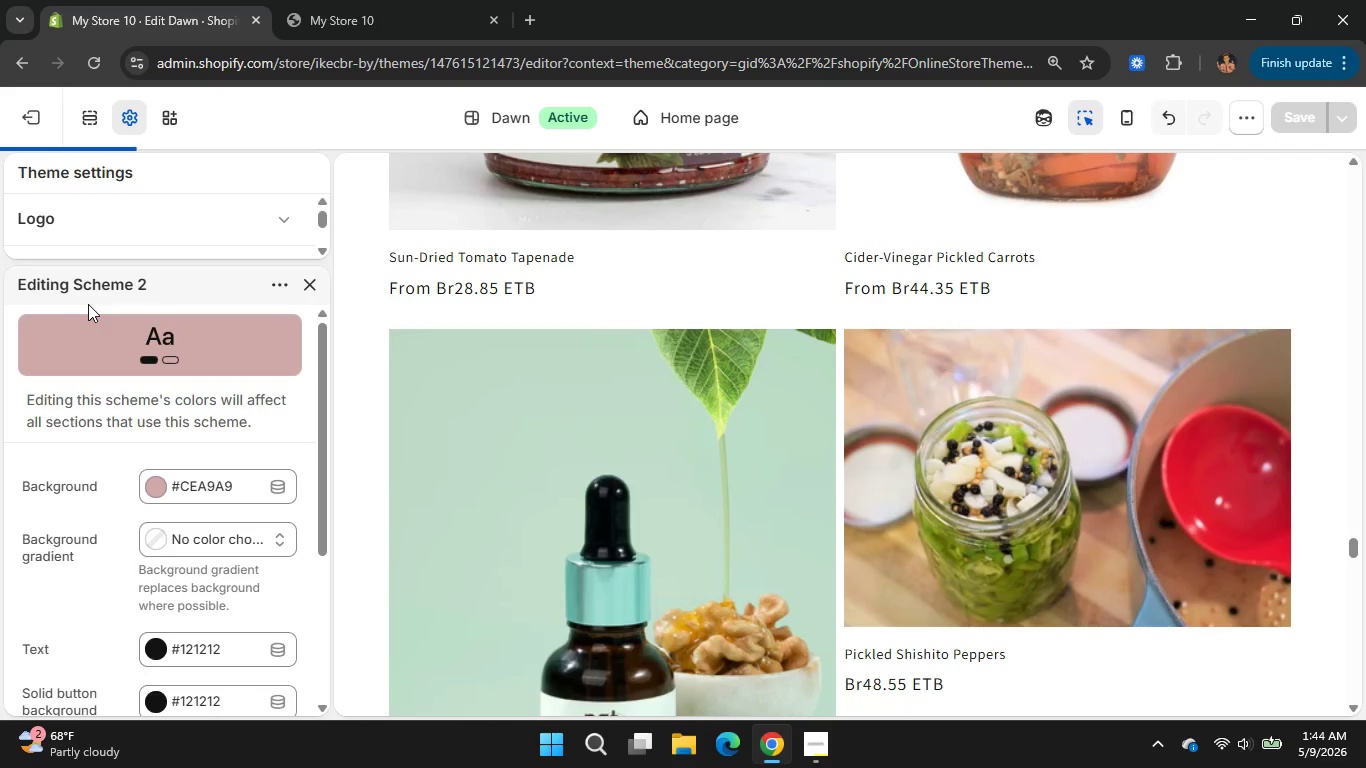 
left_click([198, 542])
 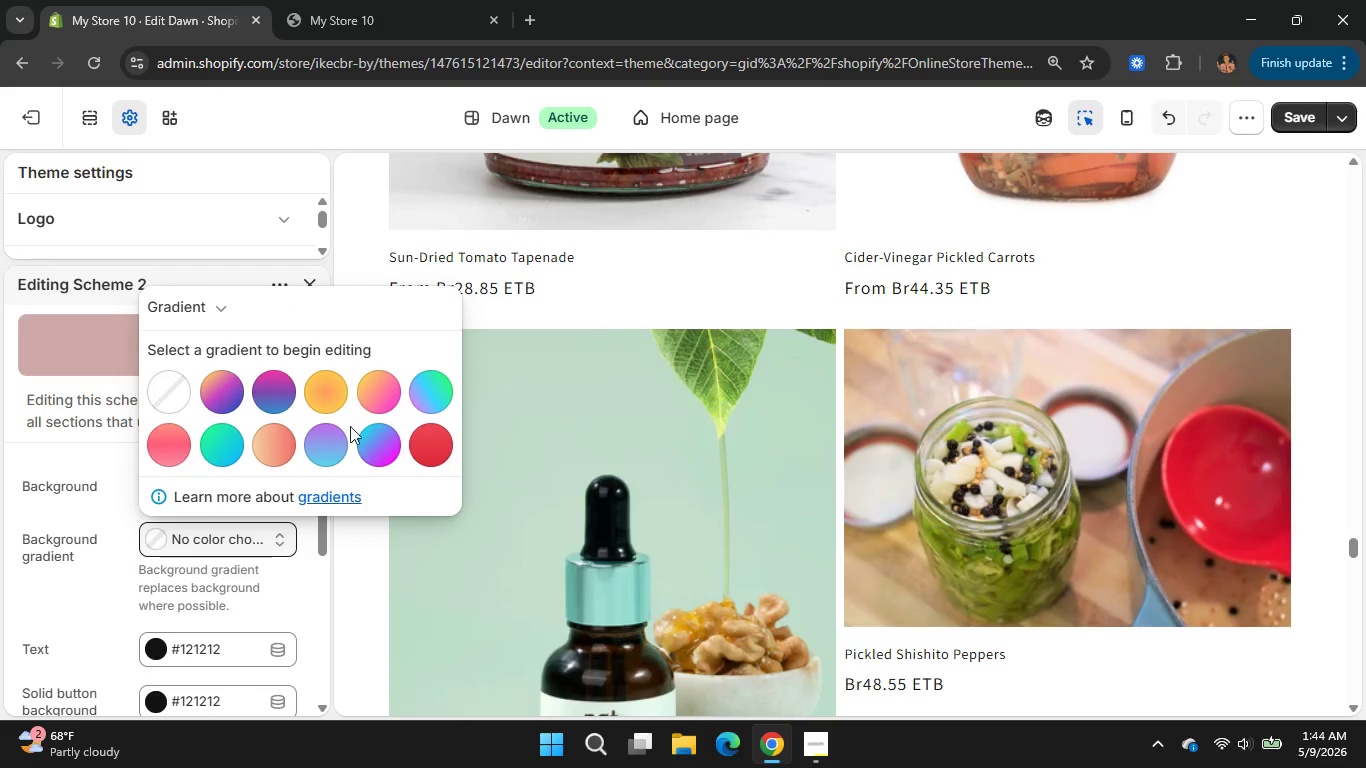 
wait(5.91)
 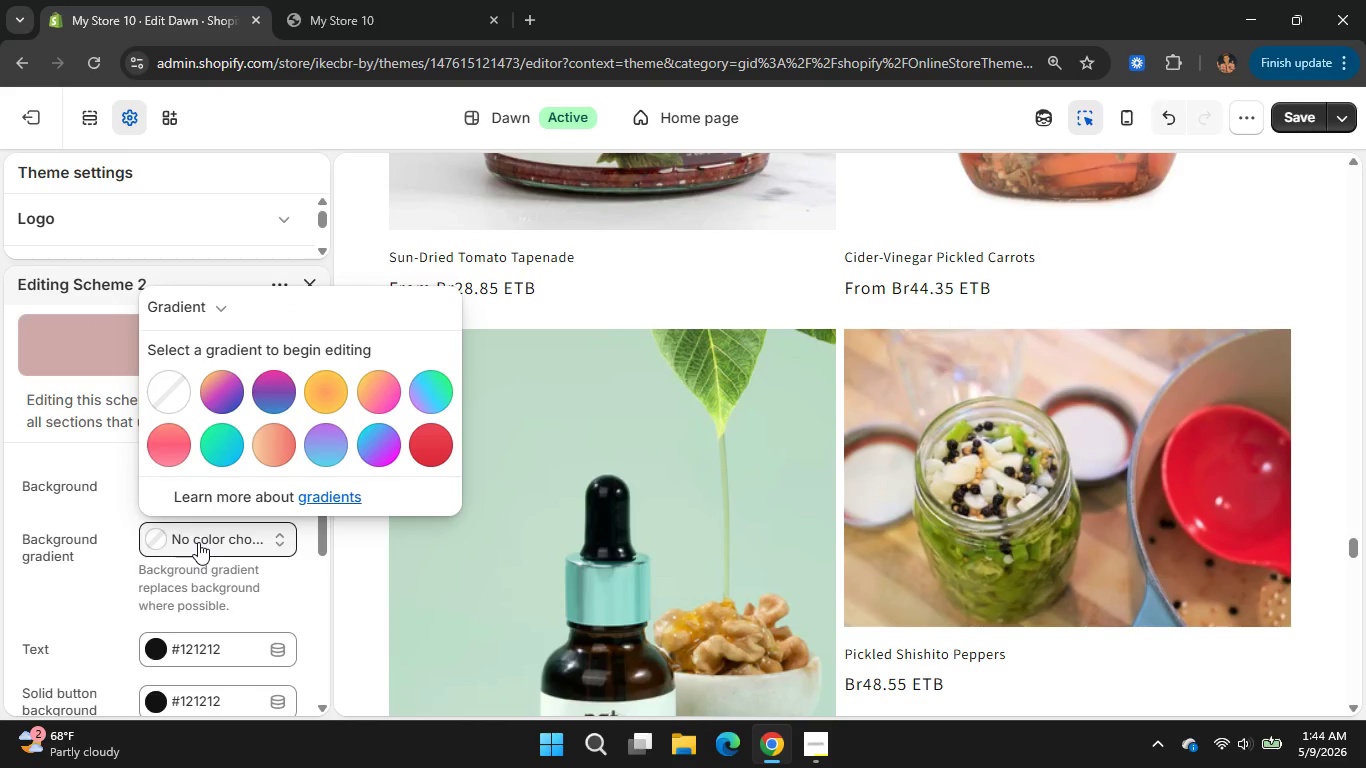 
left_click([290, 450])
 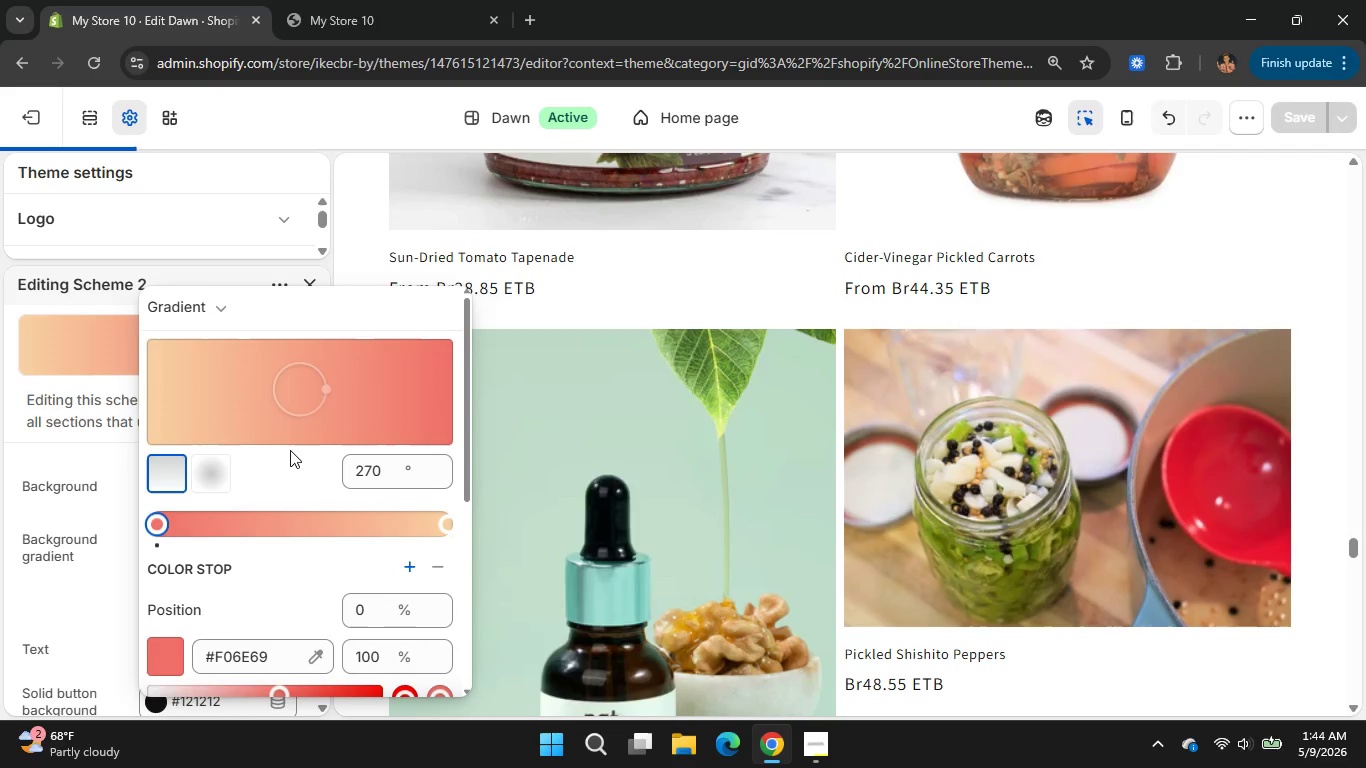 
left_click_drag(start_coordinate=[284, 394], to_coordinate=[323, 366])
 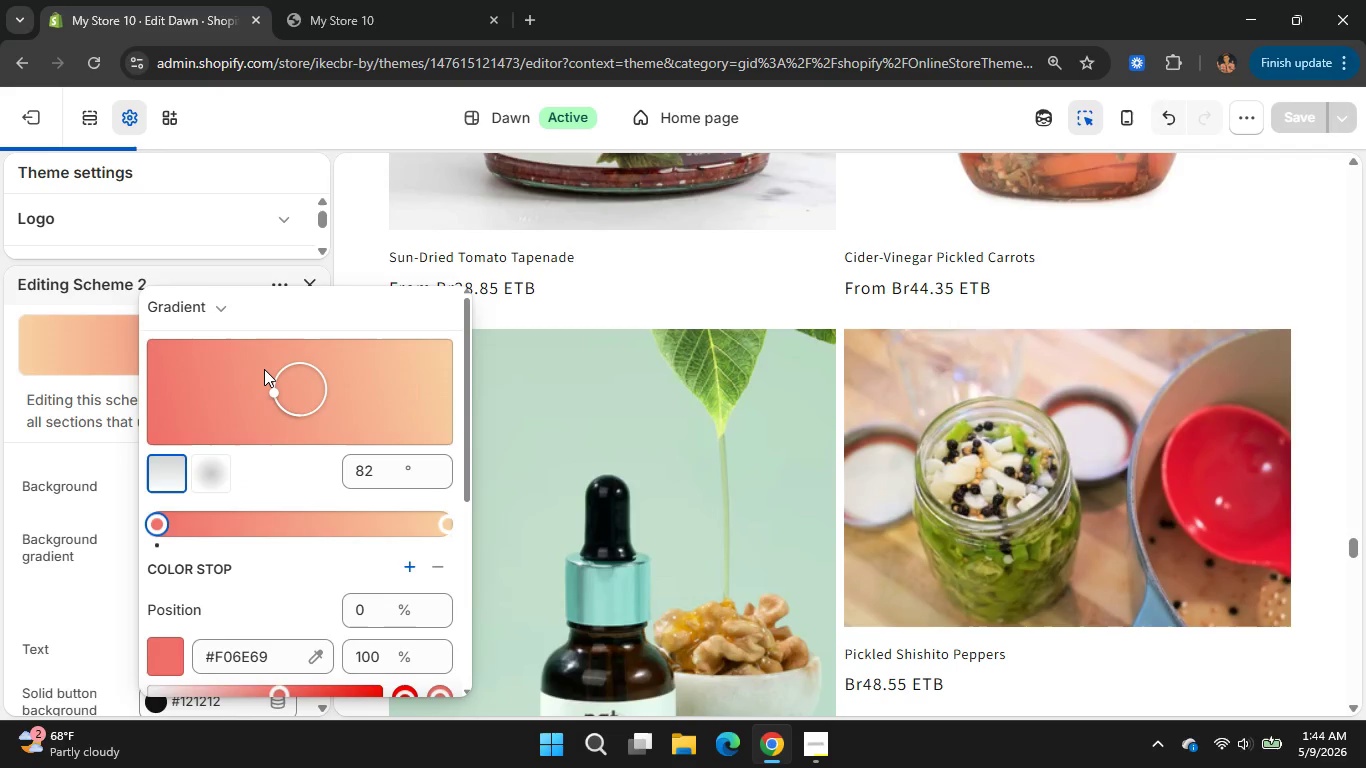 
left_click([221, 464])
 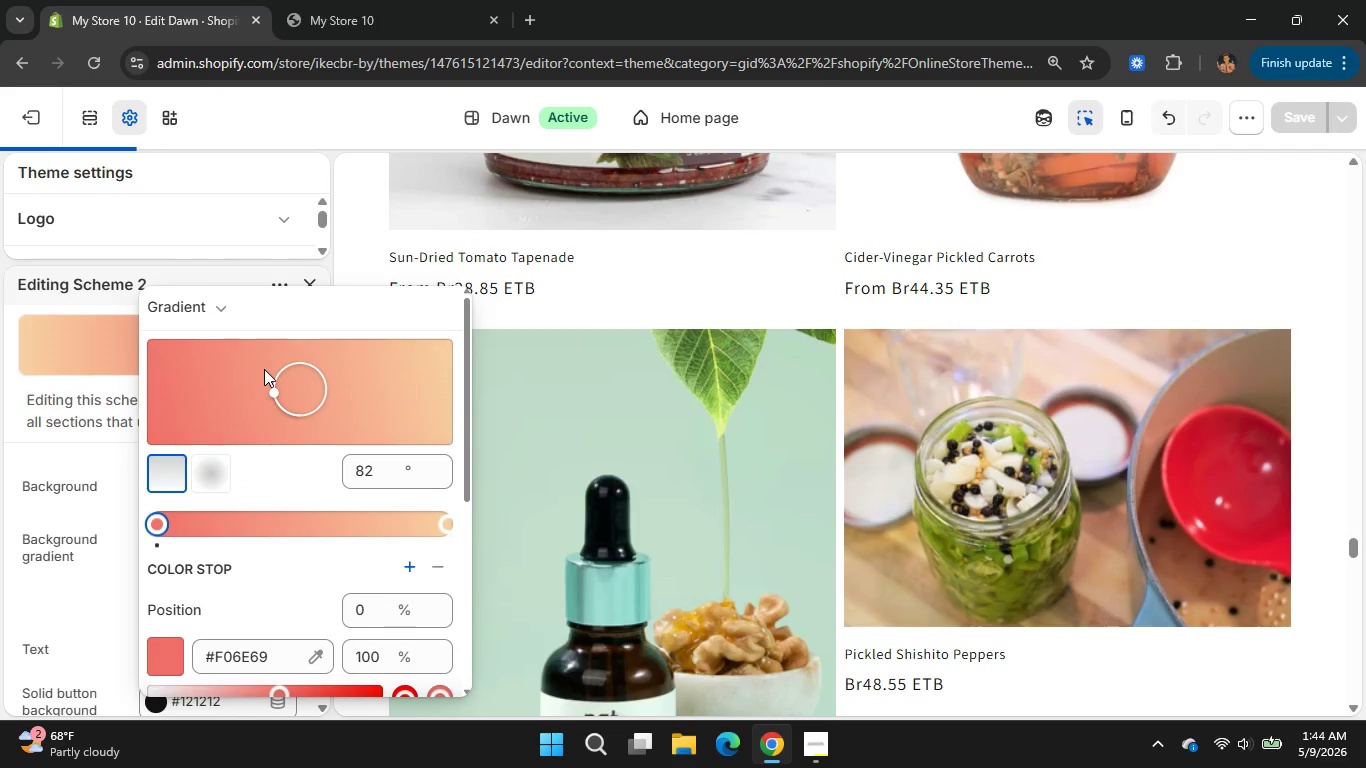 
left_click([173, 647])
 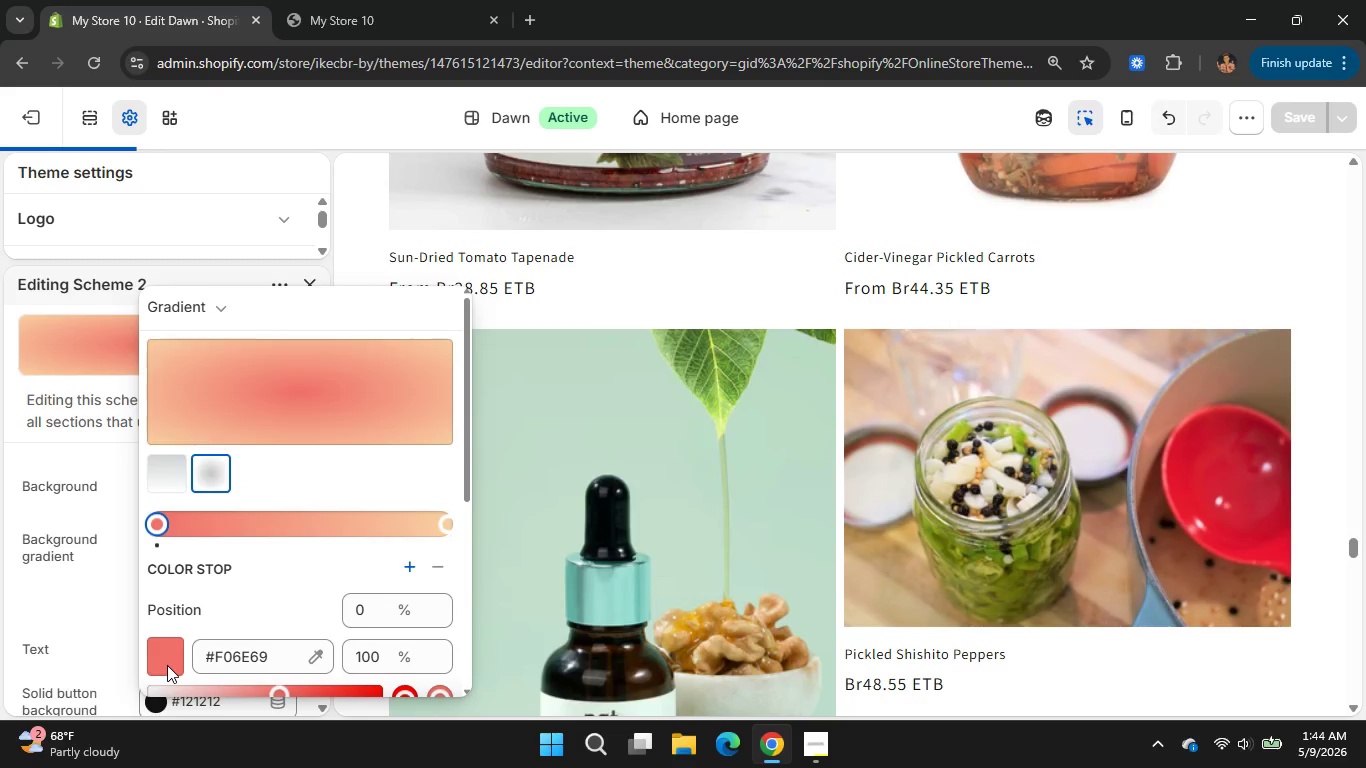 
double_click([167, 662])
 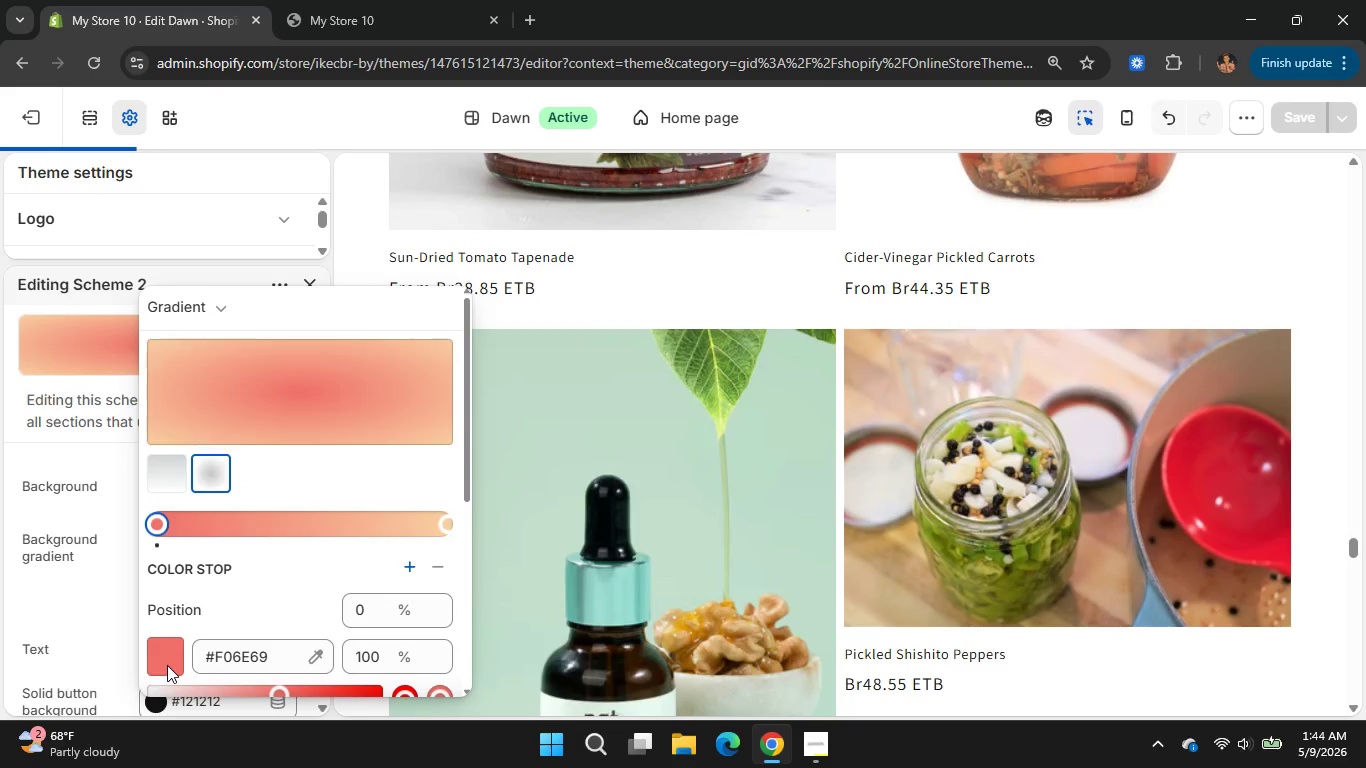 
left_click([317, 656])
 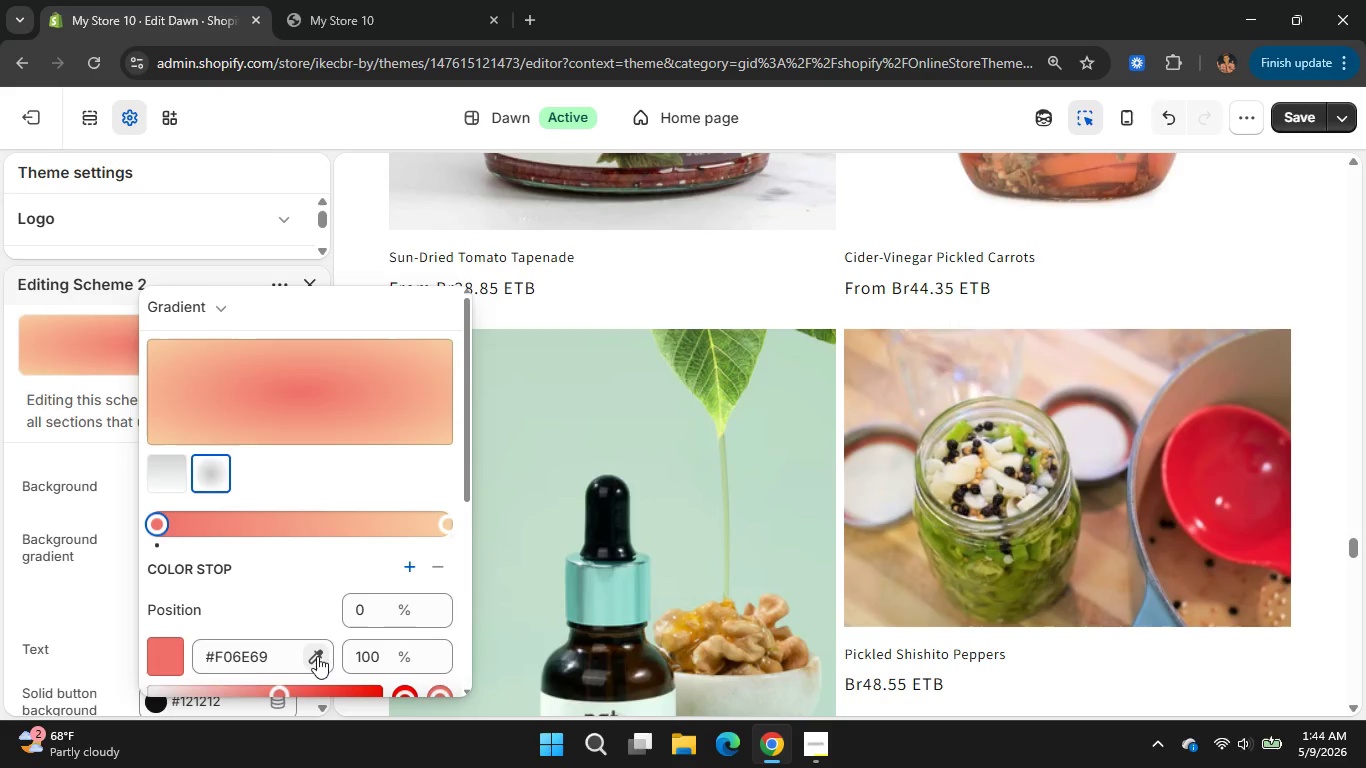 
scroll: coordinate [319, 573], scroll_direction: down, amount: 2.0
 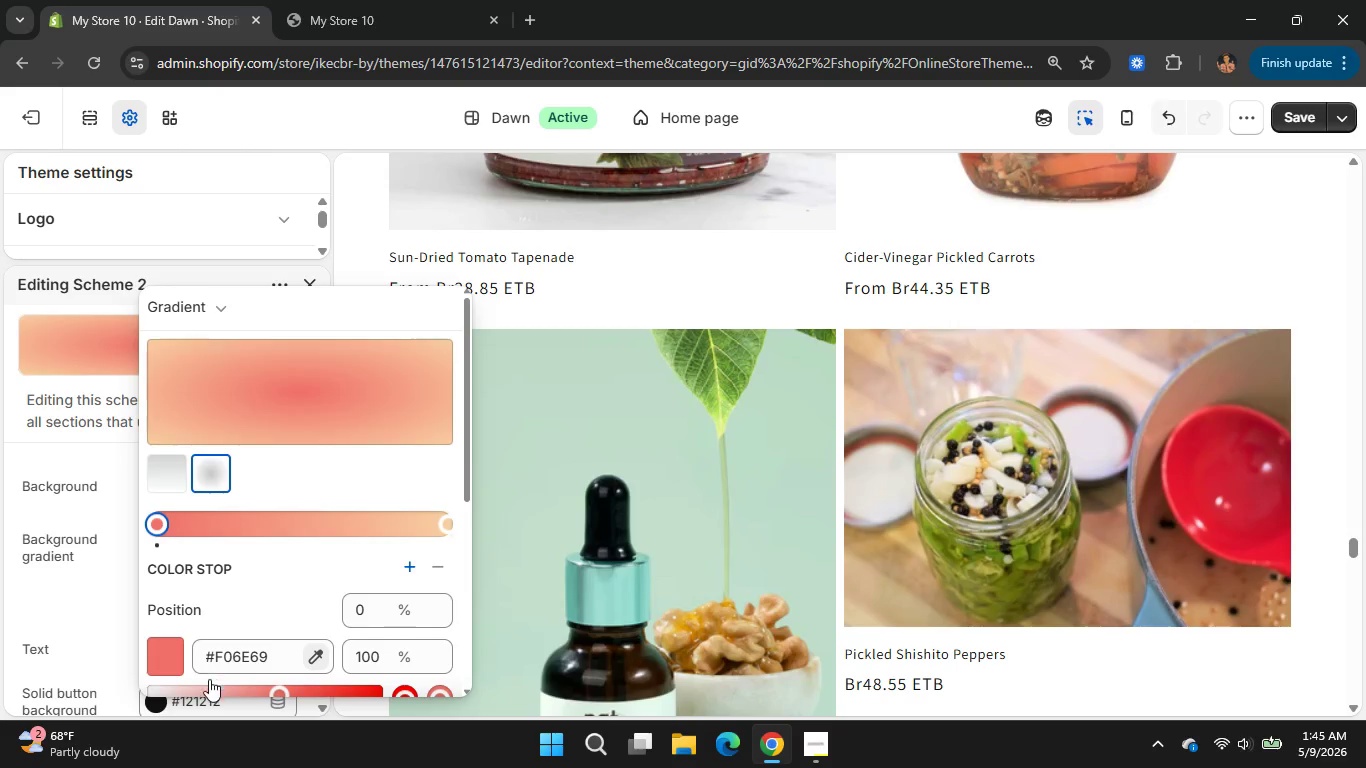 
left_click([210, 685])
 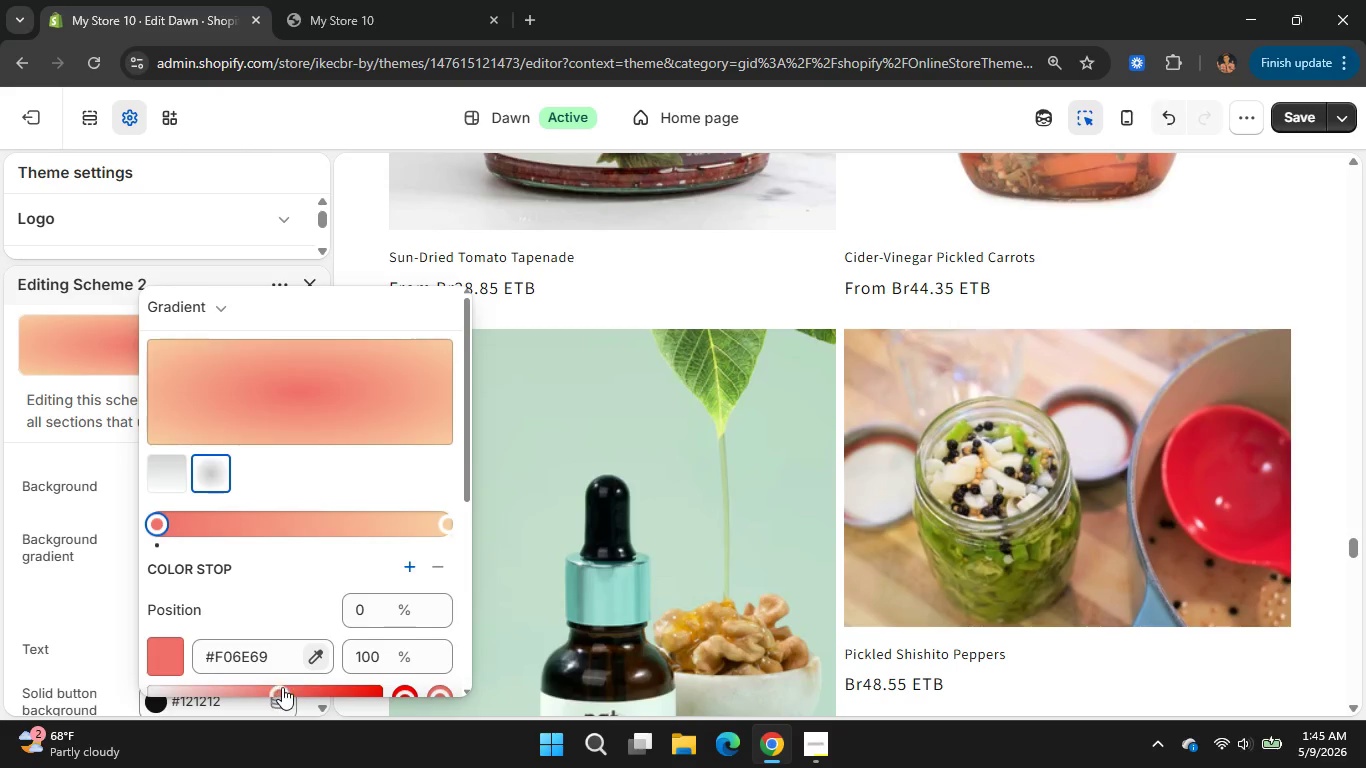 
left_click_drag(start_coordinate=[282, 687], to_coordinate=[268, 686])
 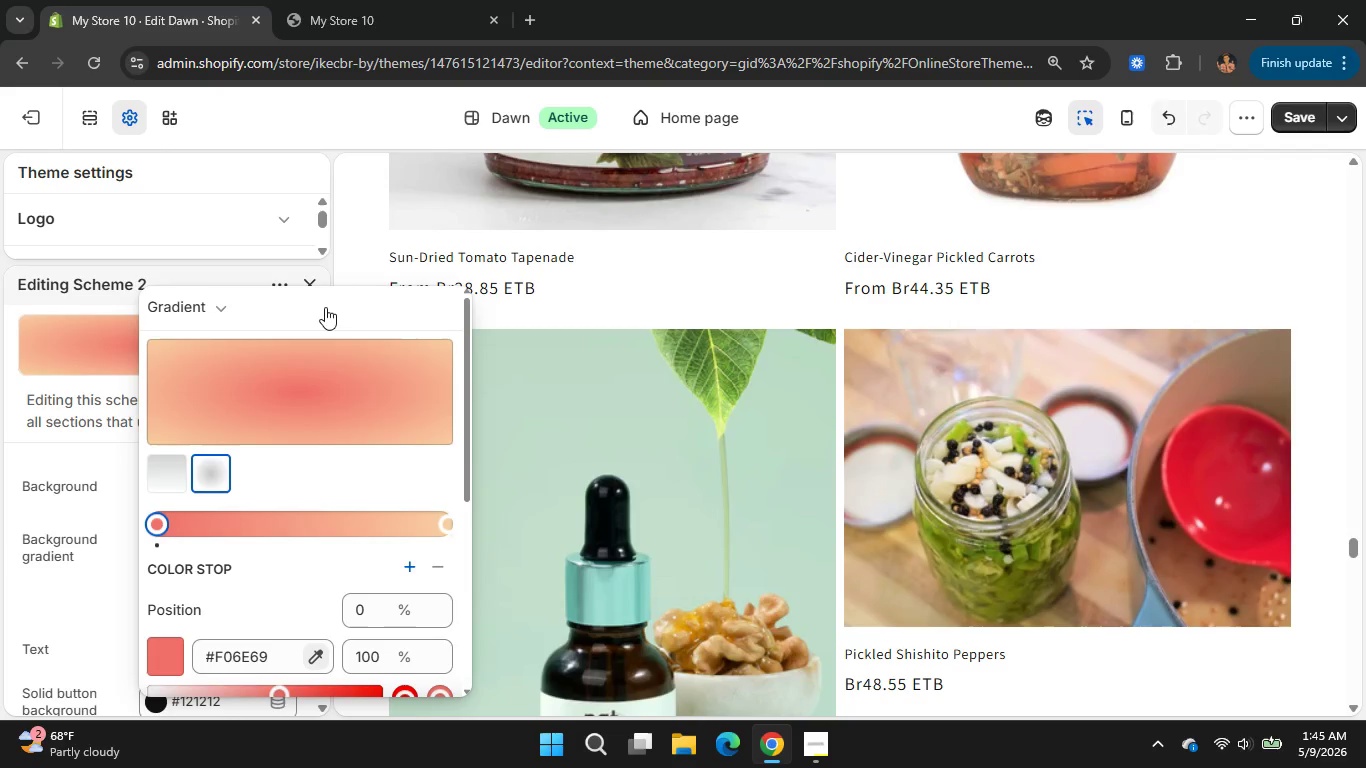 
left_click_drag(start_coordinate=[322, 309], to_coordinate=[367, 216])
 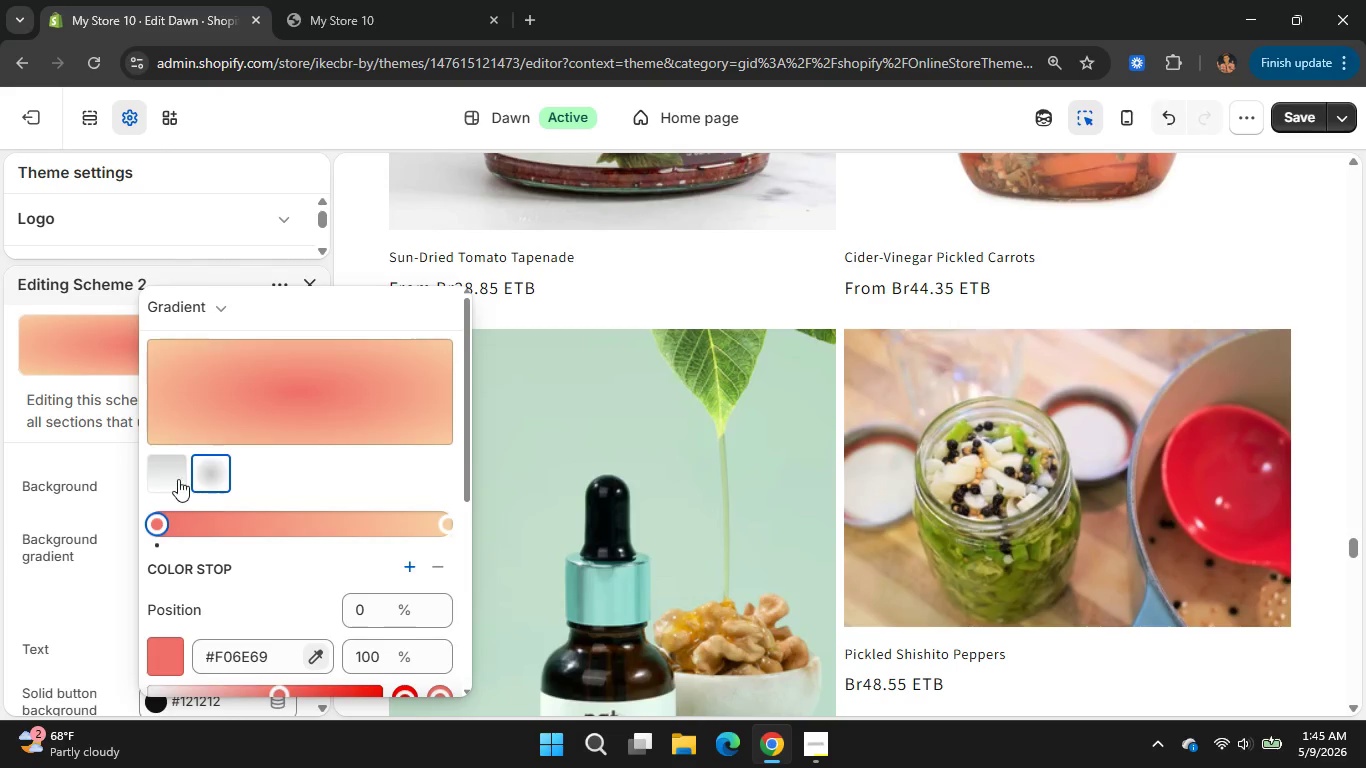 
left_click([178, 479])
 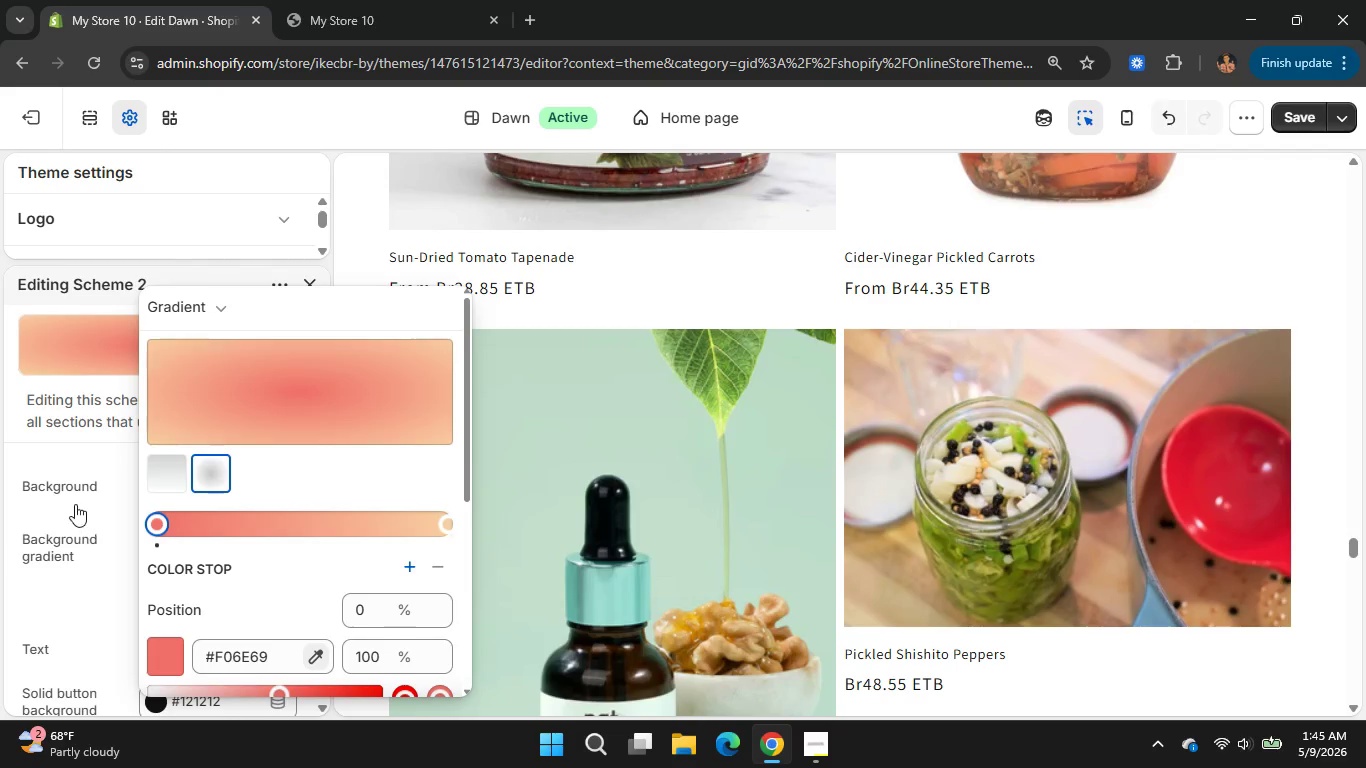 
left_click([75, 504])
 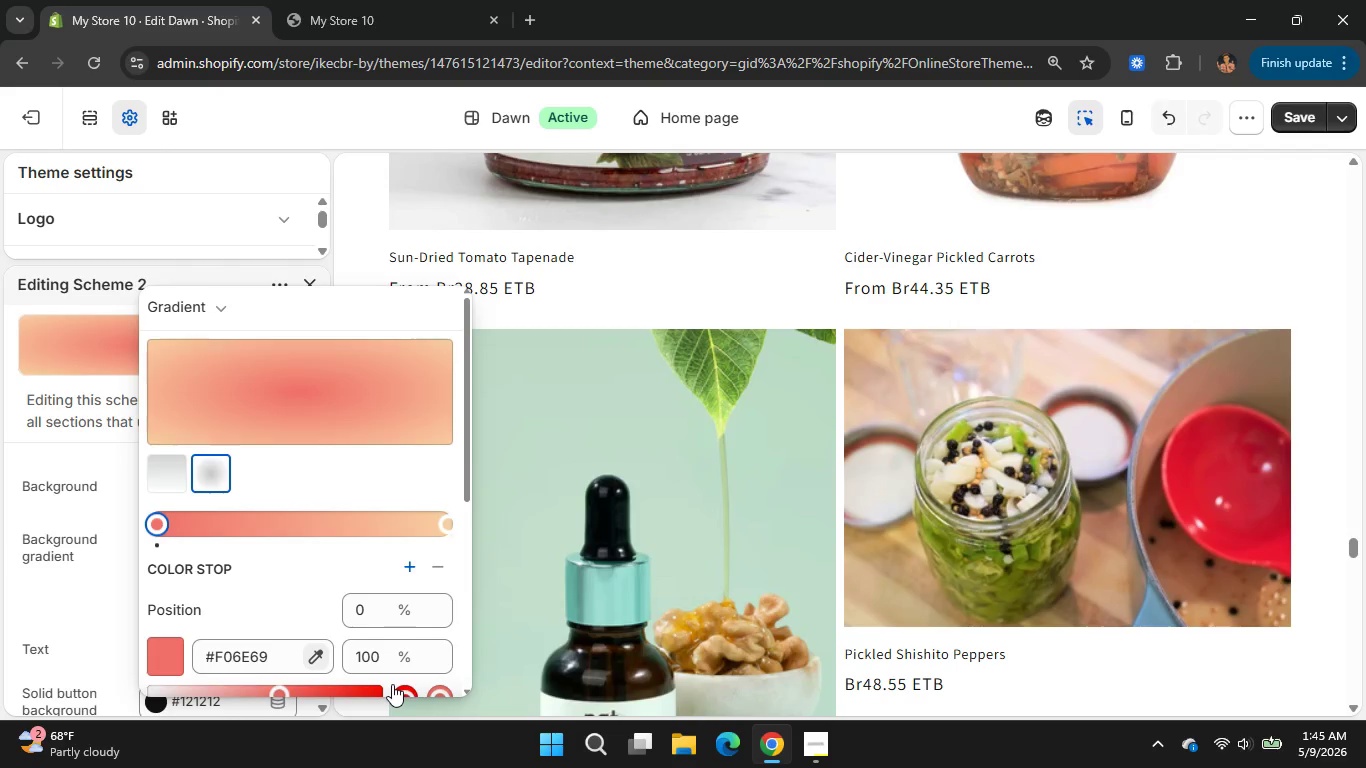 
left_click([397, 688])
 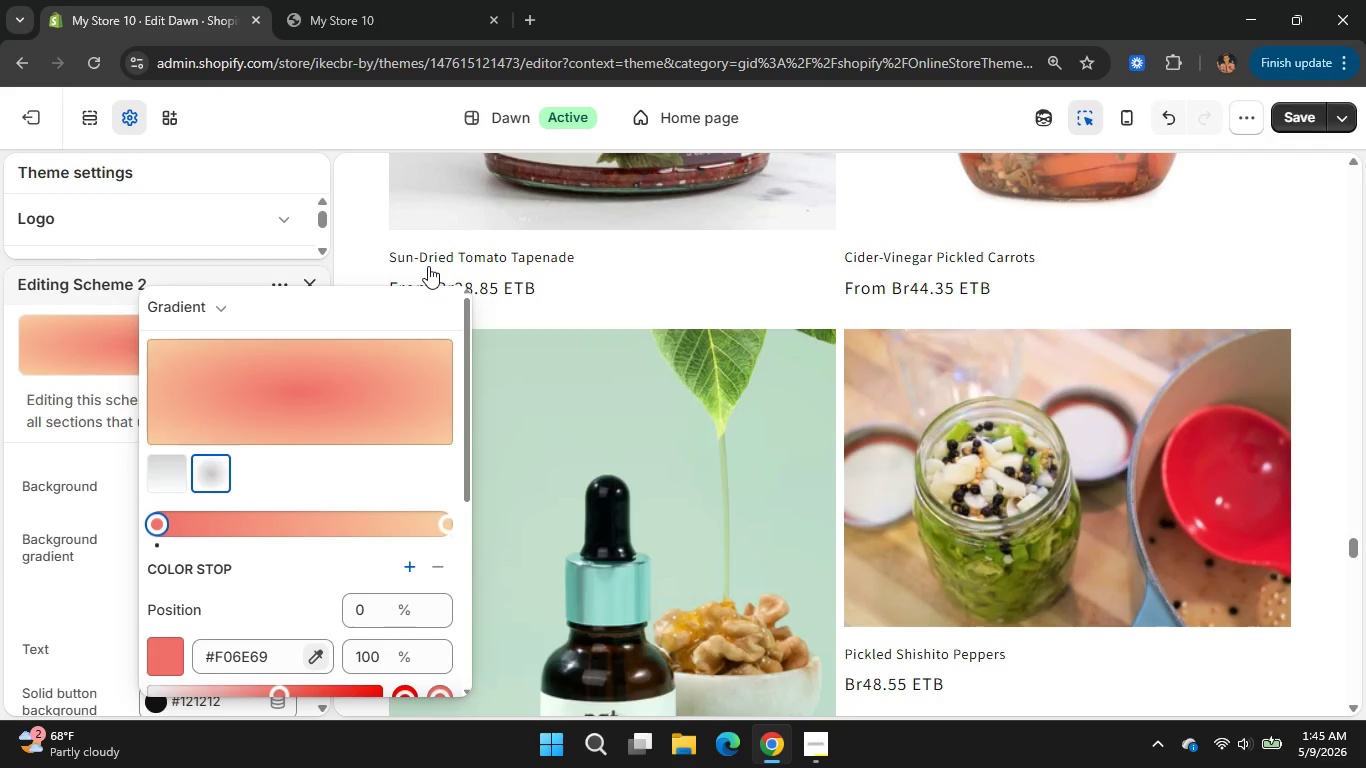 
left_click_drag(start_coordinate=[428, 306], to_coordinate=[442, 236])
 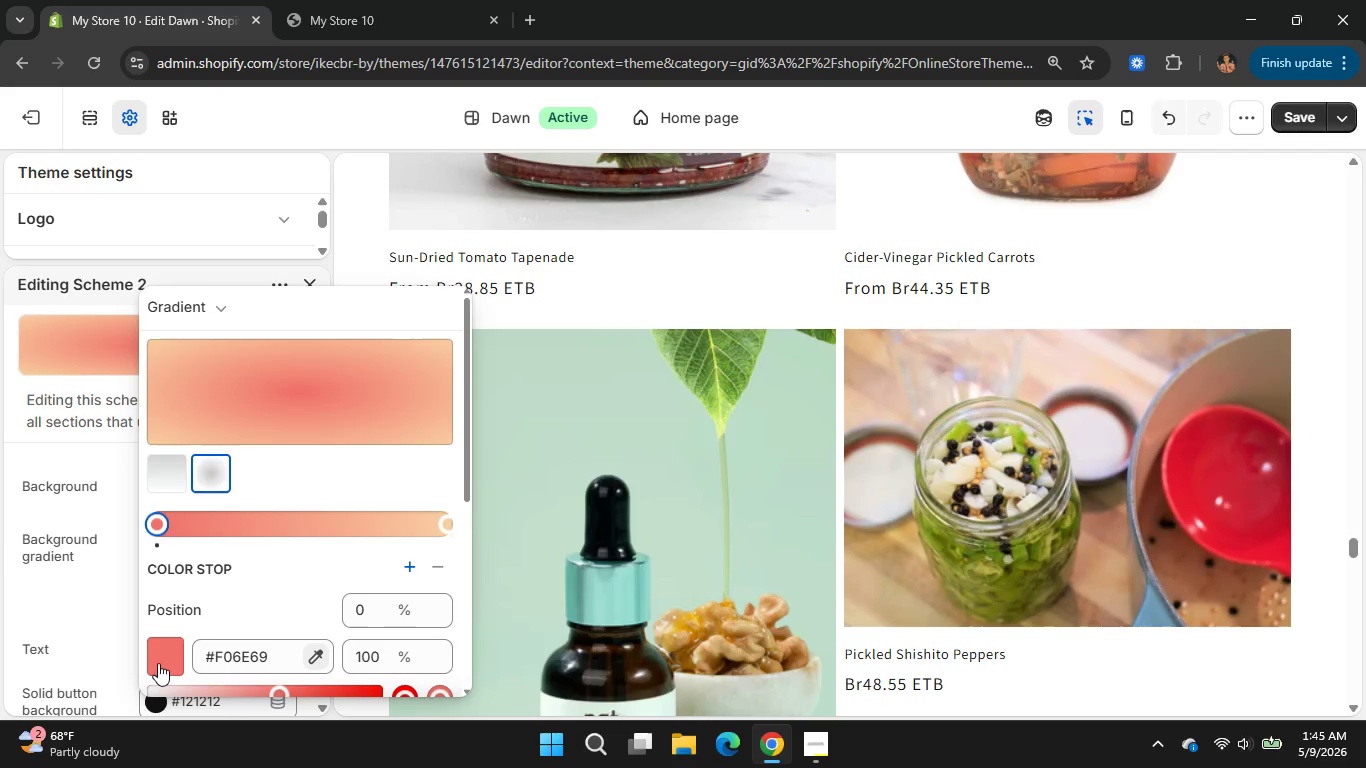 
left_click([169, 646])
 